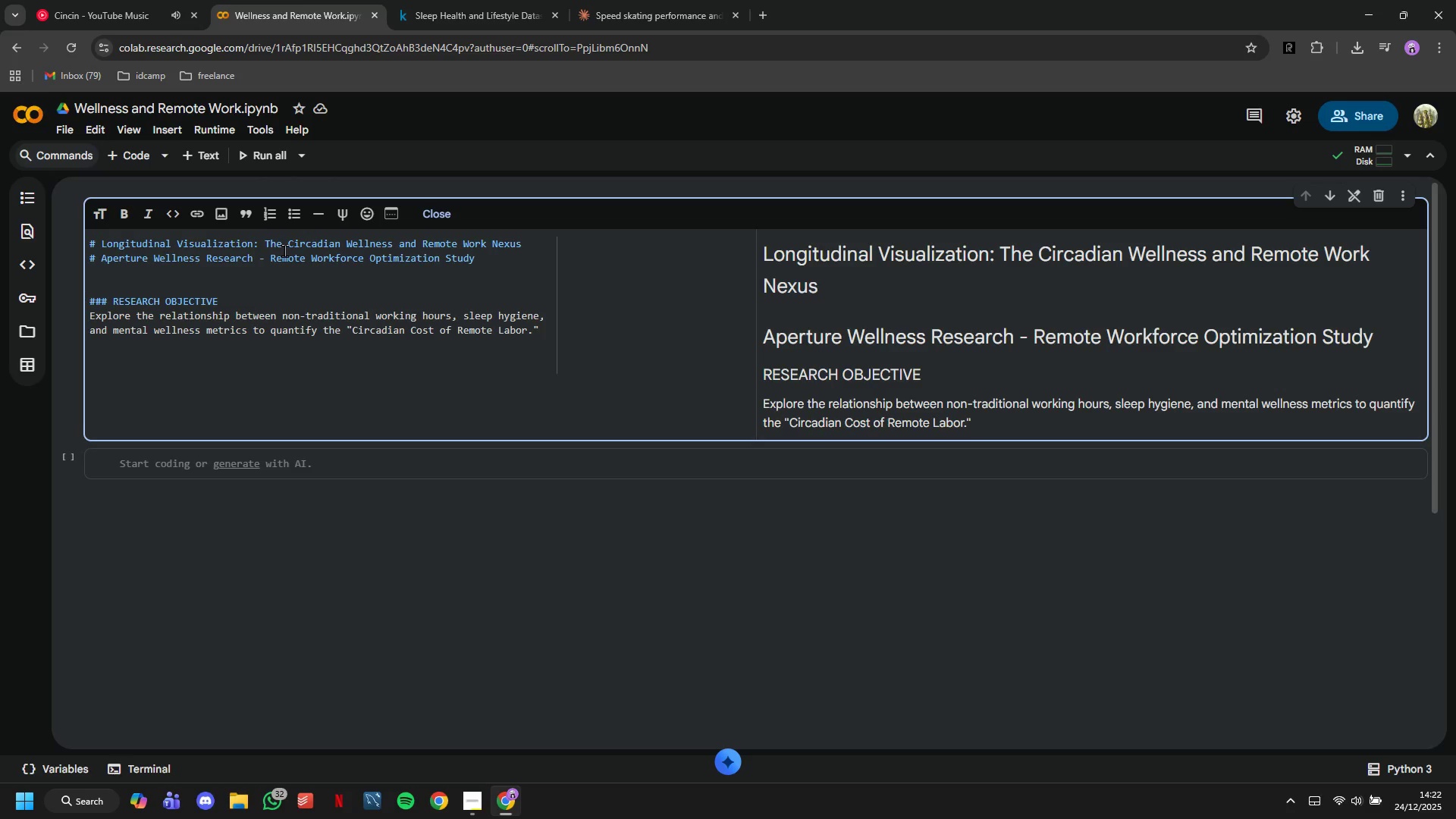 
type(#### L)
key(Backspace)
type(k)
key(Backspace)
type(Key Research Q)
key(Backspace)
type(EY RESEA)
key(Backspace)
type(R)
key(Backspace)
type(ARCH QI)
key(Backspace)
type(UESTIONS)
 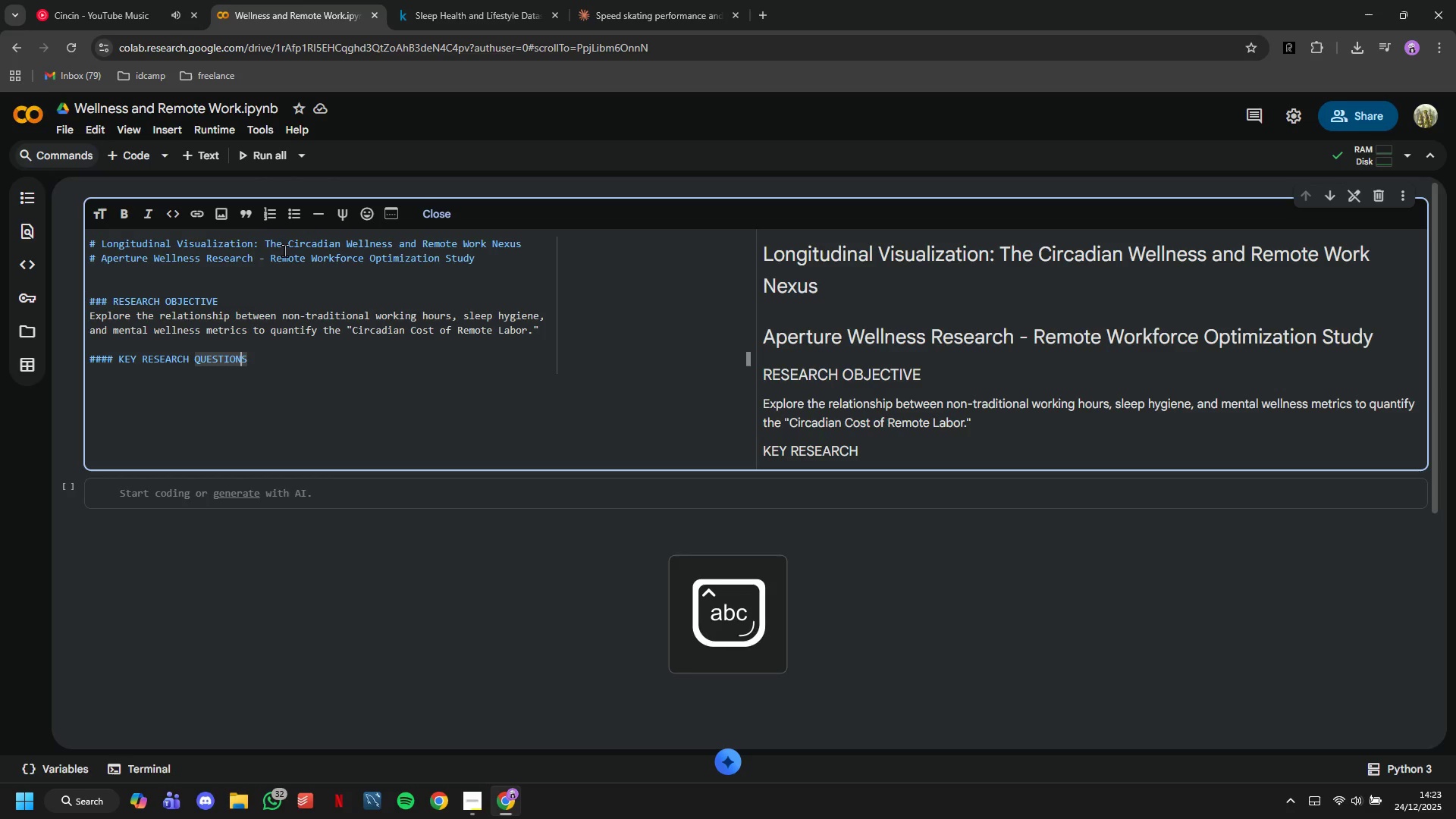 
hold_key(key=ArrowLeft, duration=1.26)
 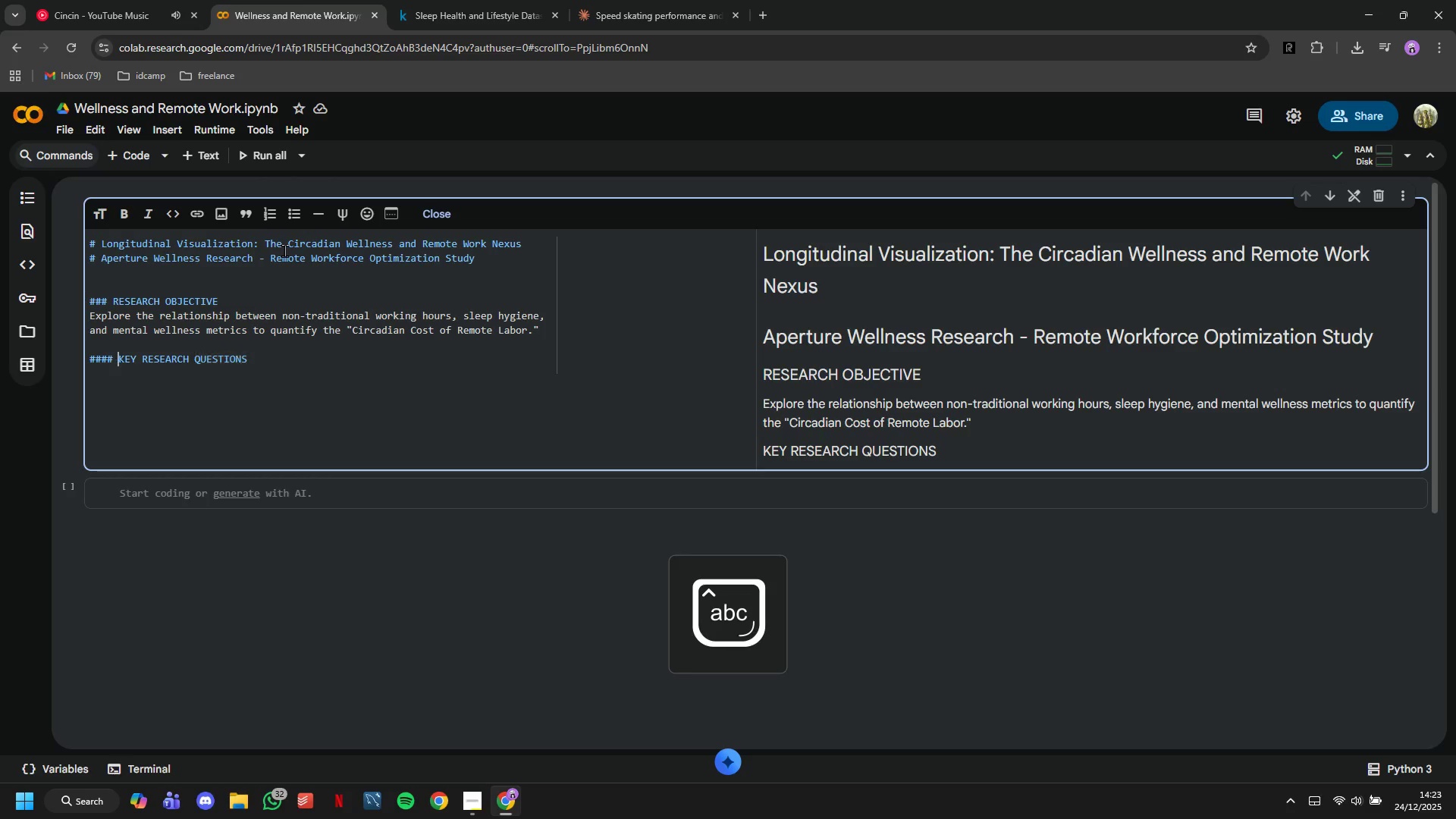 
key(ArrowLeft)
 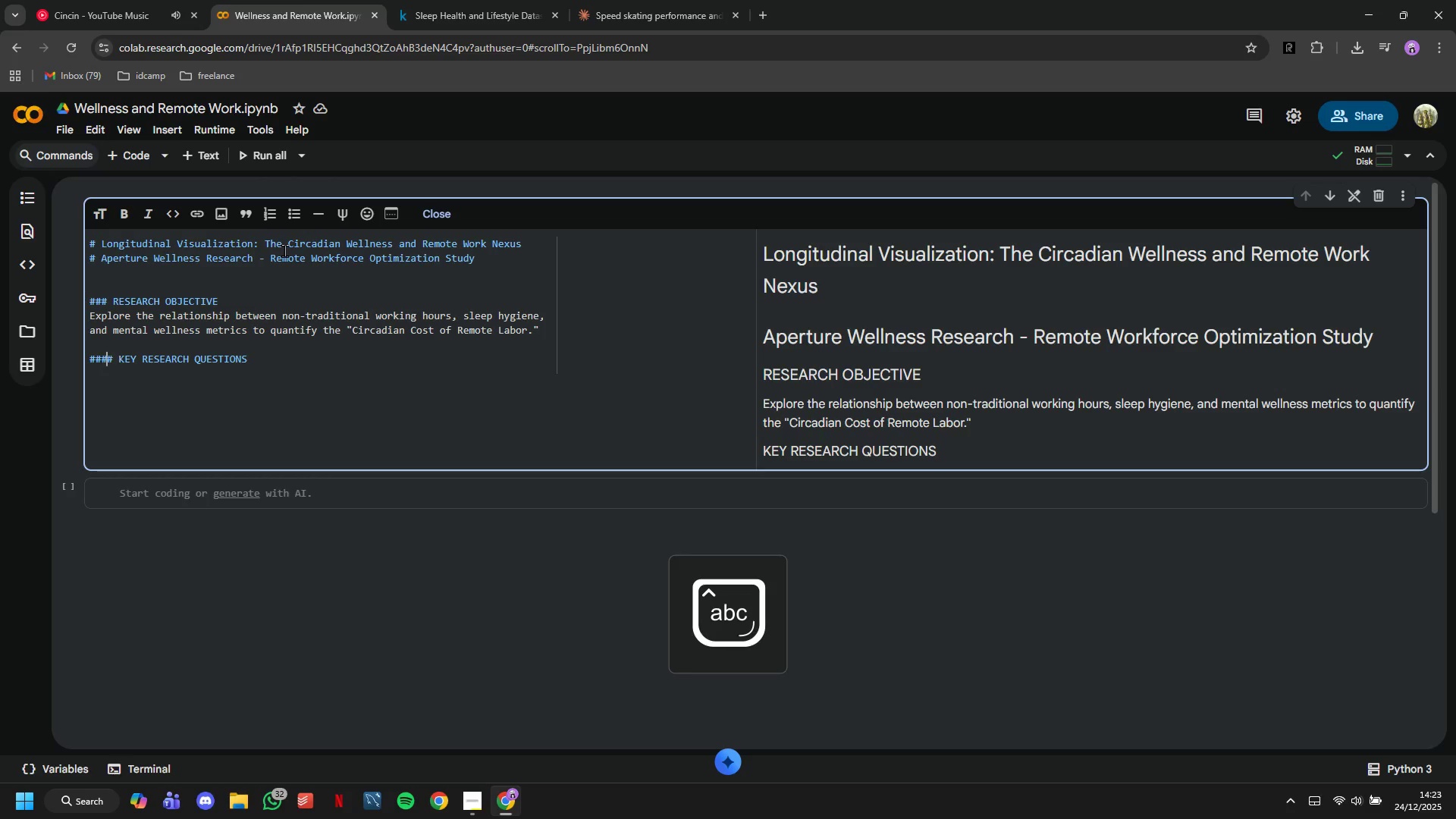 
key(ArrowLeft)
 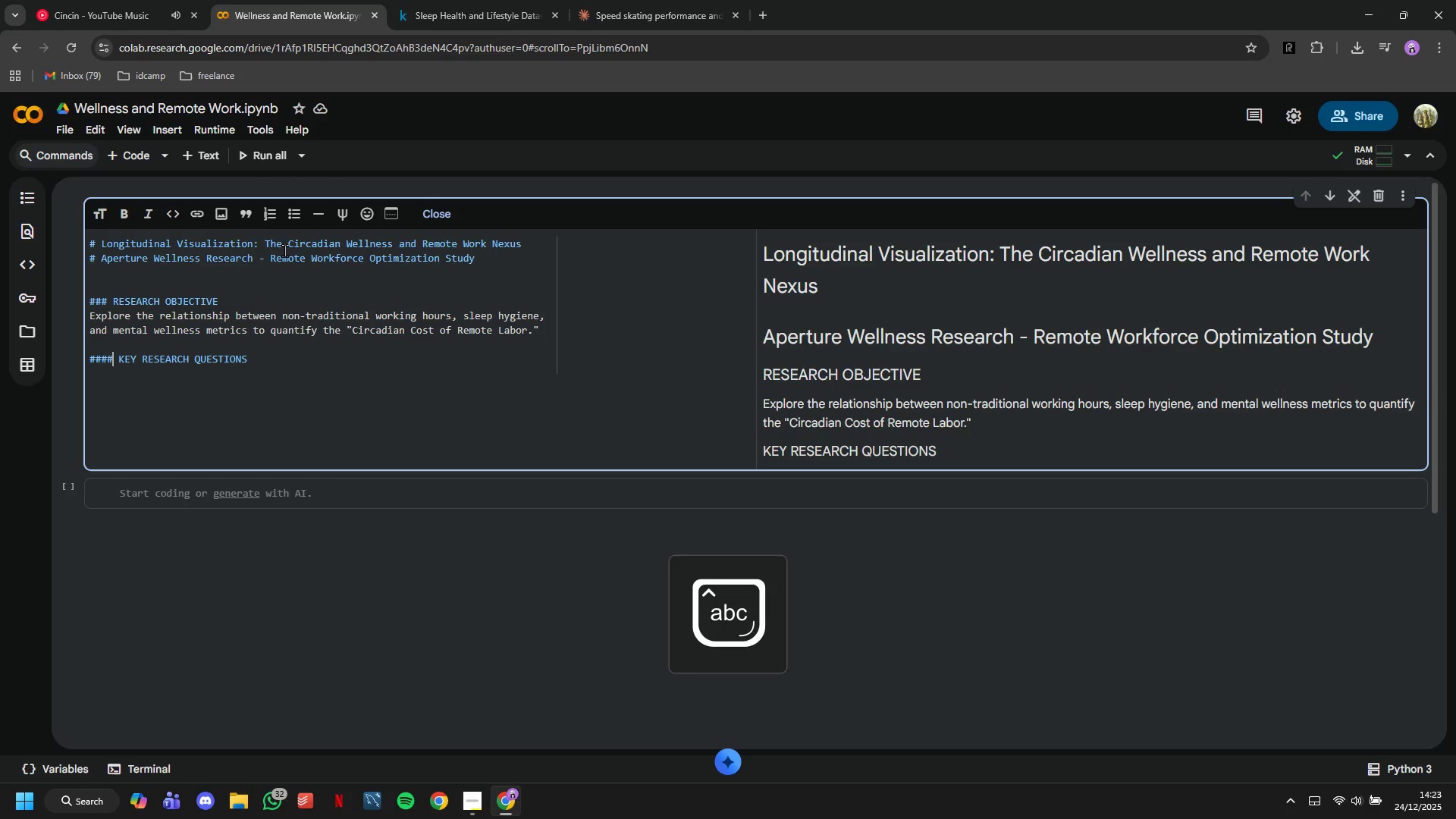 
key(ArrowRight)
 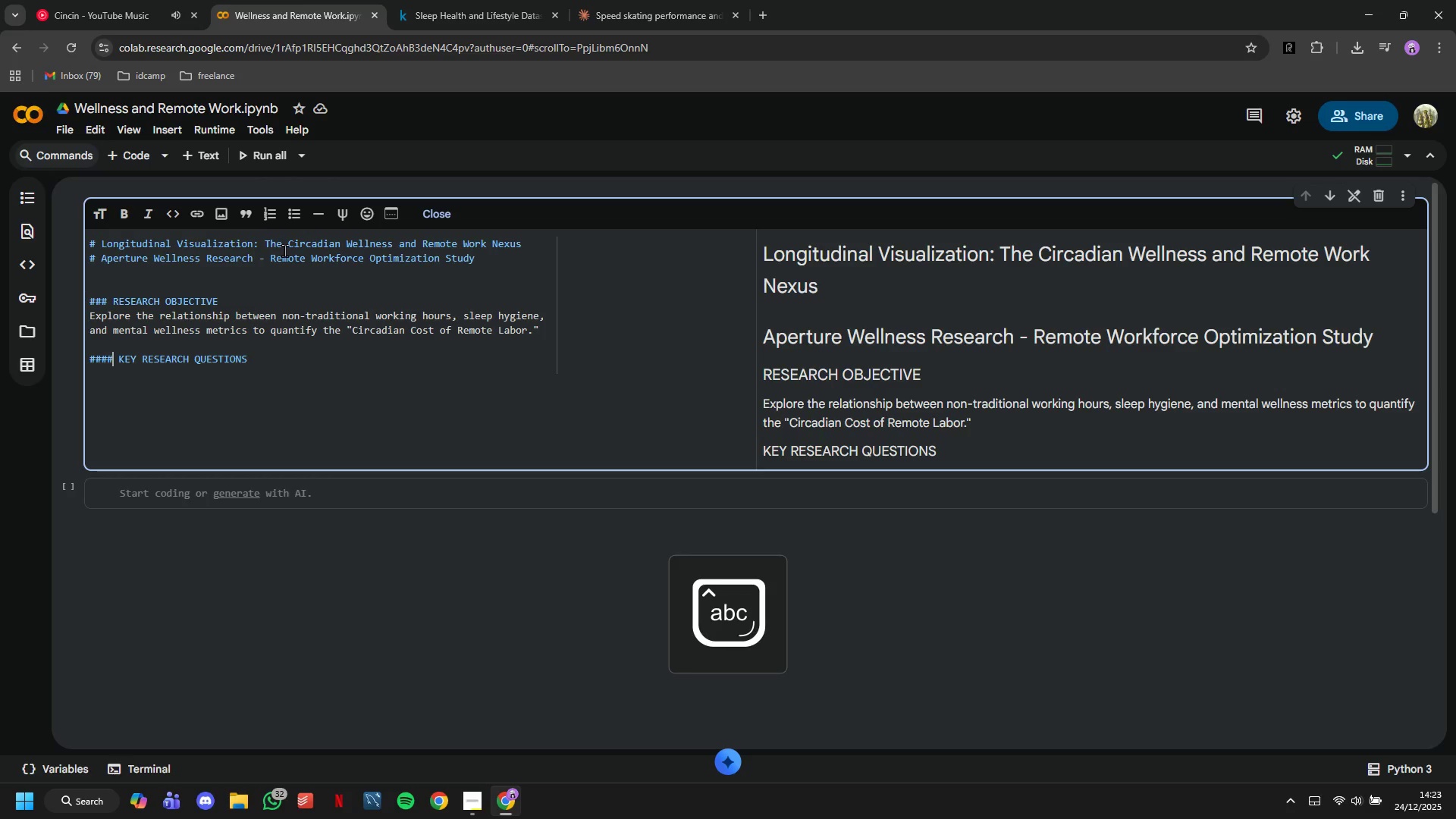 
key(Backspace)
 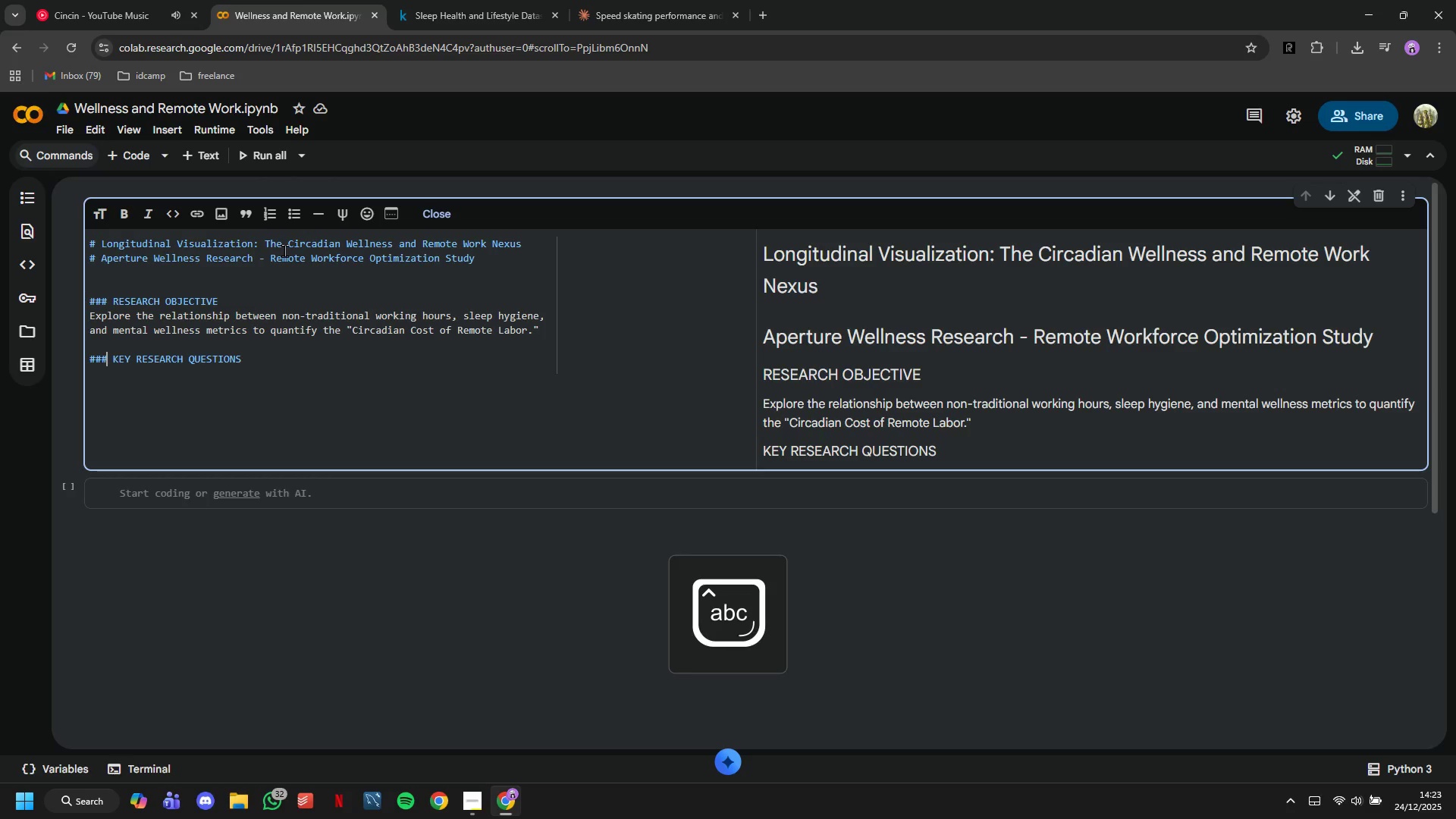 
key(ArrowDown)
 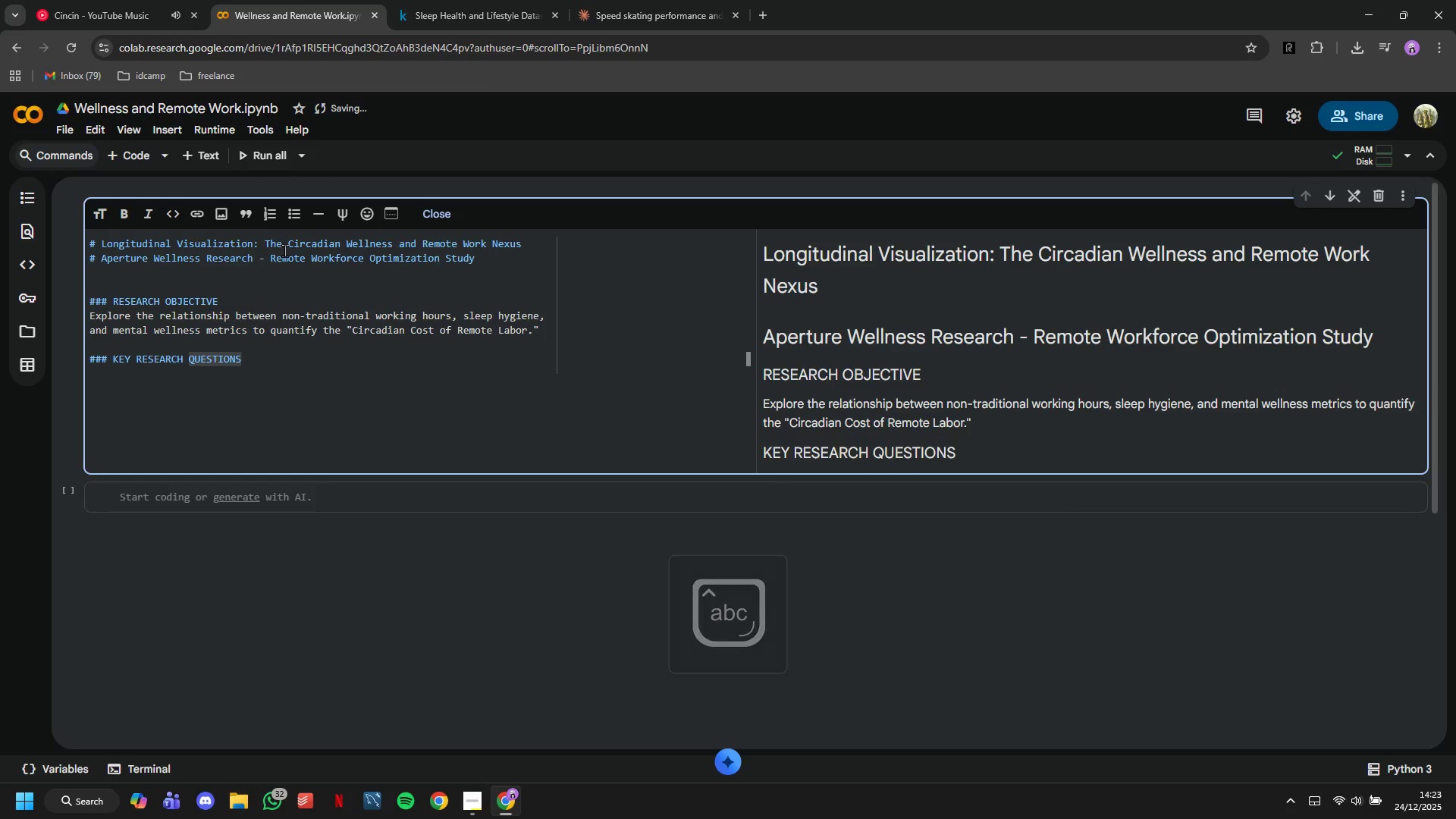 
key(Enter)
 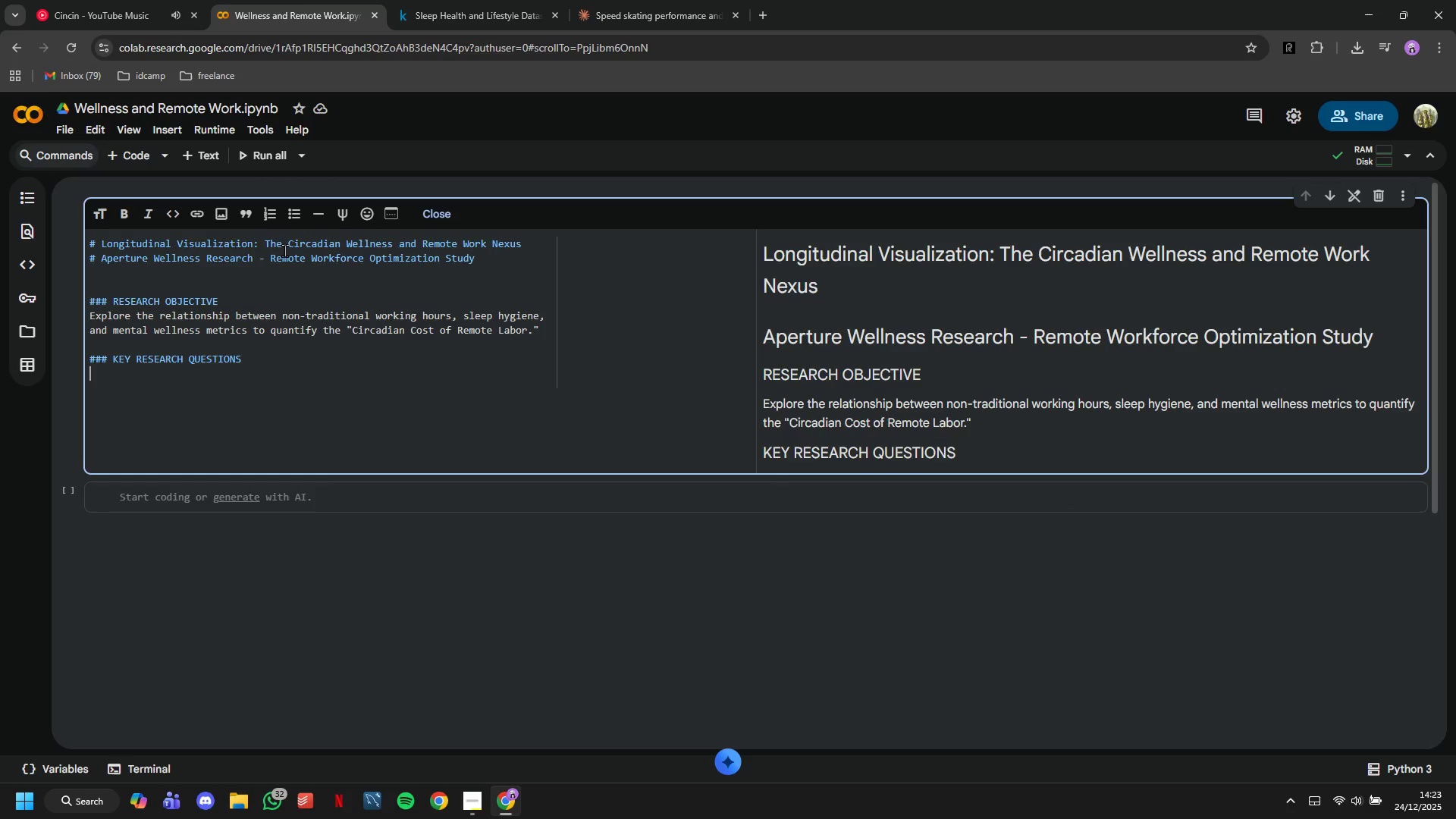 
type(1. How do work patterns affect sleeo )
key(Backspace)
key(Backspace)
type(p quality abd duration?)
 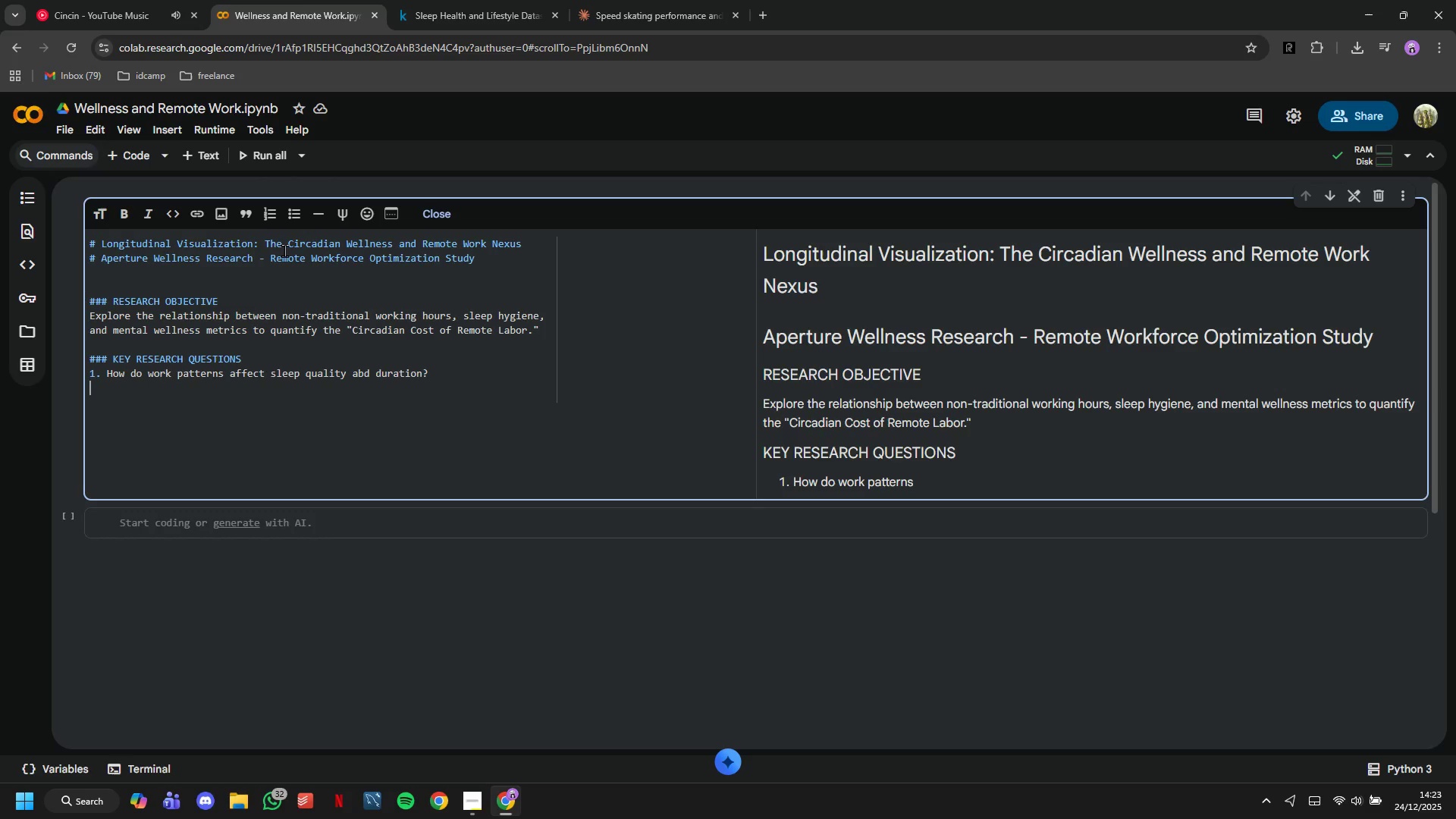 
 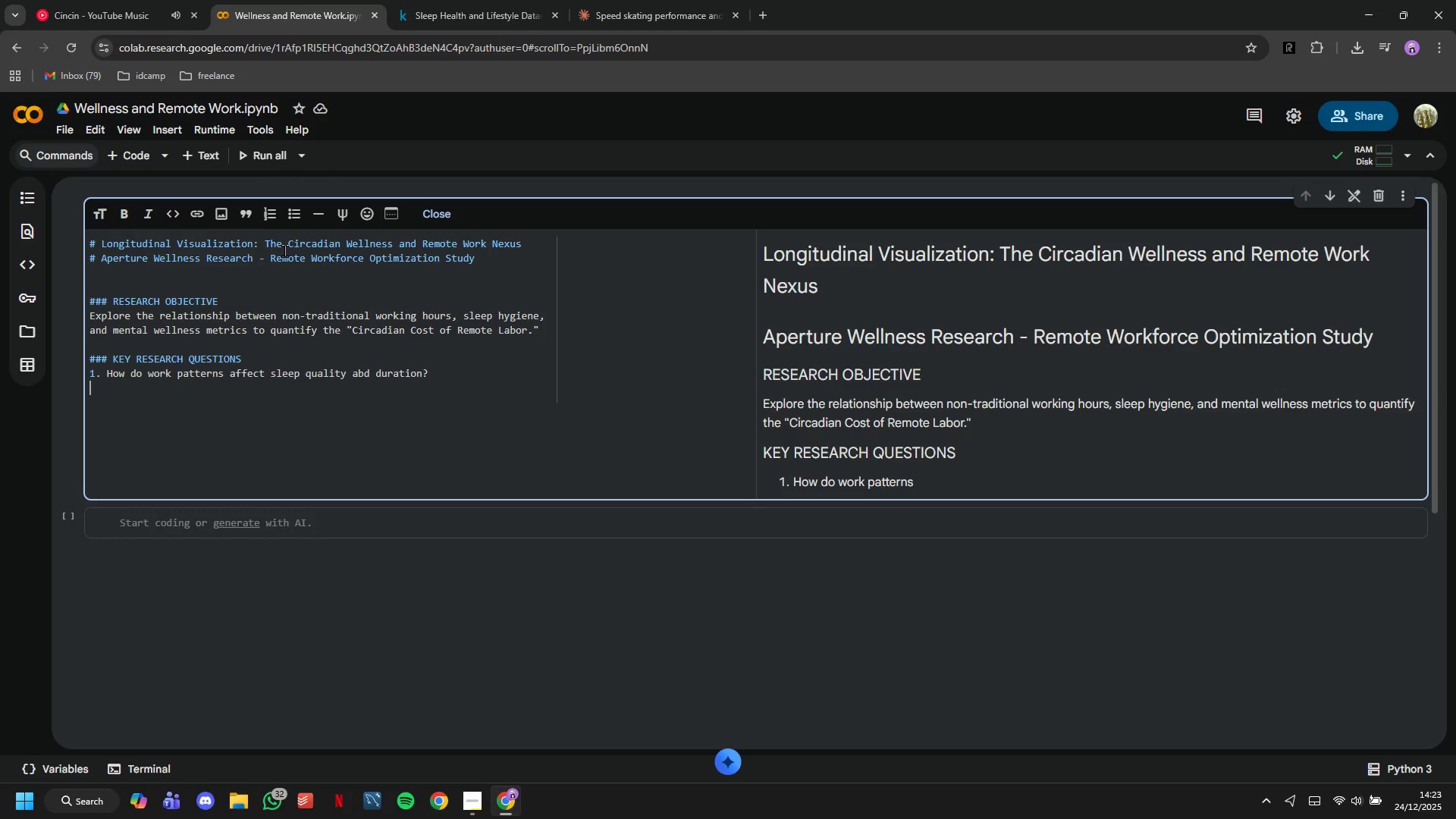 
key(Enter)
 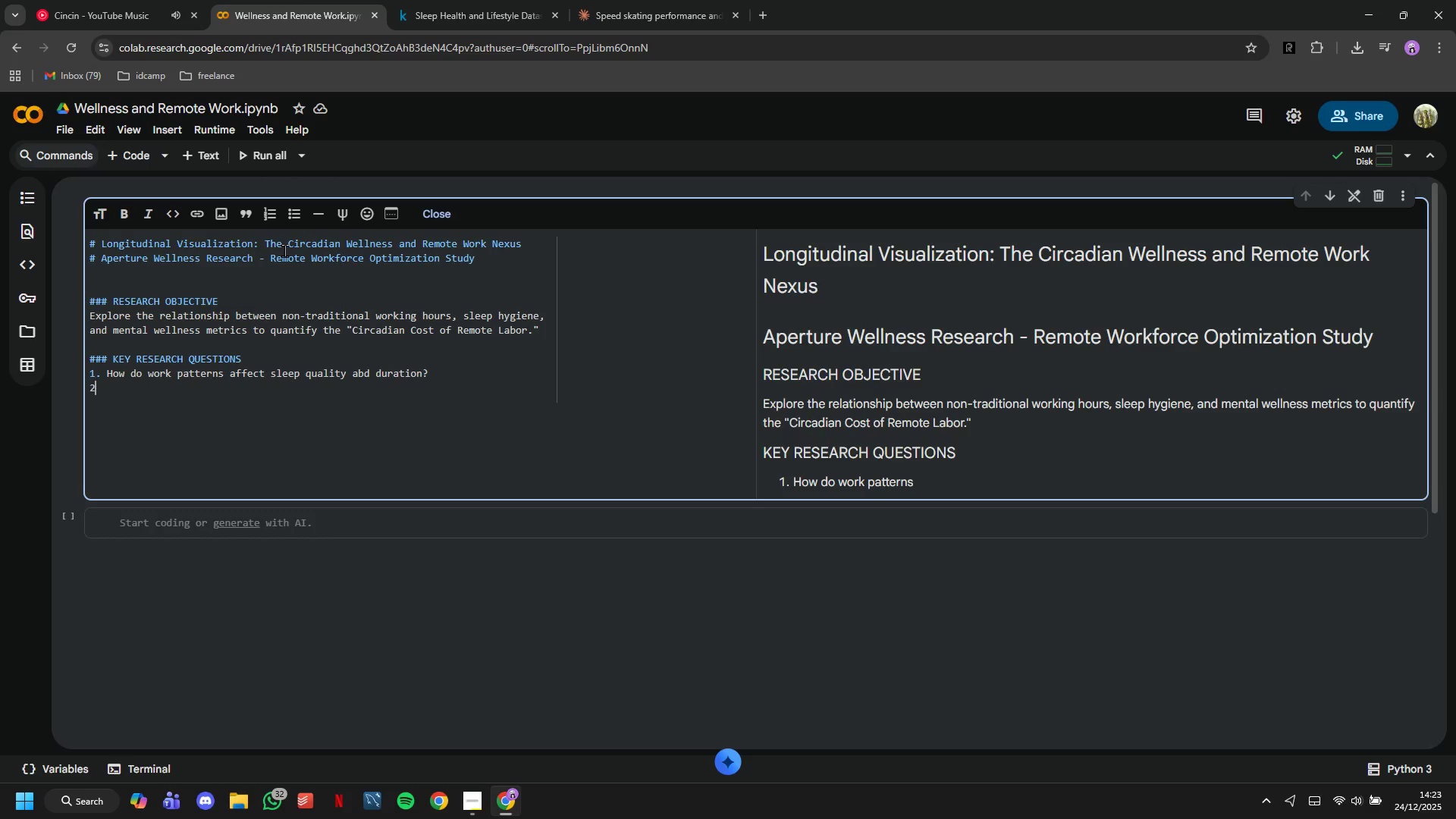 
type(2. What is the relationsho)
key(Backspace)
type(ip between physical activity and circadian alignment?)
 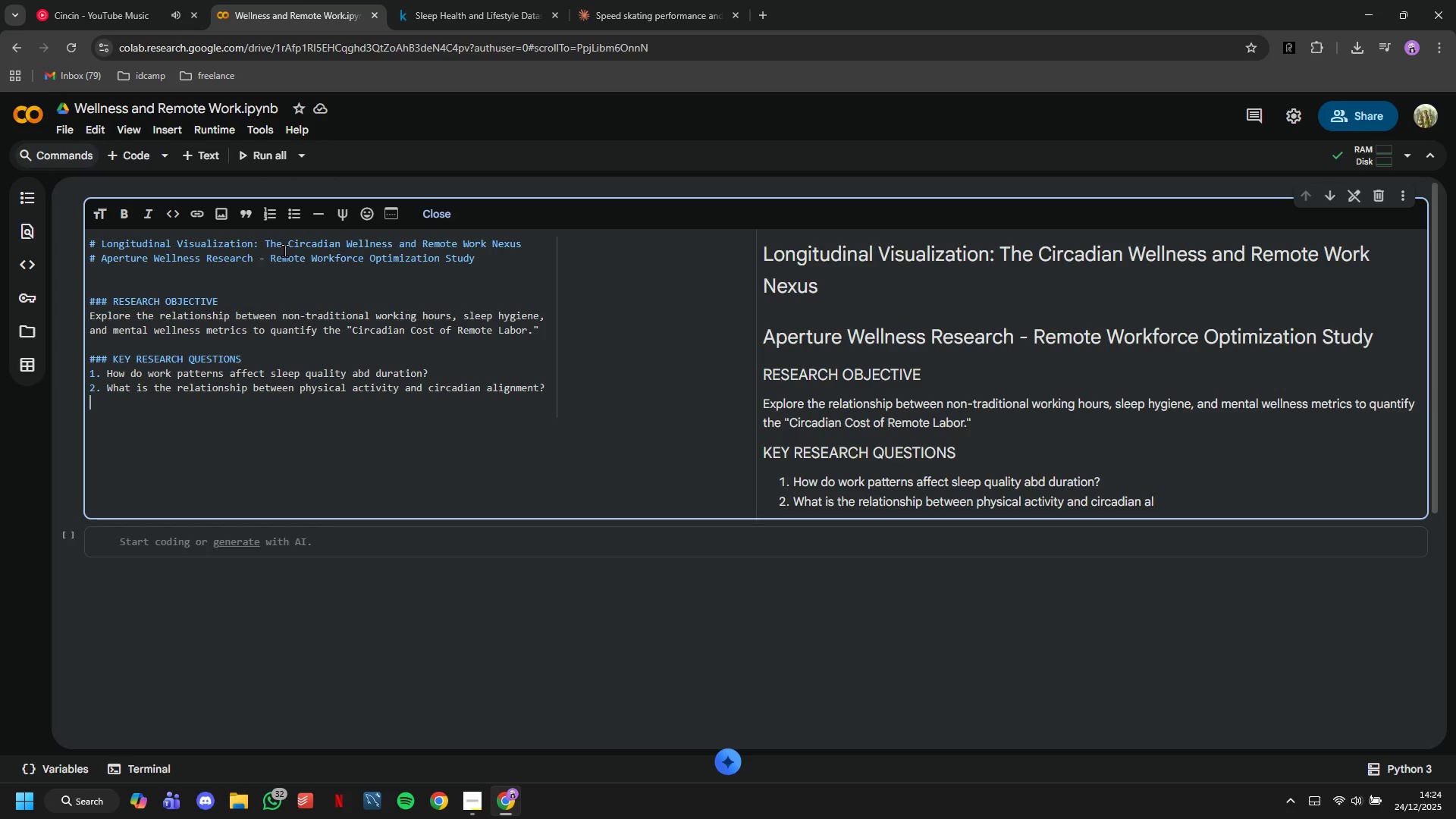 
 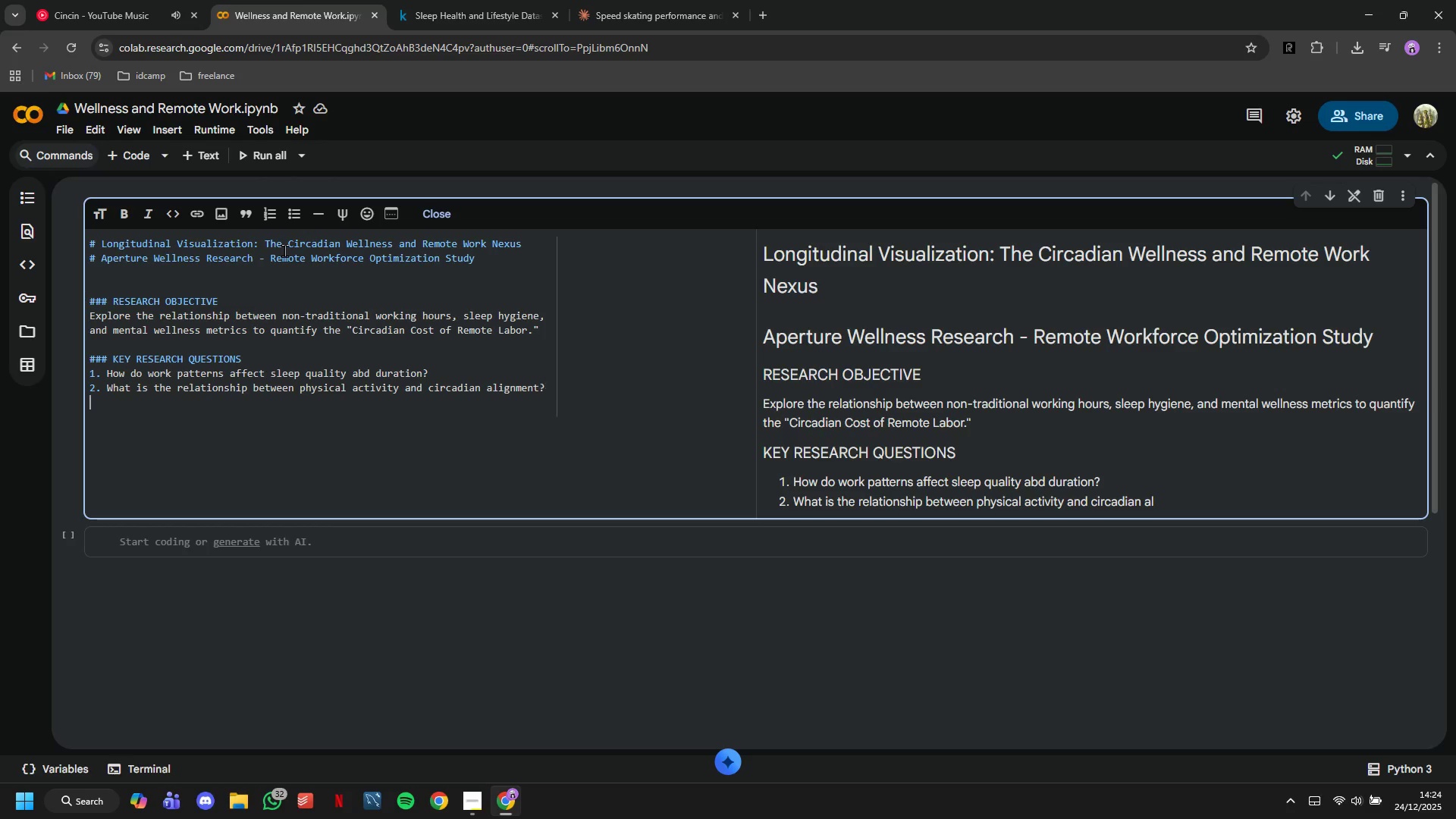 
key(Enter)
 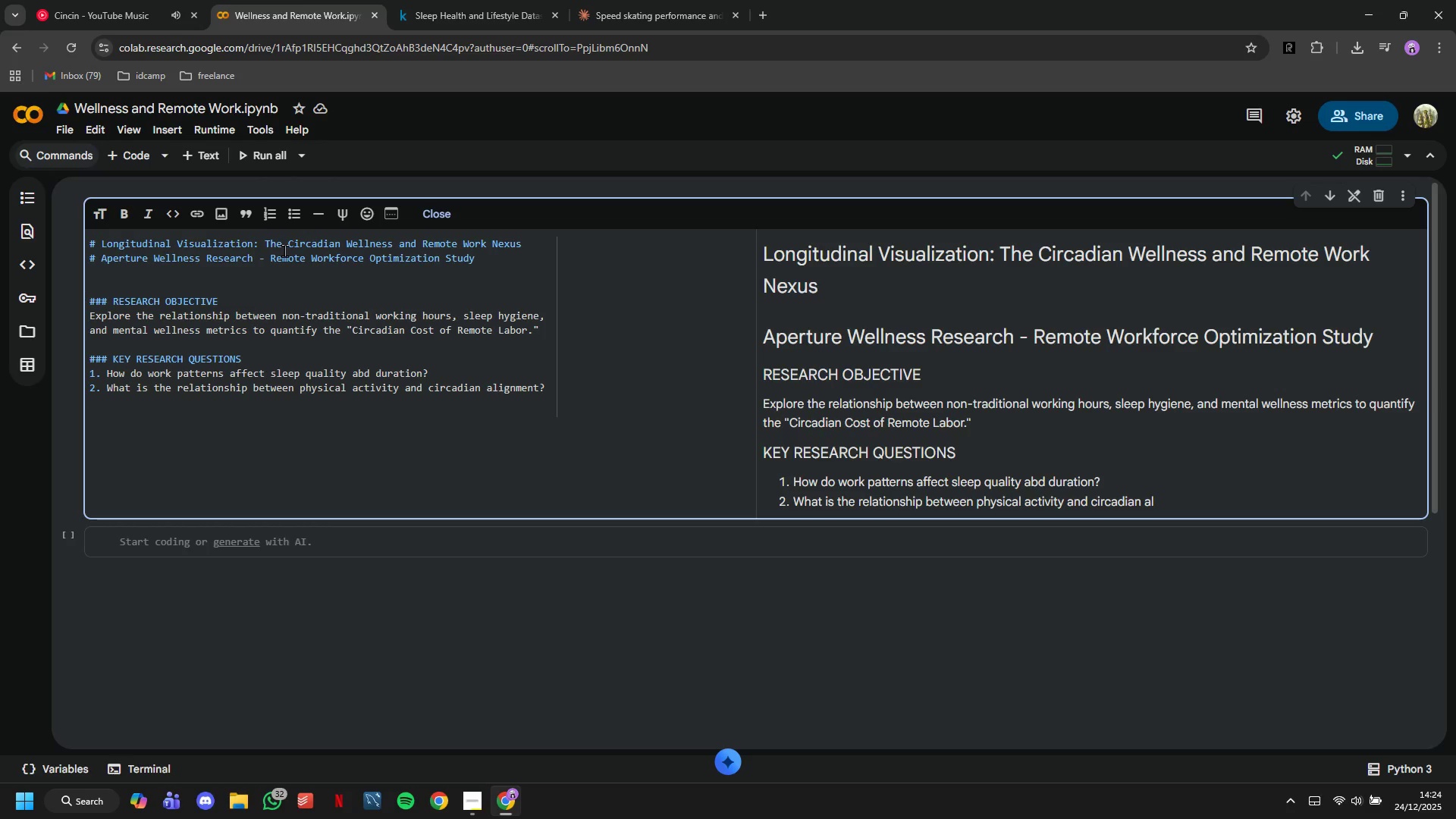 
type(3. How does )
 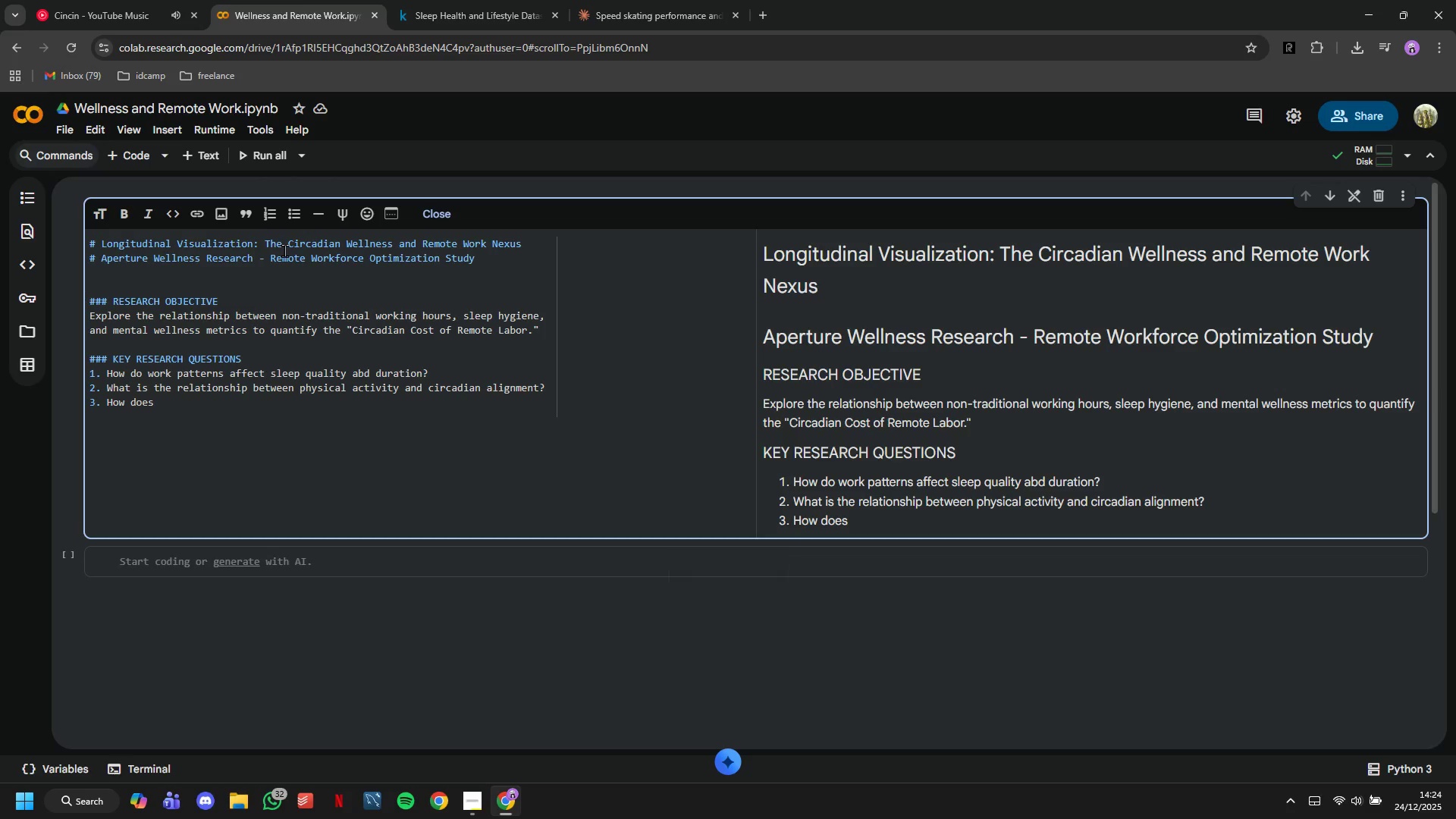 
type(stress scorelar)
key(Backspace)
type(te)
 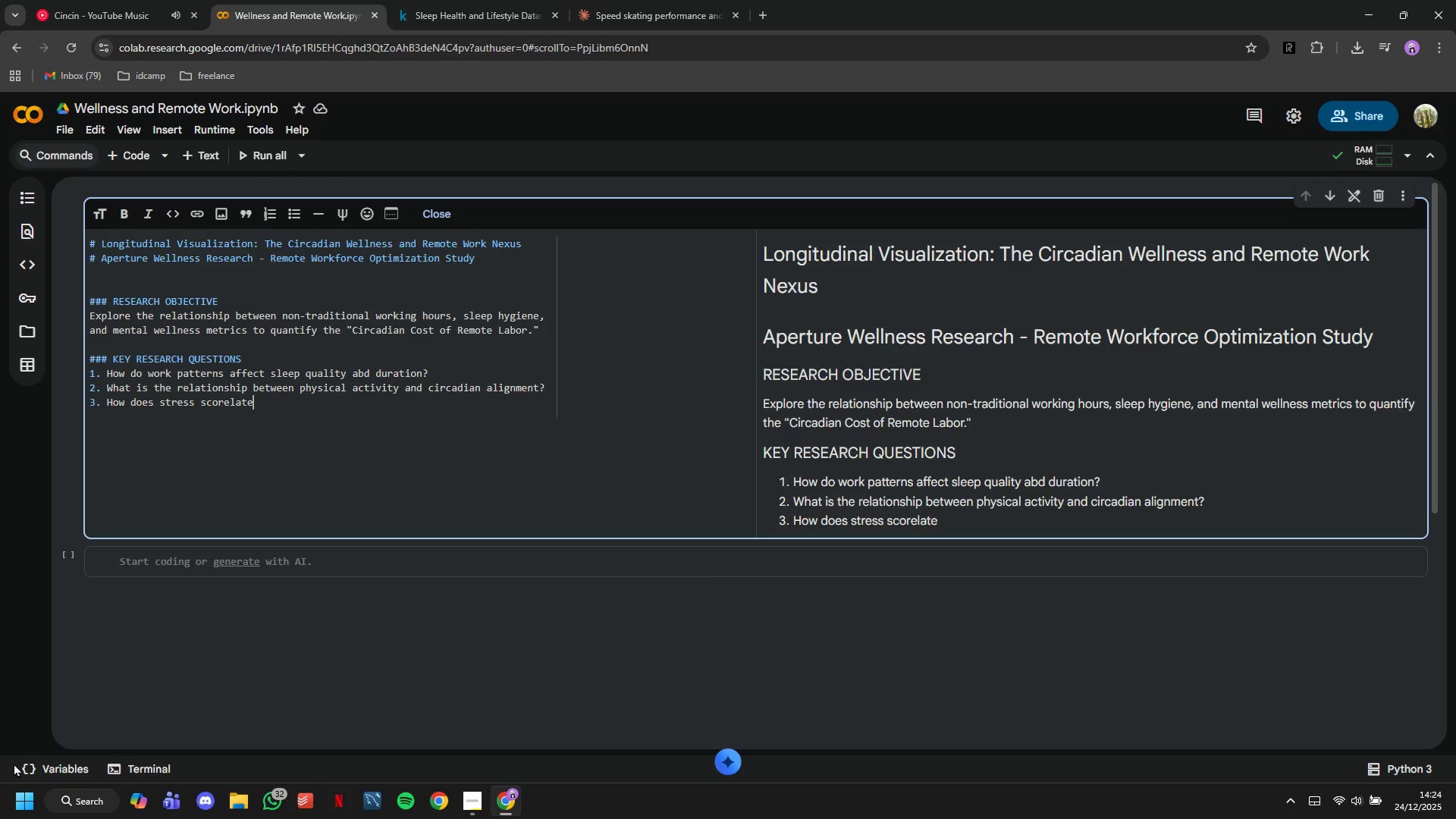 
wait(9.33)
 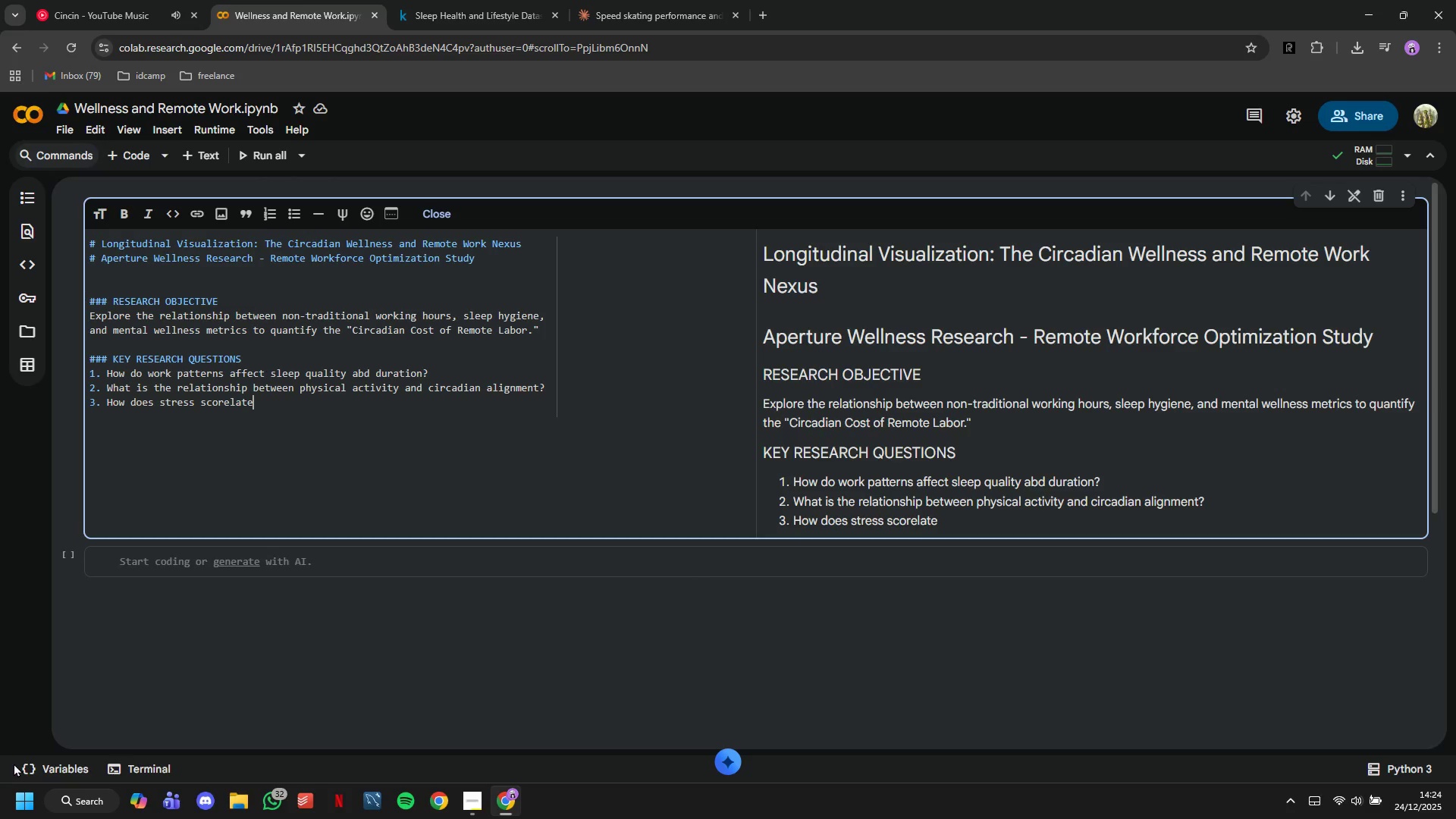 
key(ArrowLeft)
 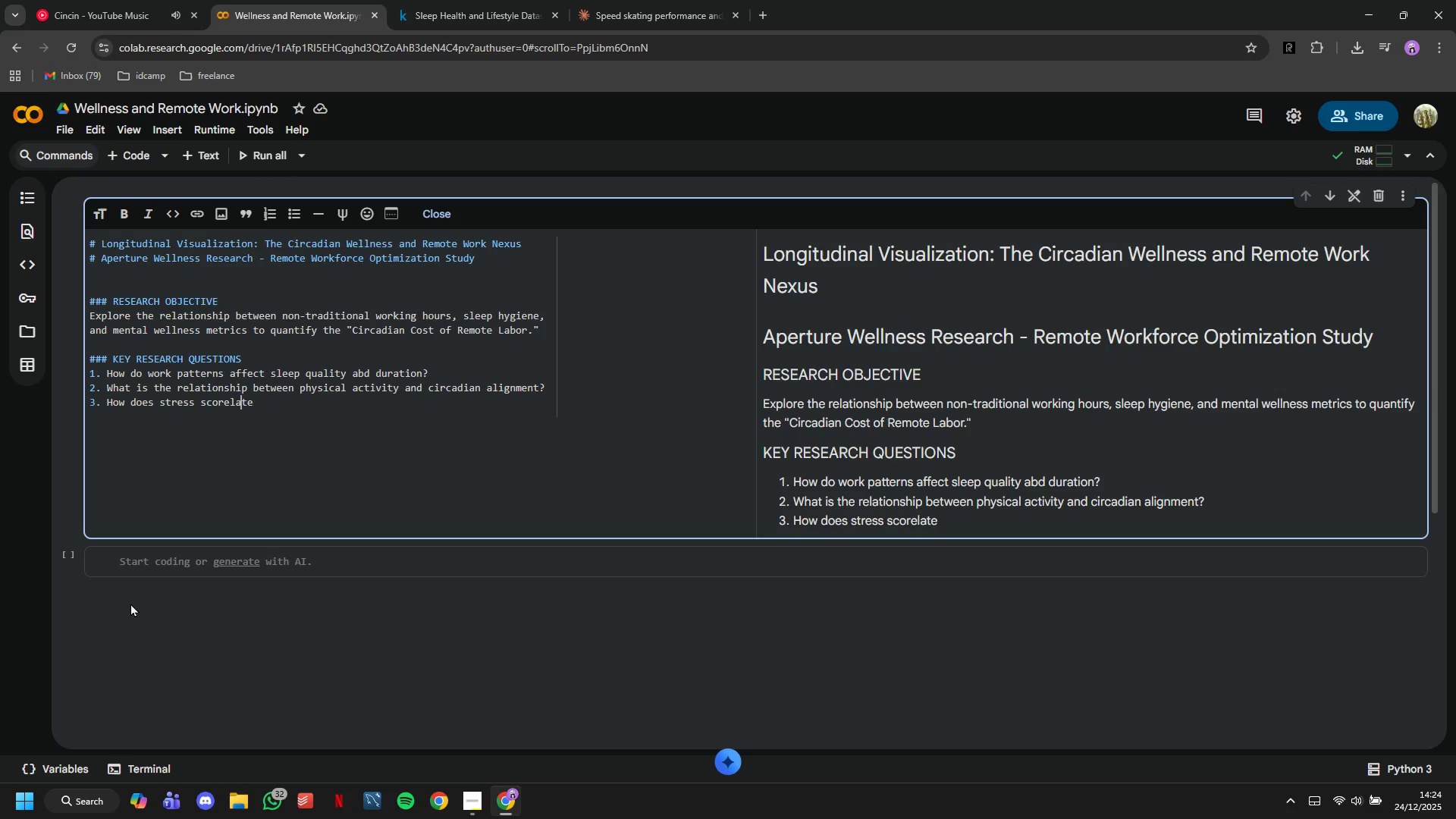 
key(ArrowLeft)
 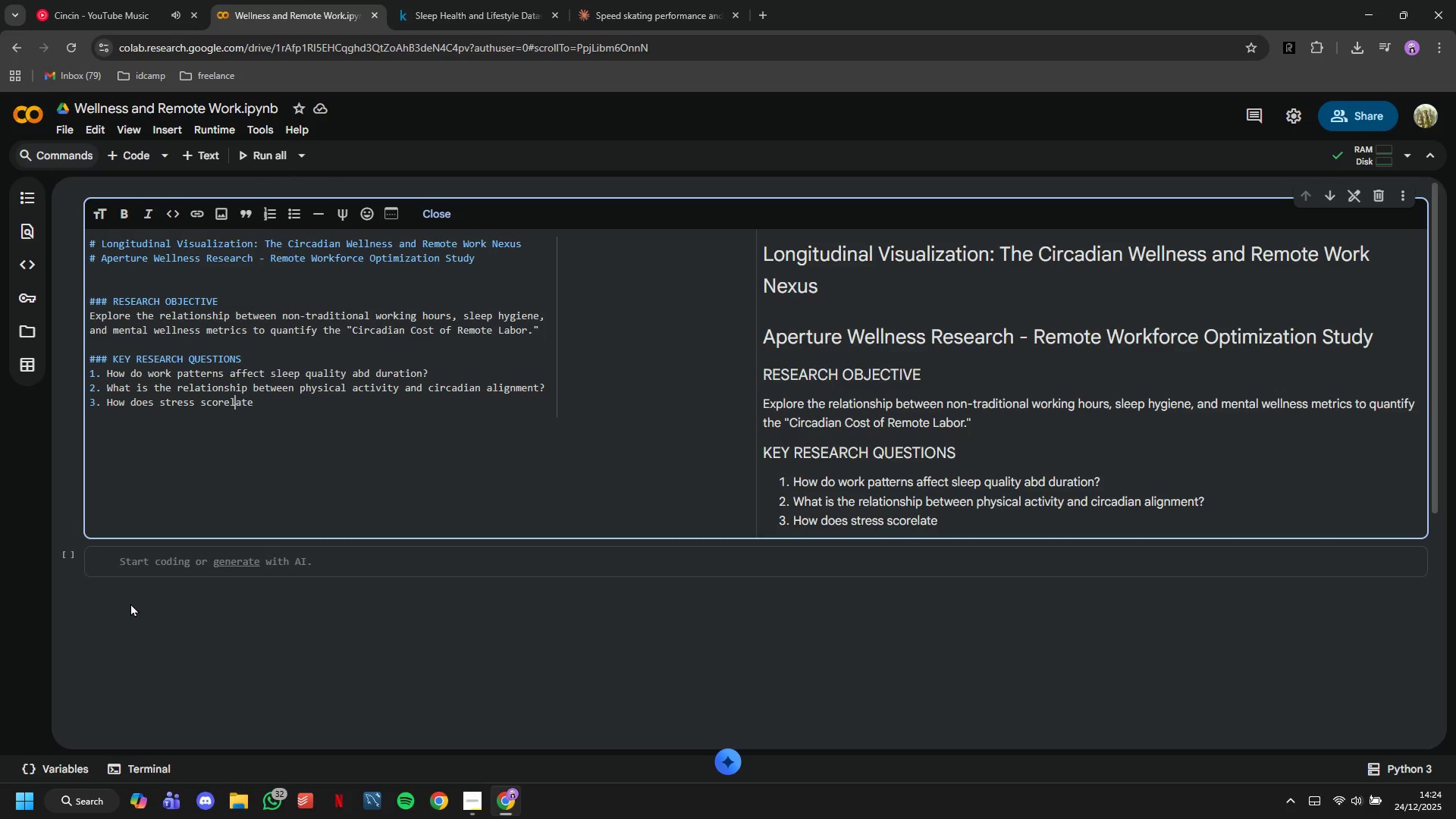 
key(ArrowLeft)
 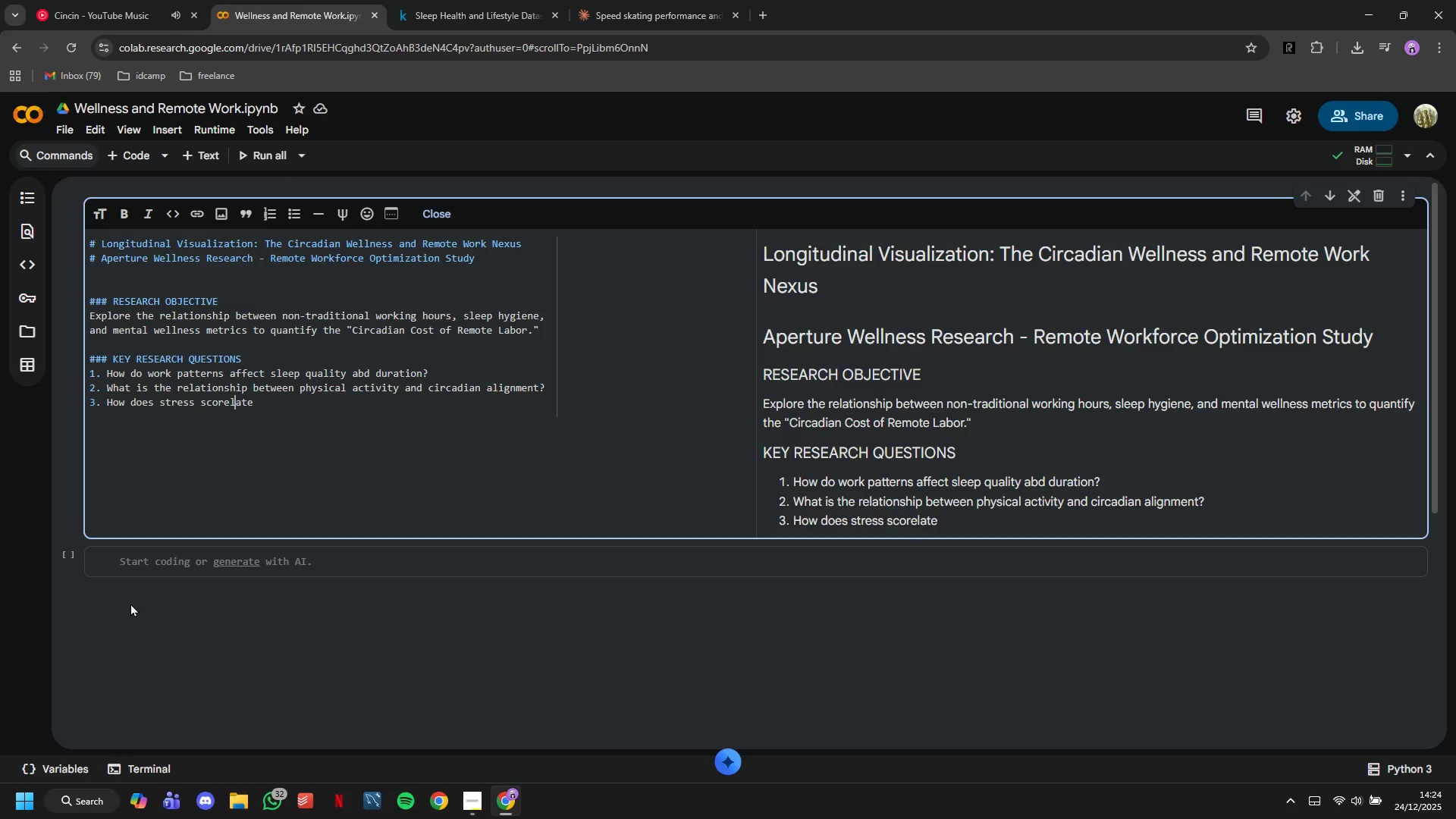 
key(ArrowLeft)
 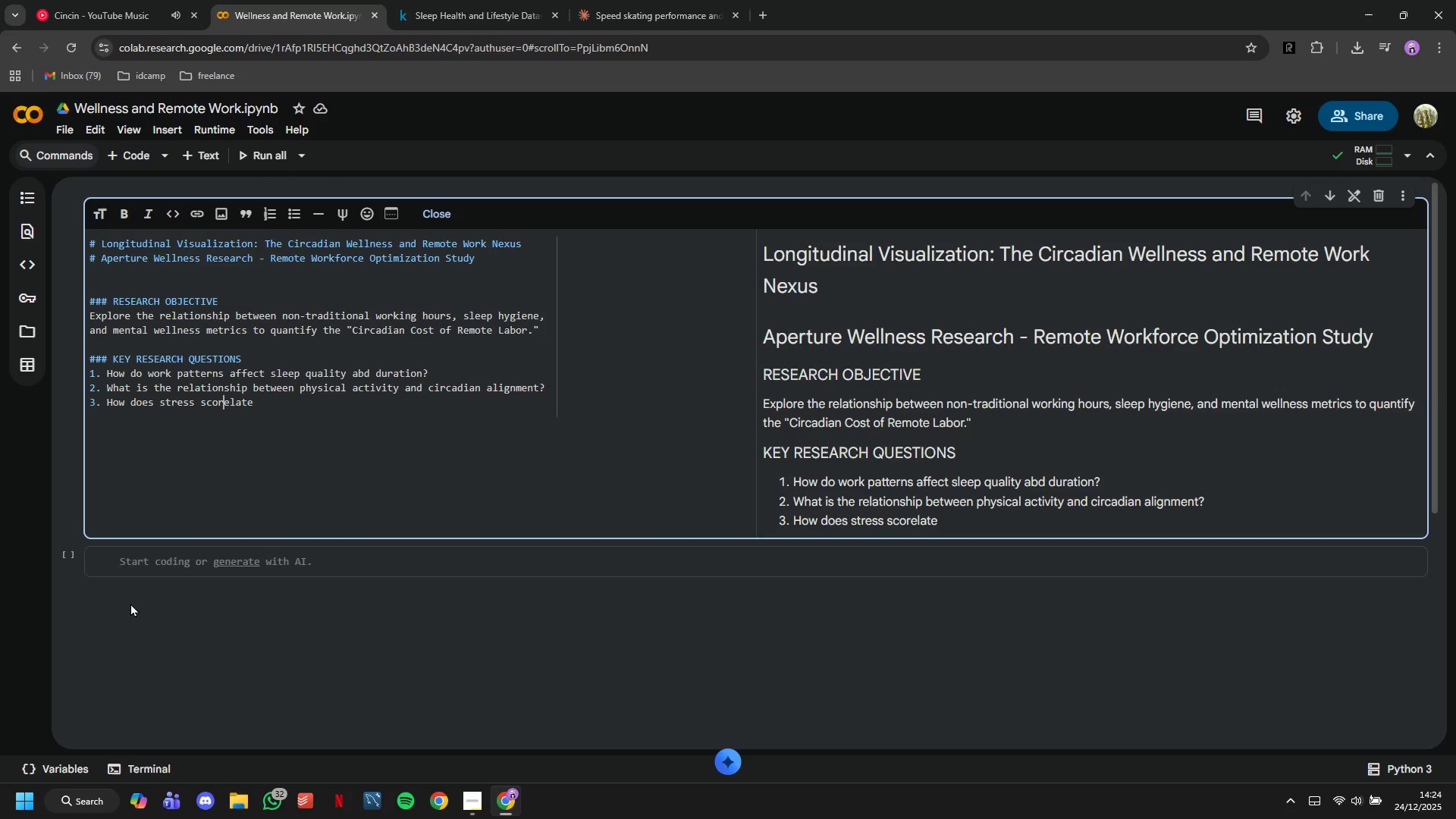 
key(ArrowLeft)
 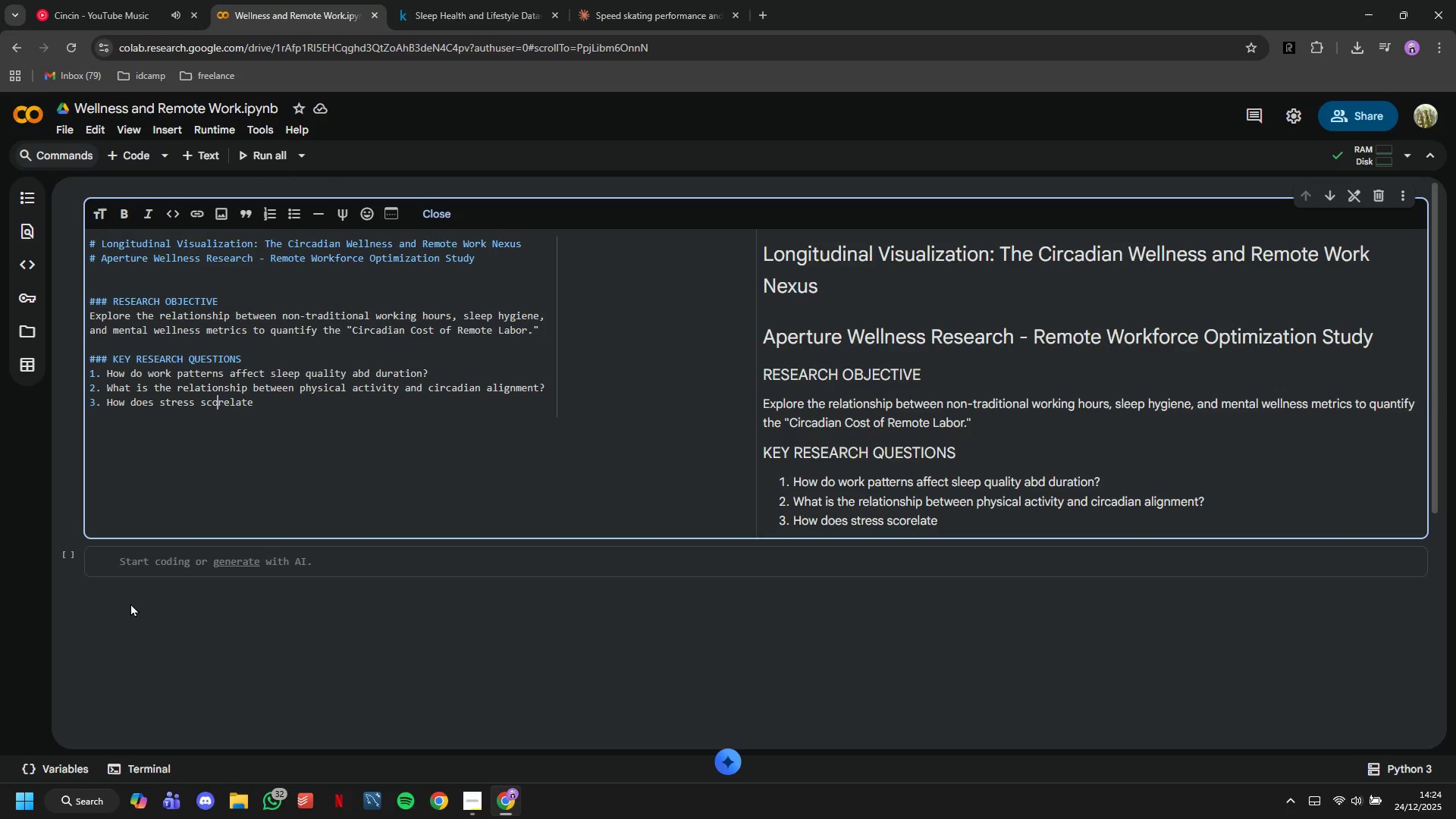 
key(ArrowLeft)
 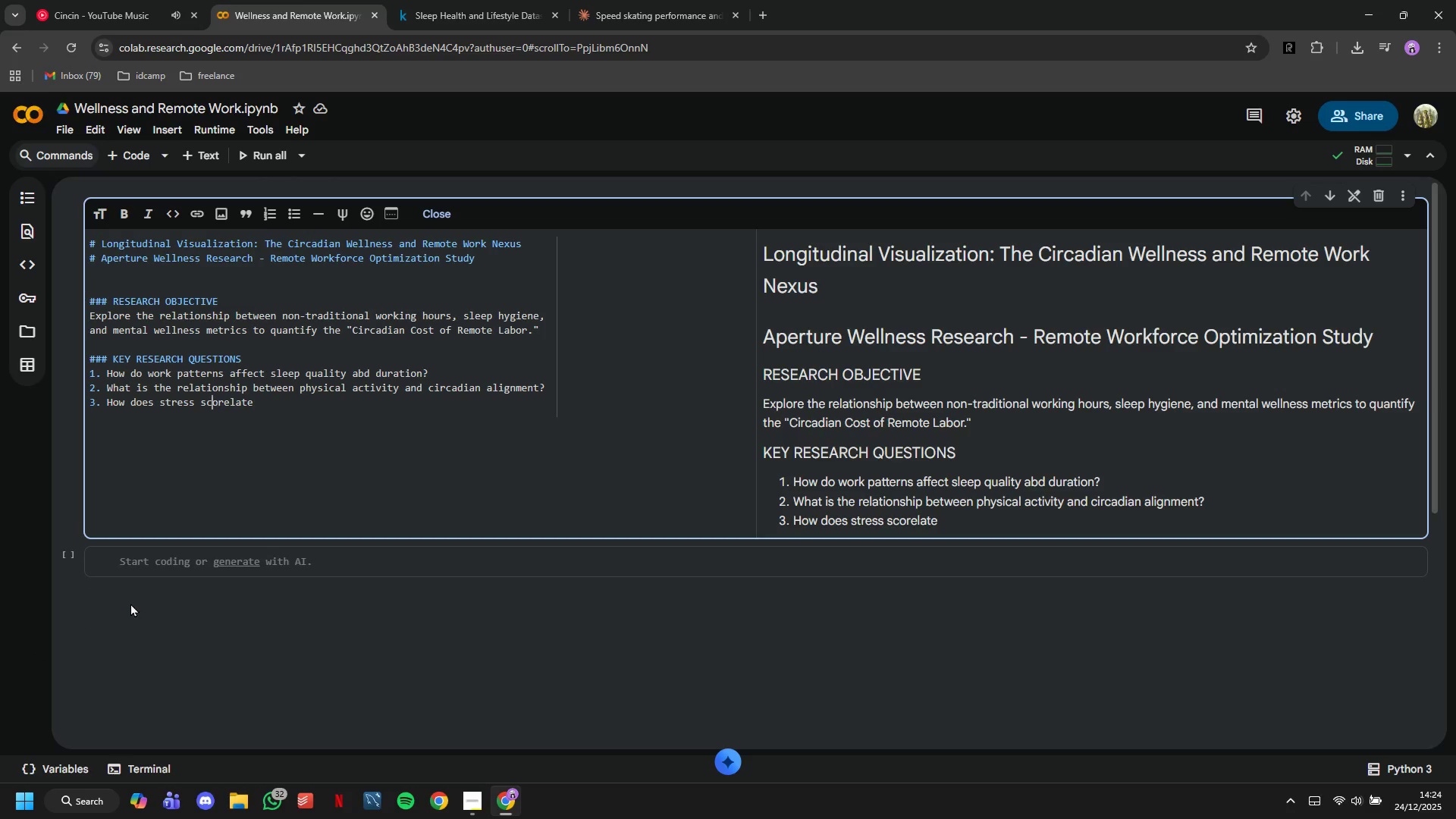 
key(ArrowLeft)
 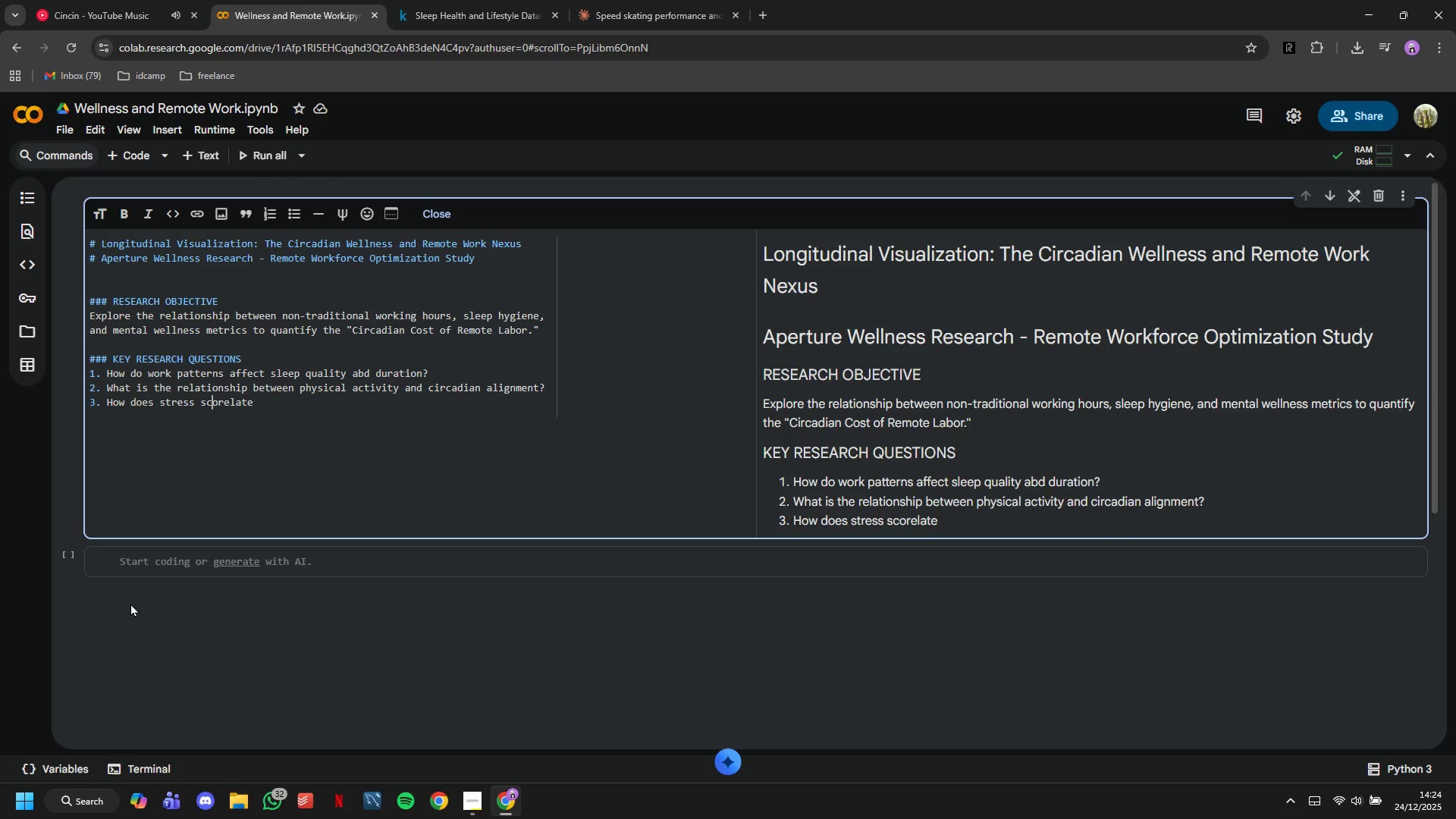 
key(ArrowLeft)
 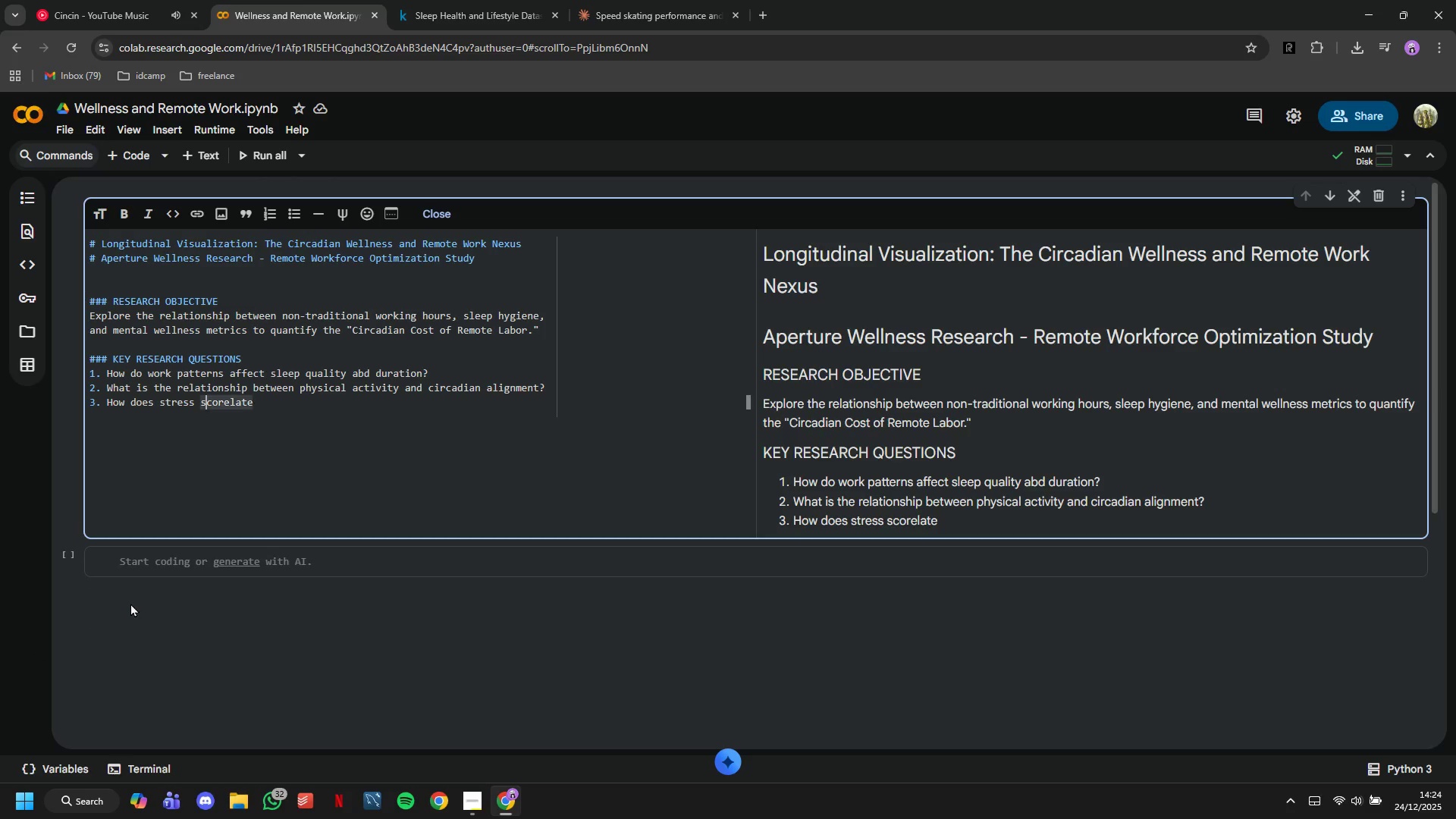 
key(Backspace)
 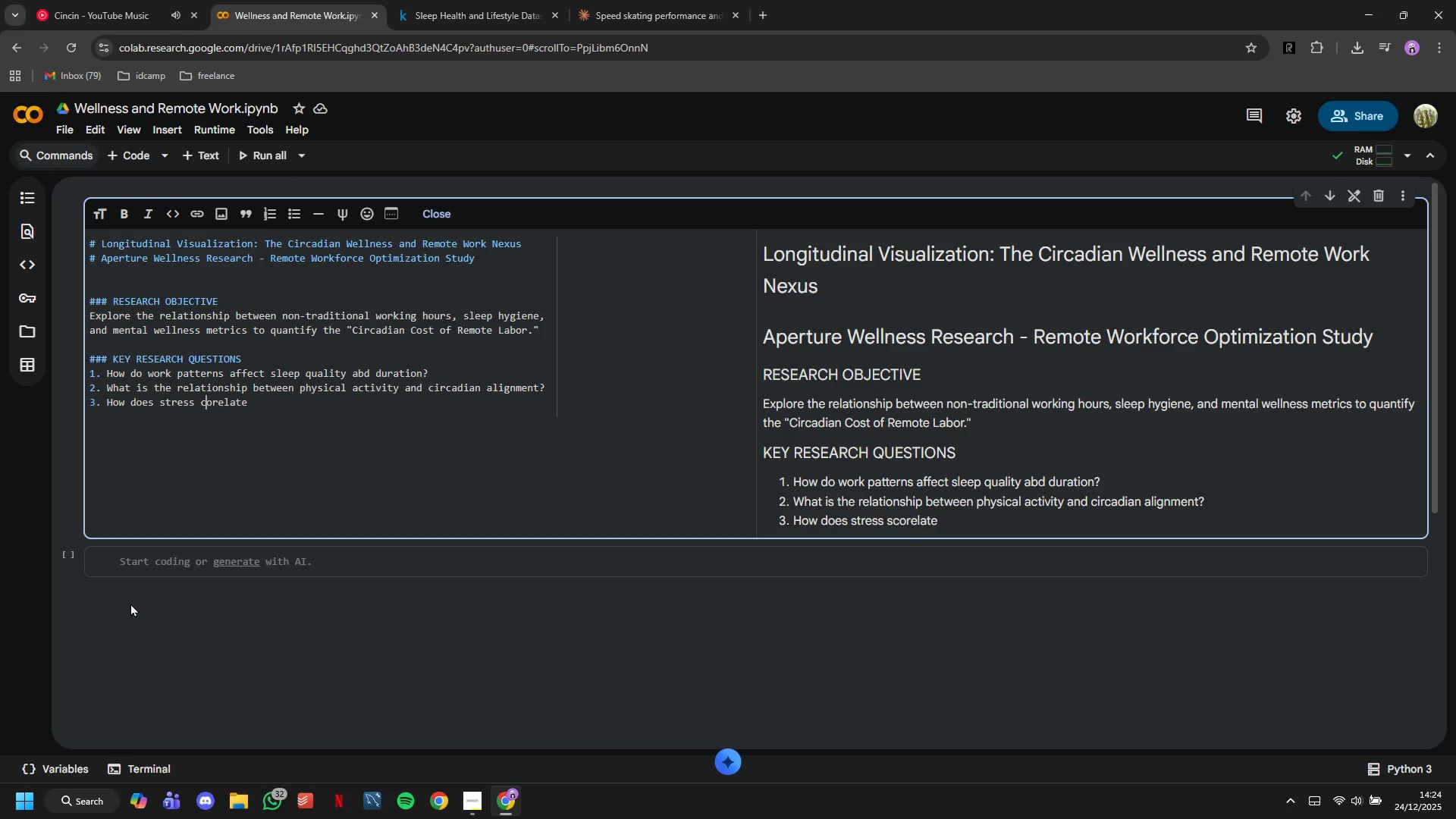 
key(ArrowRight)
 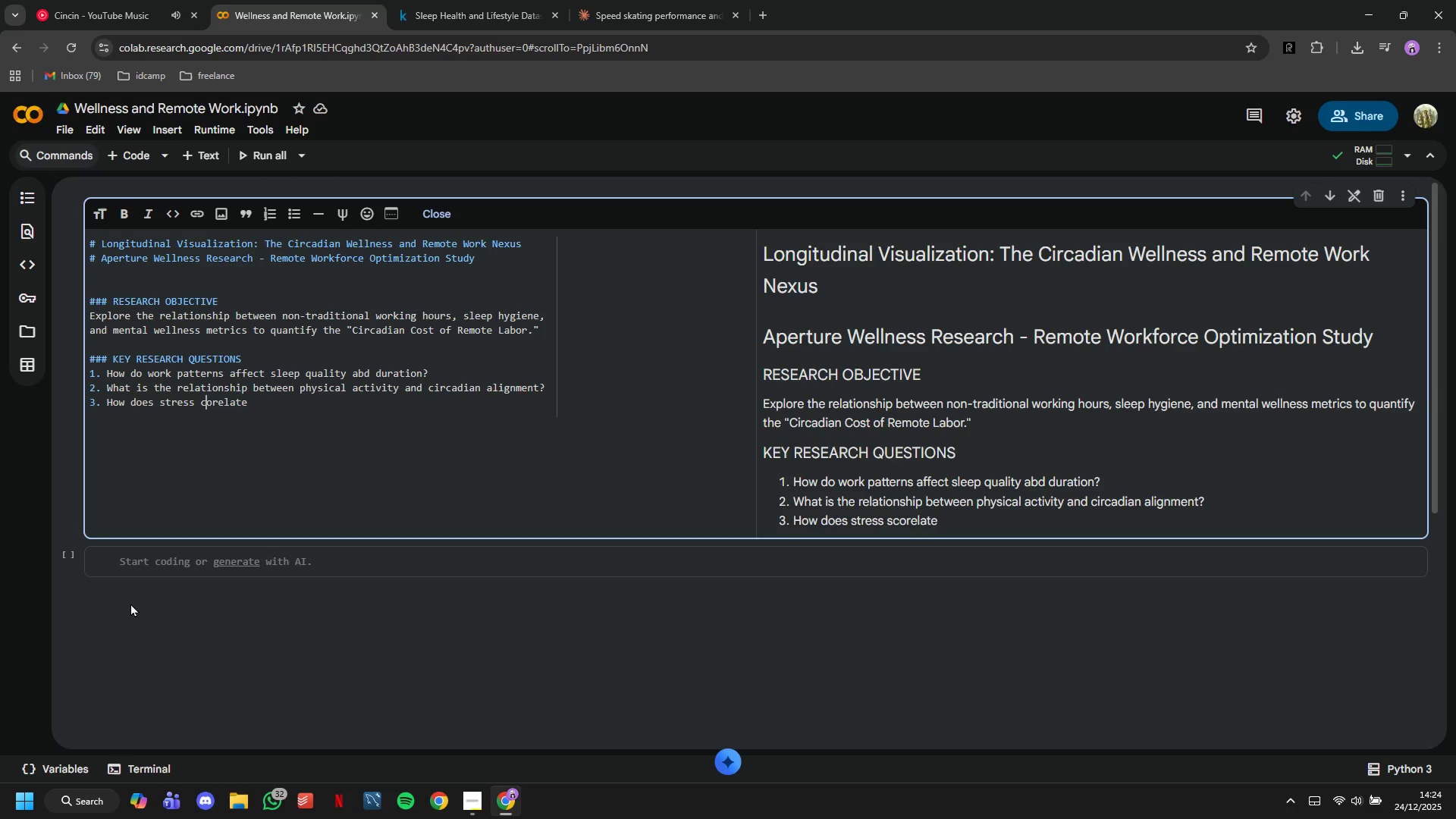 
key(ArrowRight)
 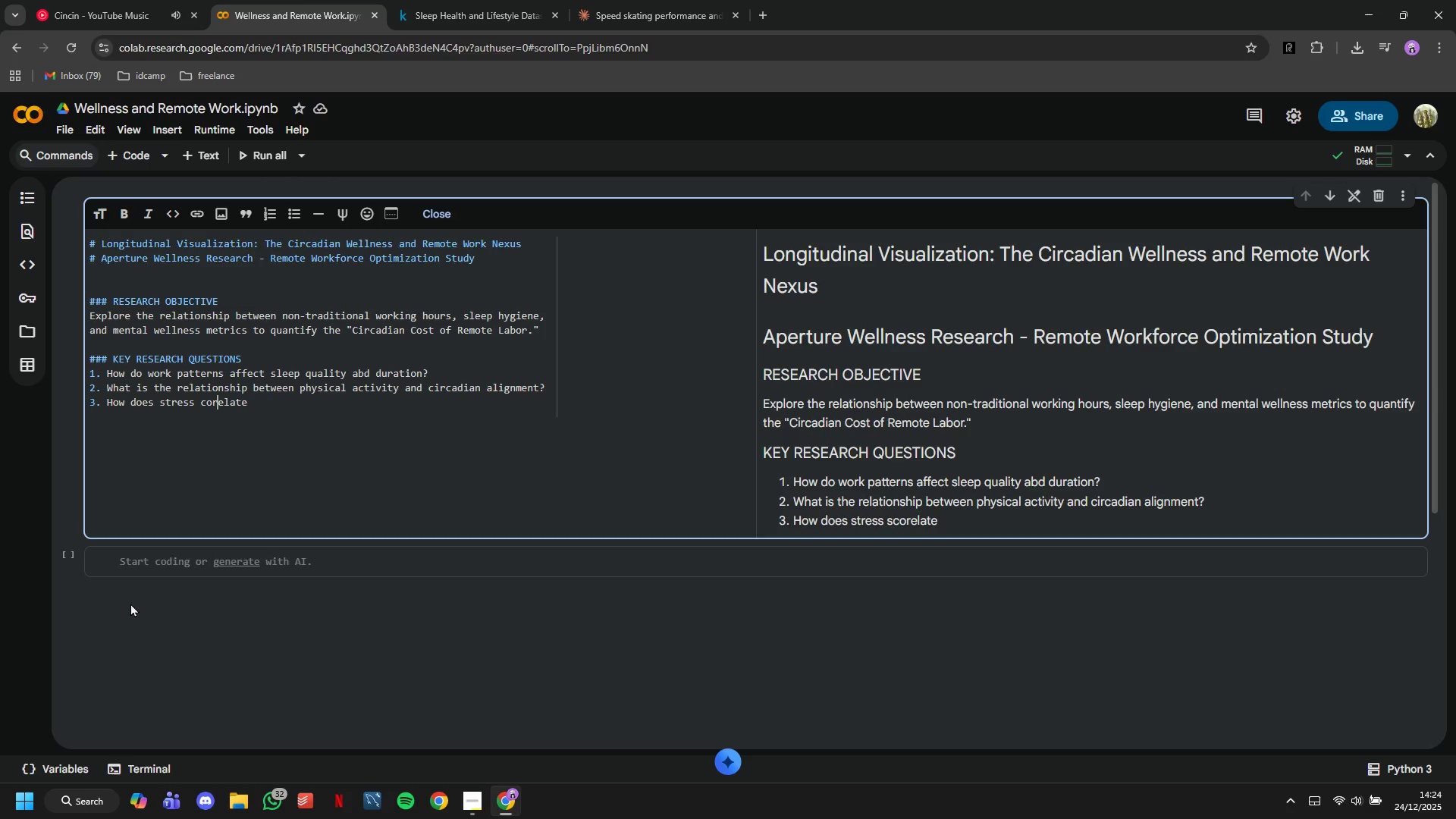 
key(ArrowRight)
 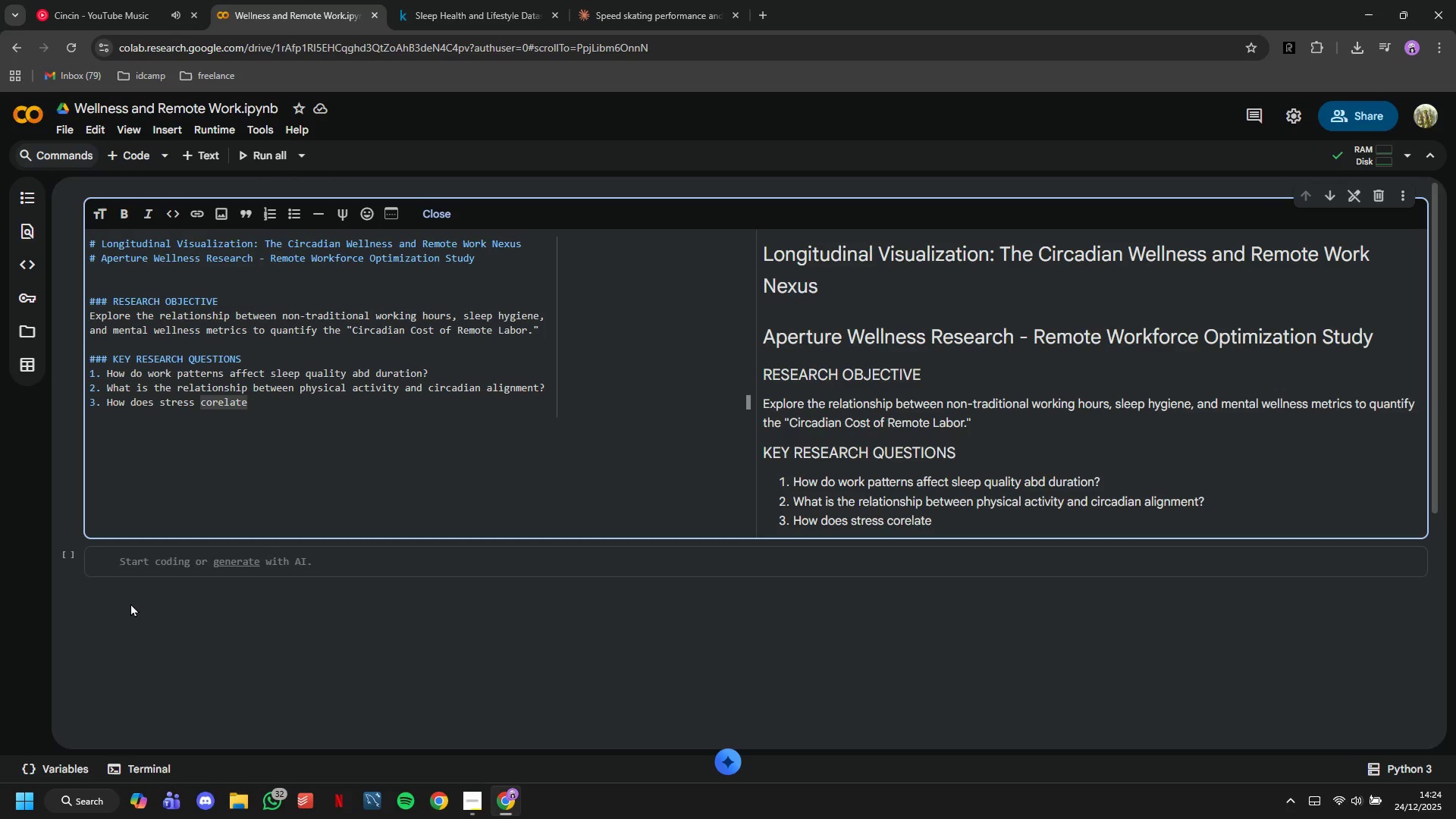 
key(R)
 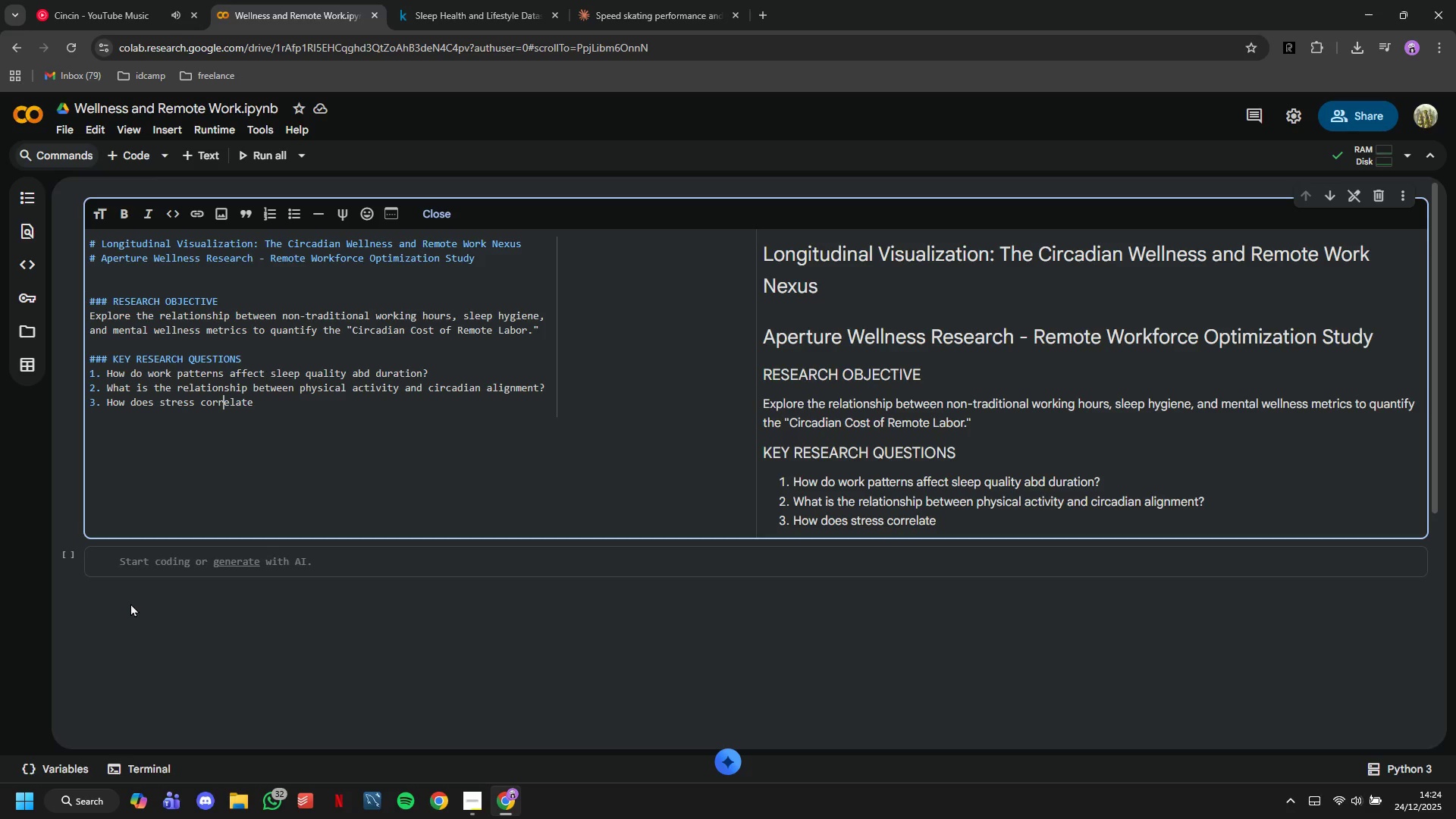 
wait(5.55)
 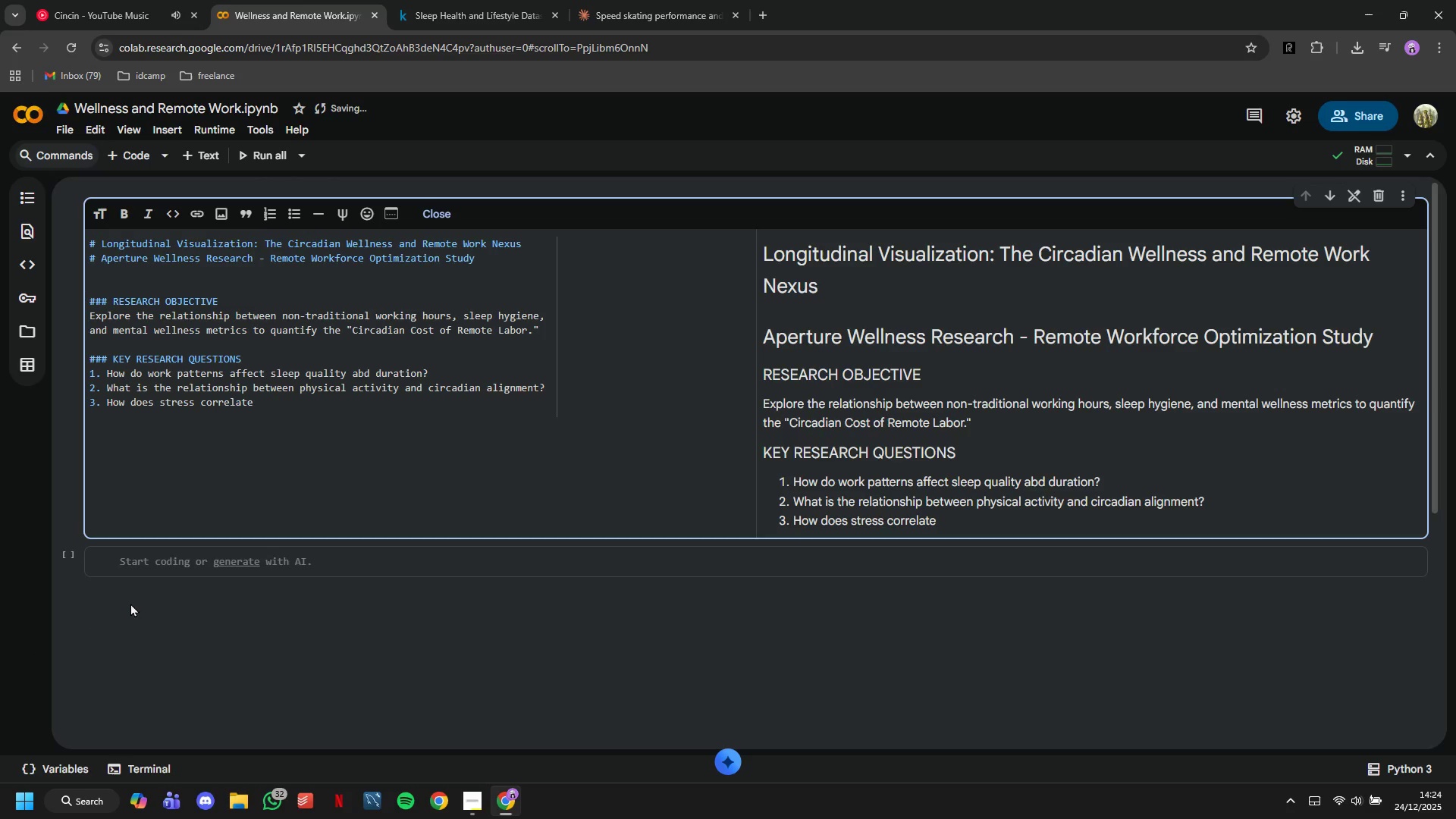 
key(ArrowRight)
 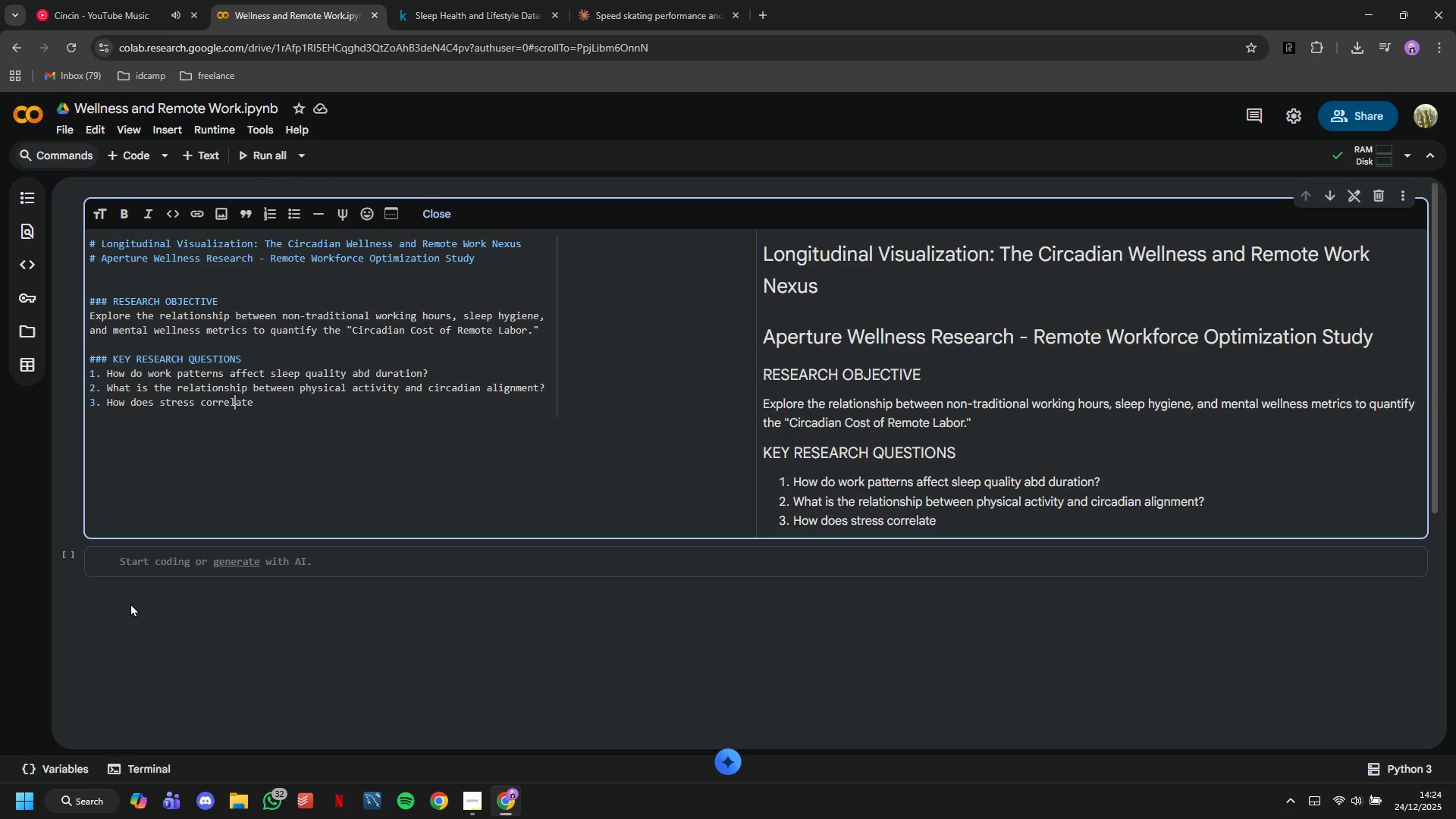 
key(ArrowRight)
 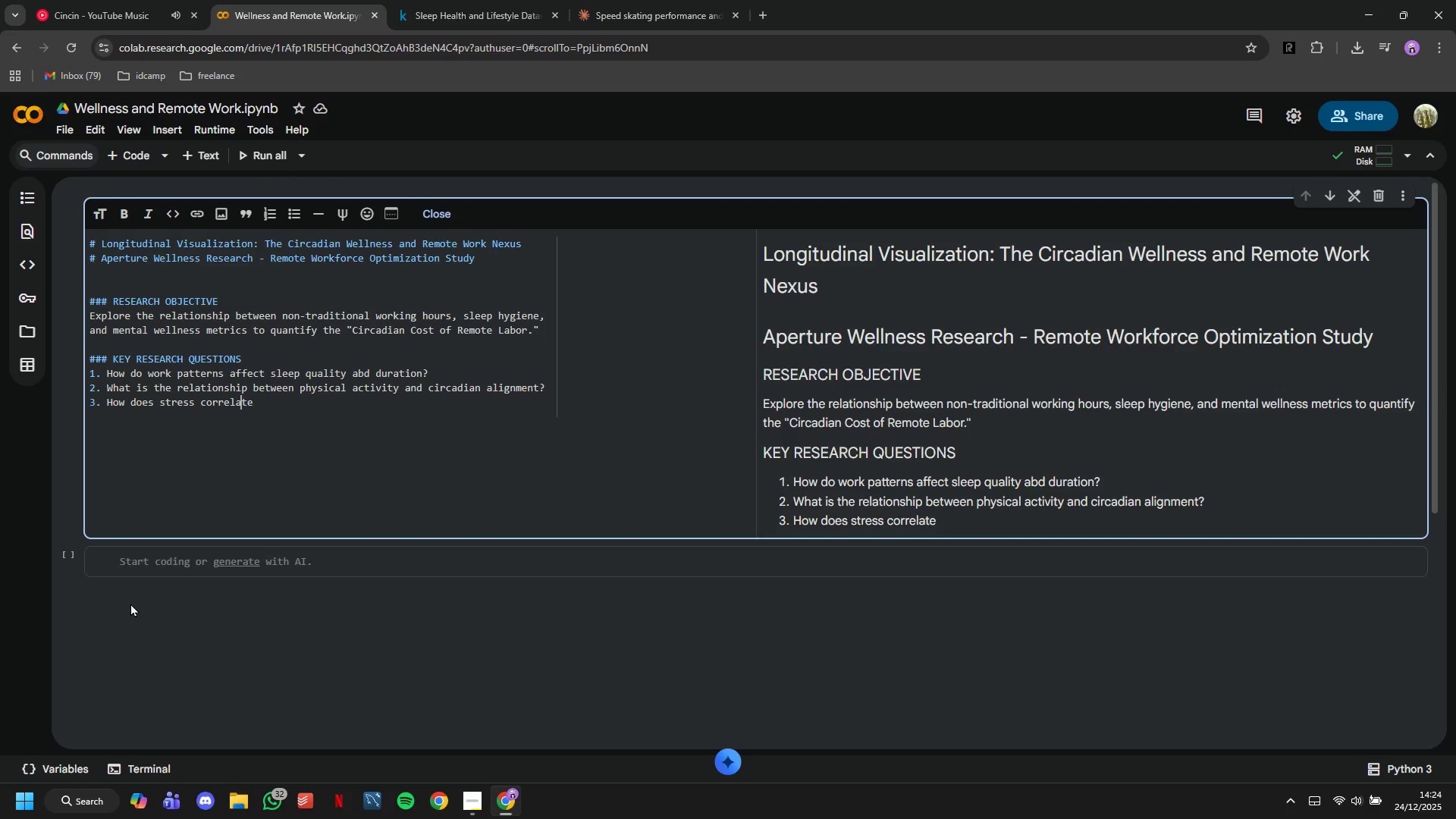 
key(ArrowRight)
 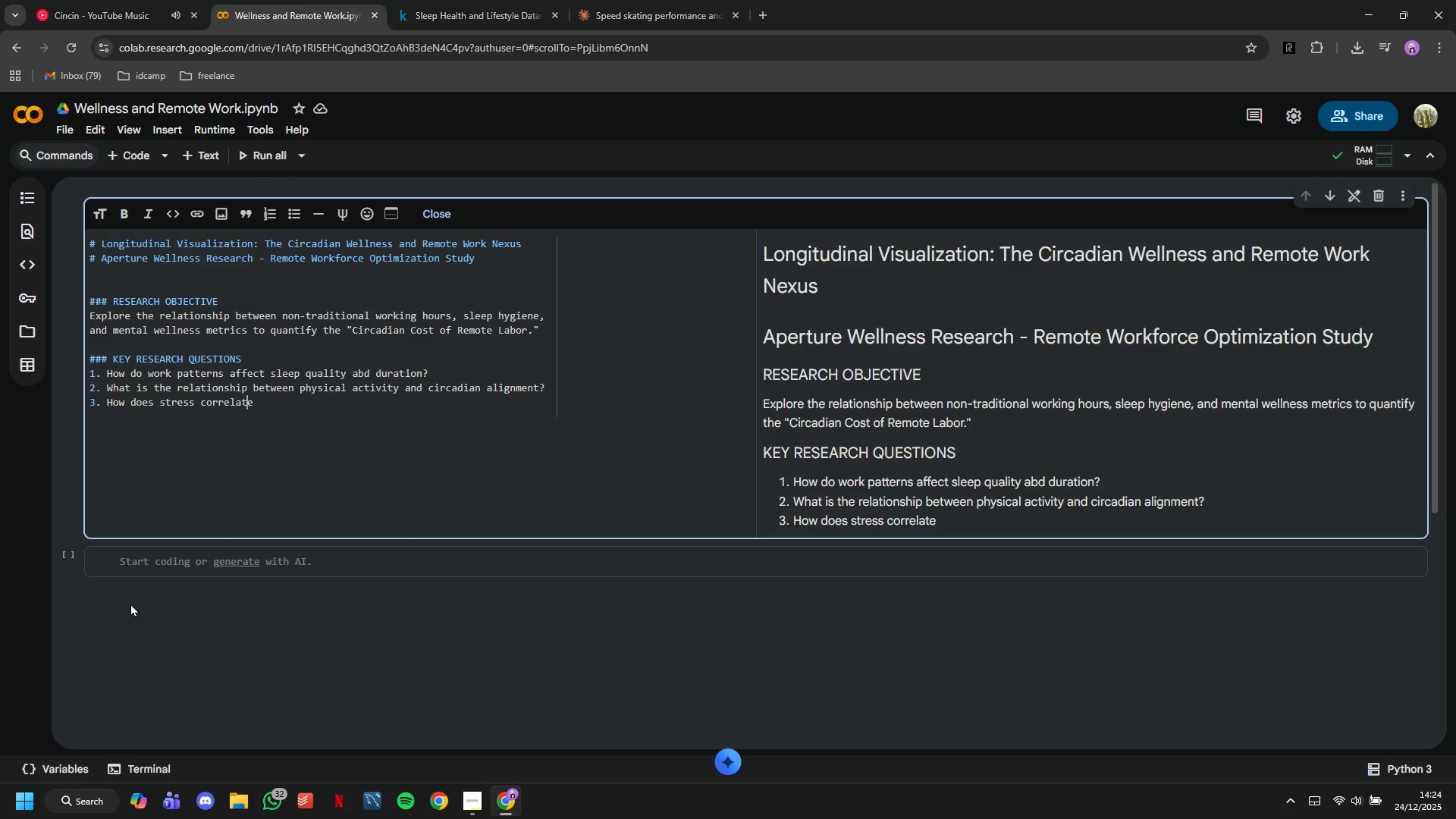 
key(ArrowRight)
 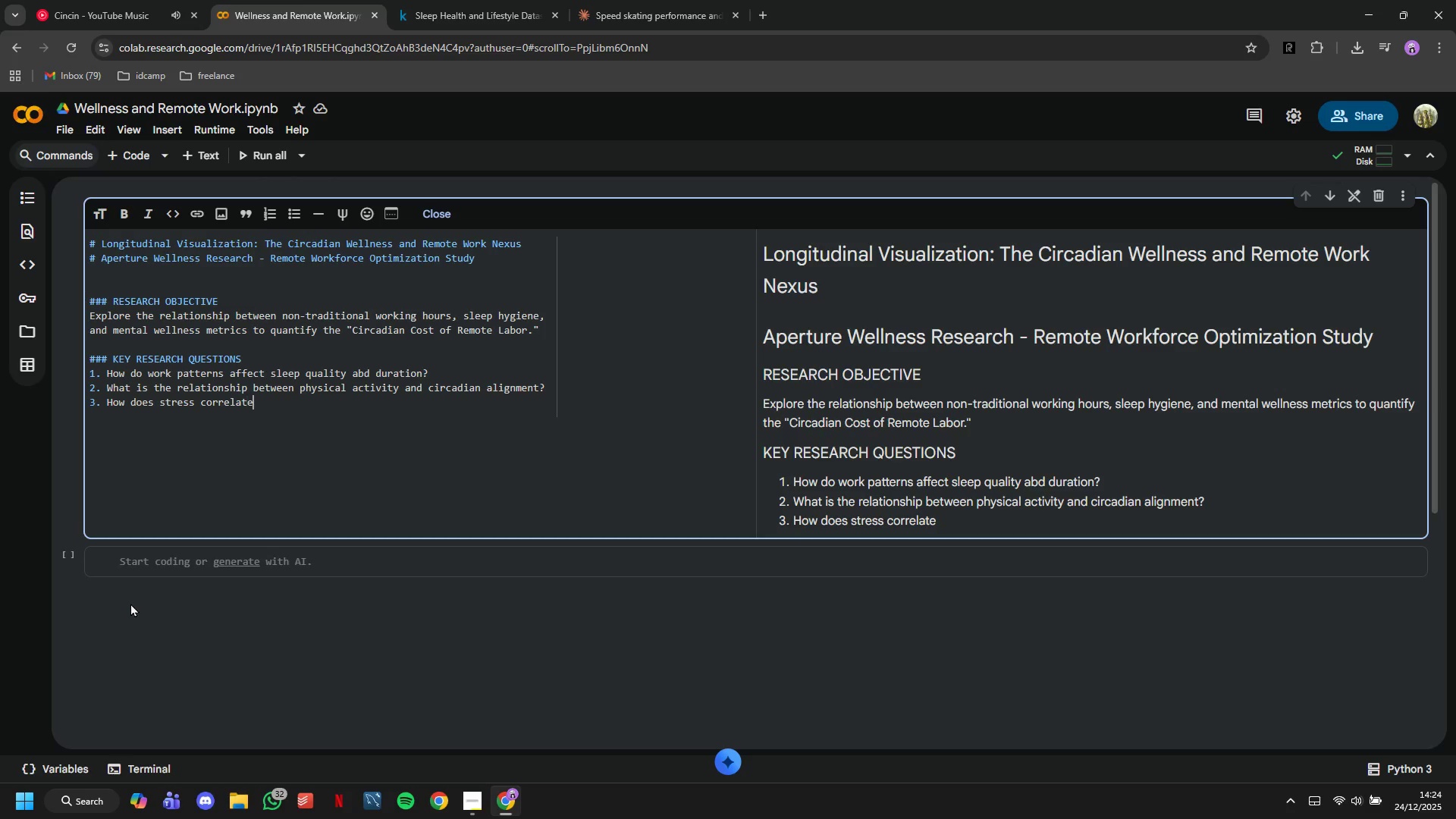 
key(ArrowRight)
 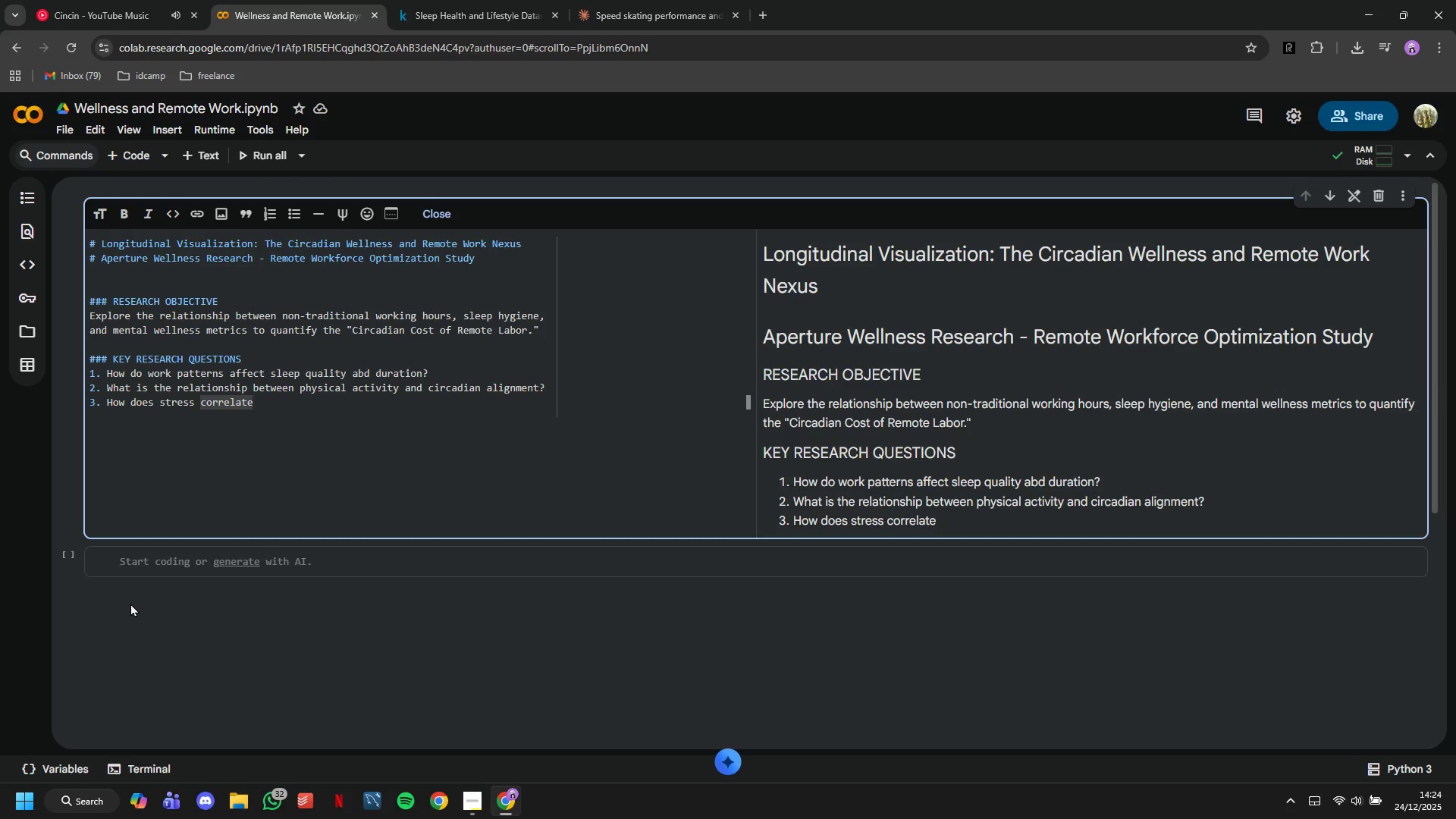 
type( with wellness n)
key(Backspace)
type(metrics across demographics?)
 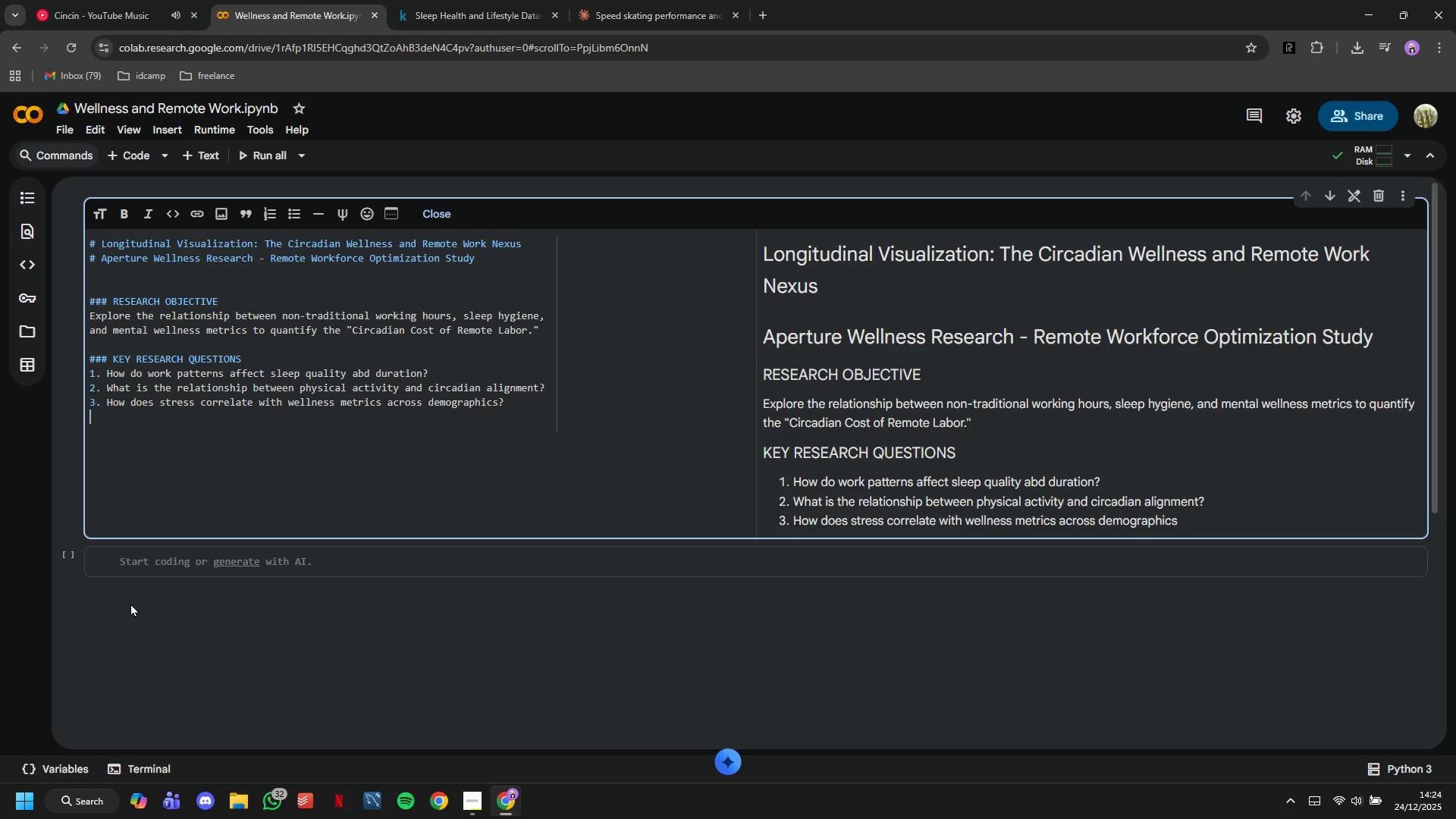 
 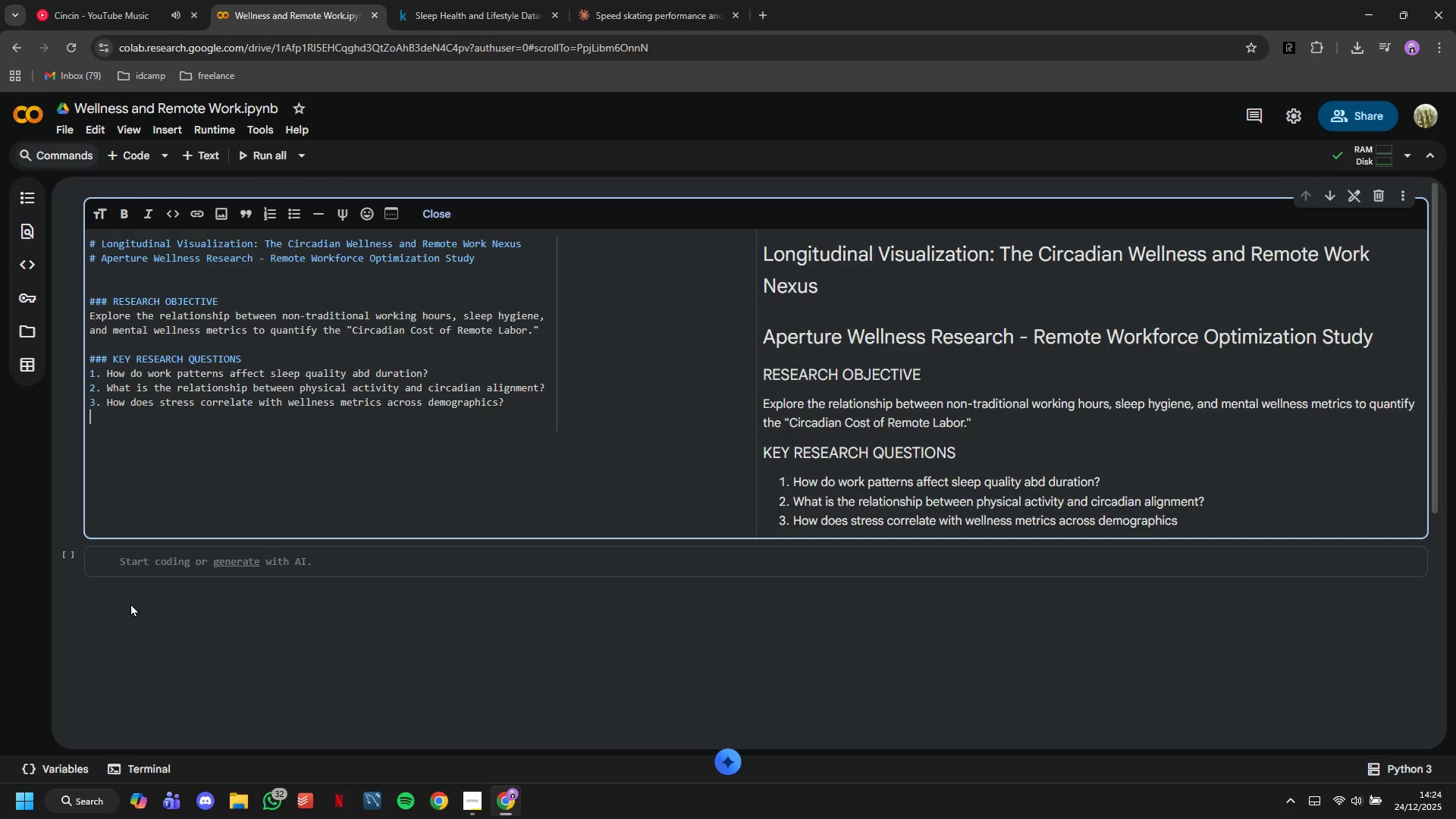 
key(Enter)
 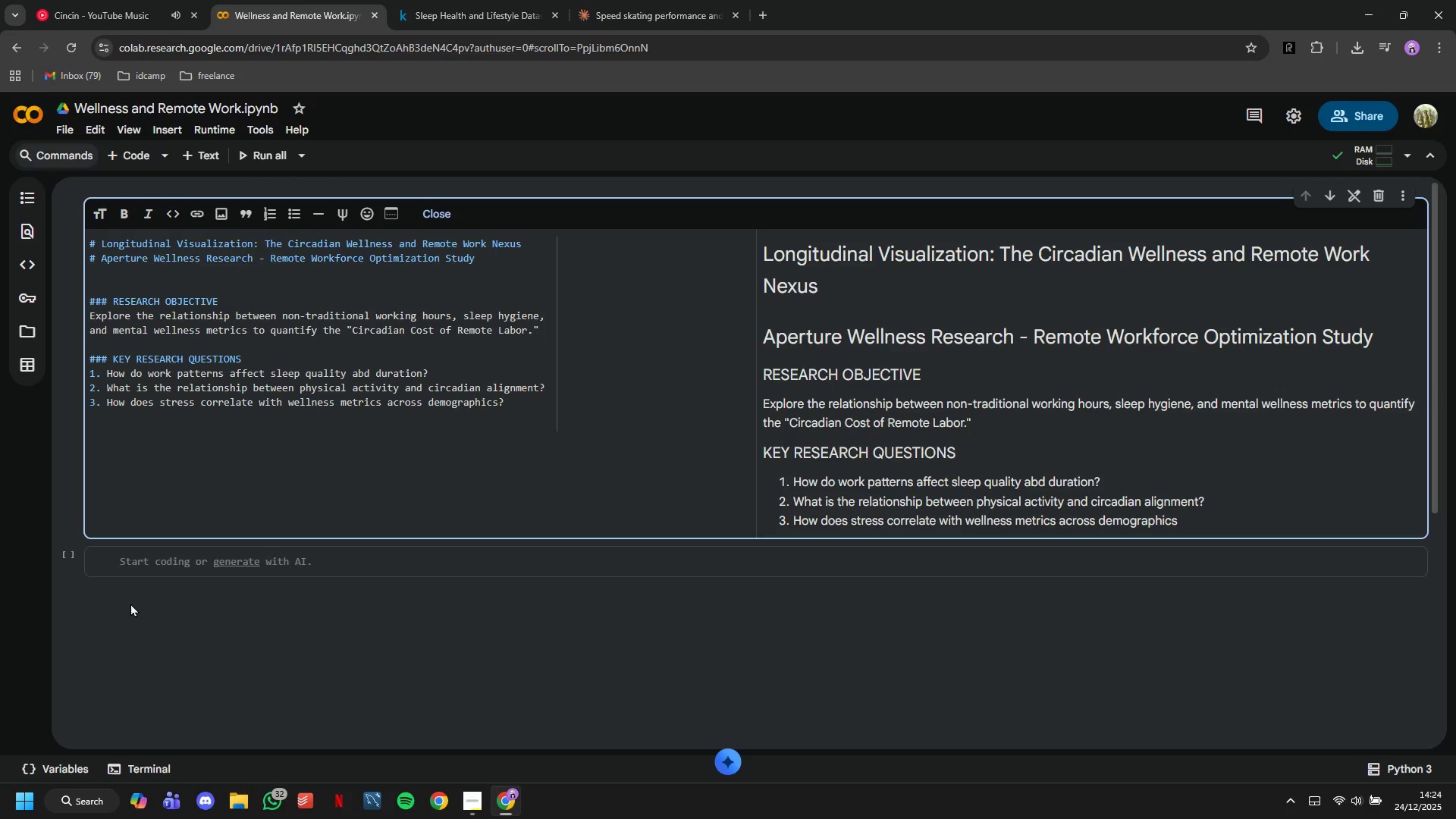 
type(3.)
key(Backspace)
key(Backspace)
type(4. Can we quanit)
key(Backspace)
key(Backspace)
type(tify a "")
 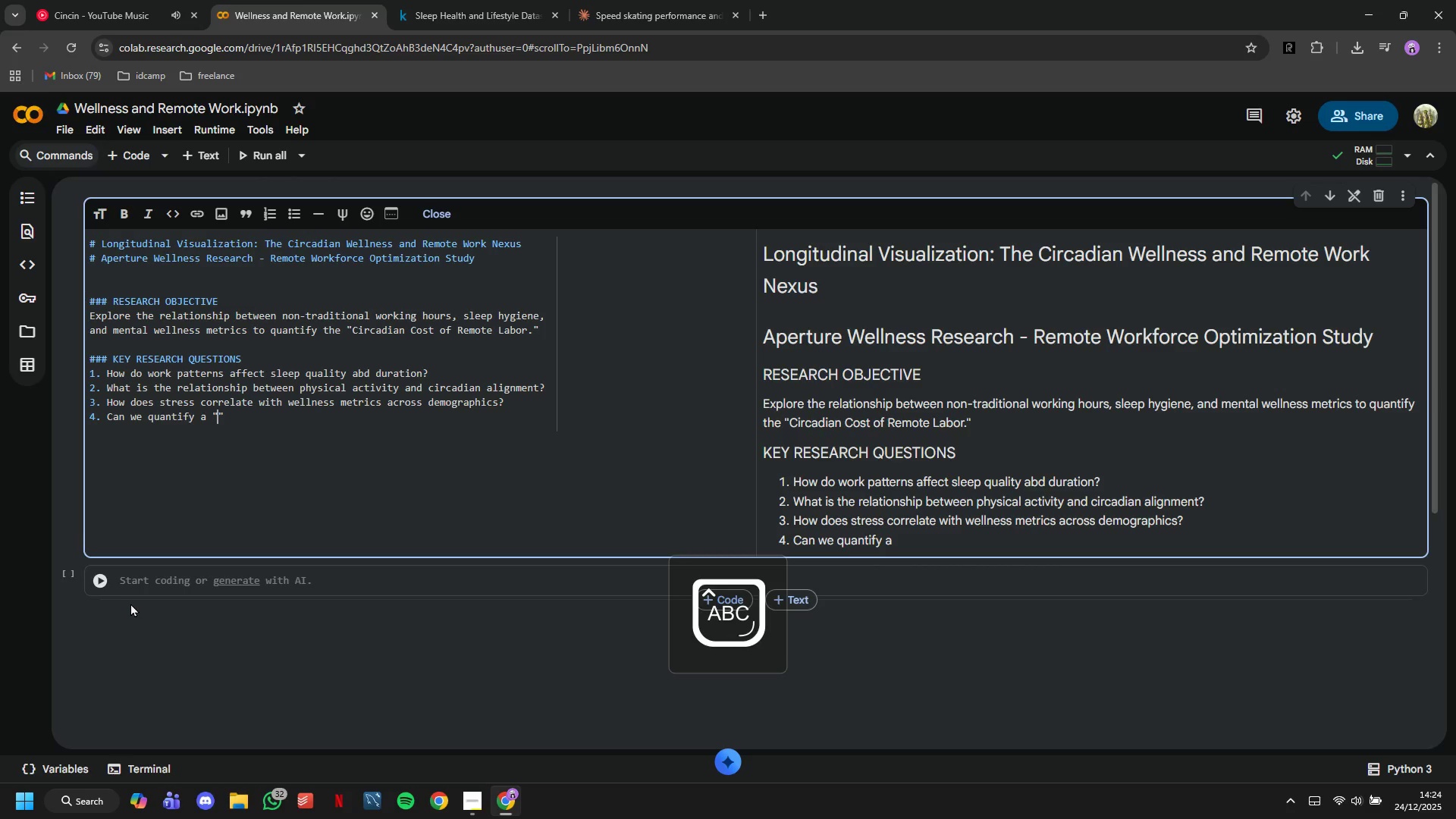 
 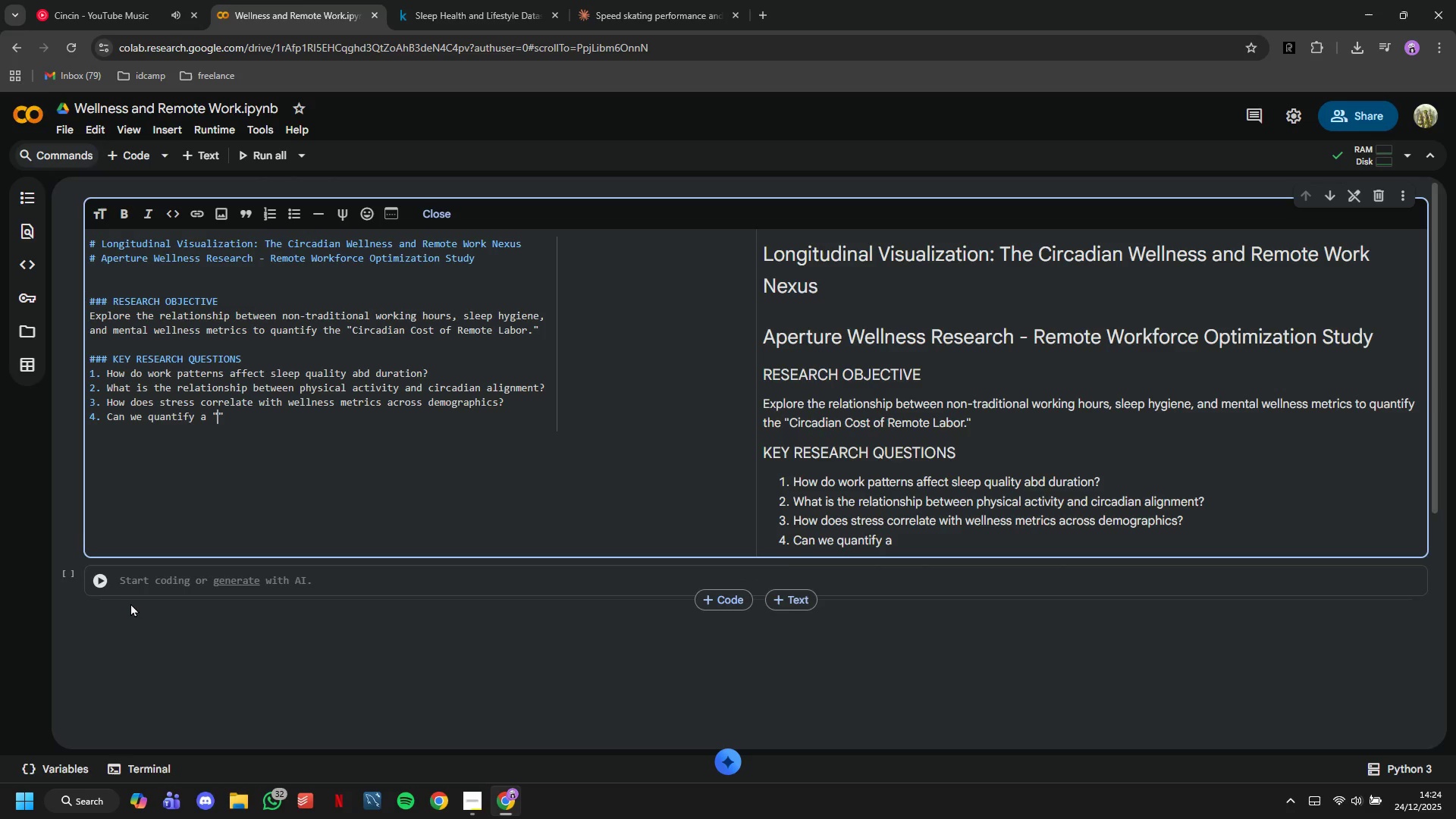 
key(ArrowLeft)
 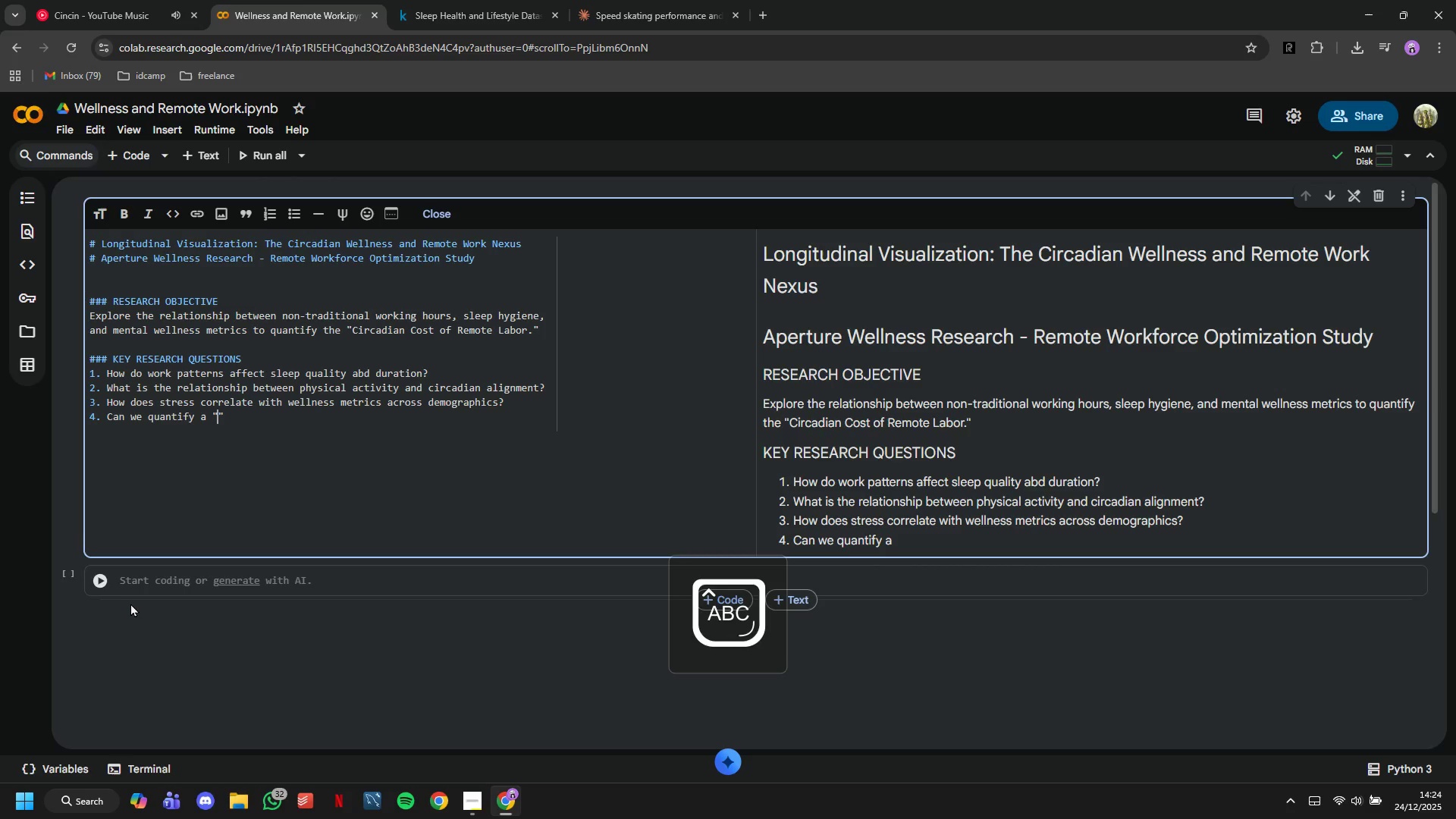 
type(Circadian Alignmn)
key(Backspace)
type(ent Score)
 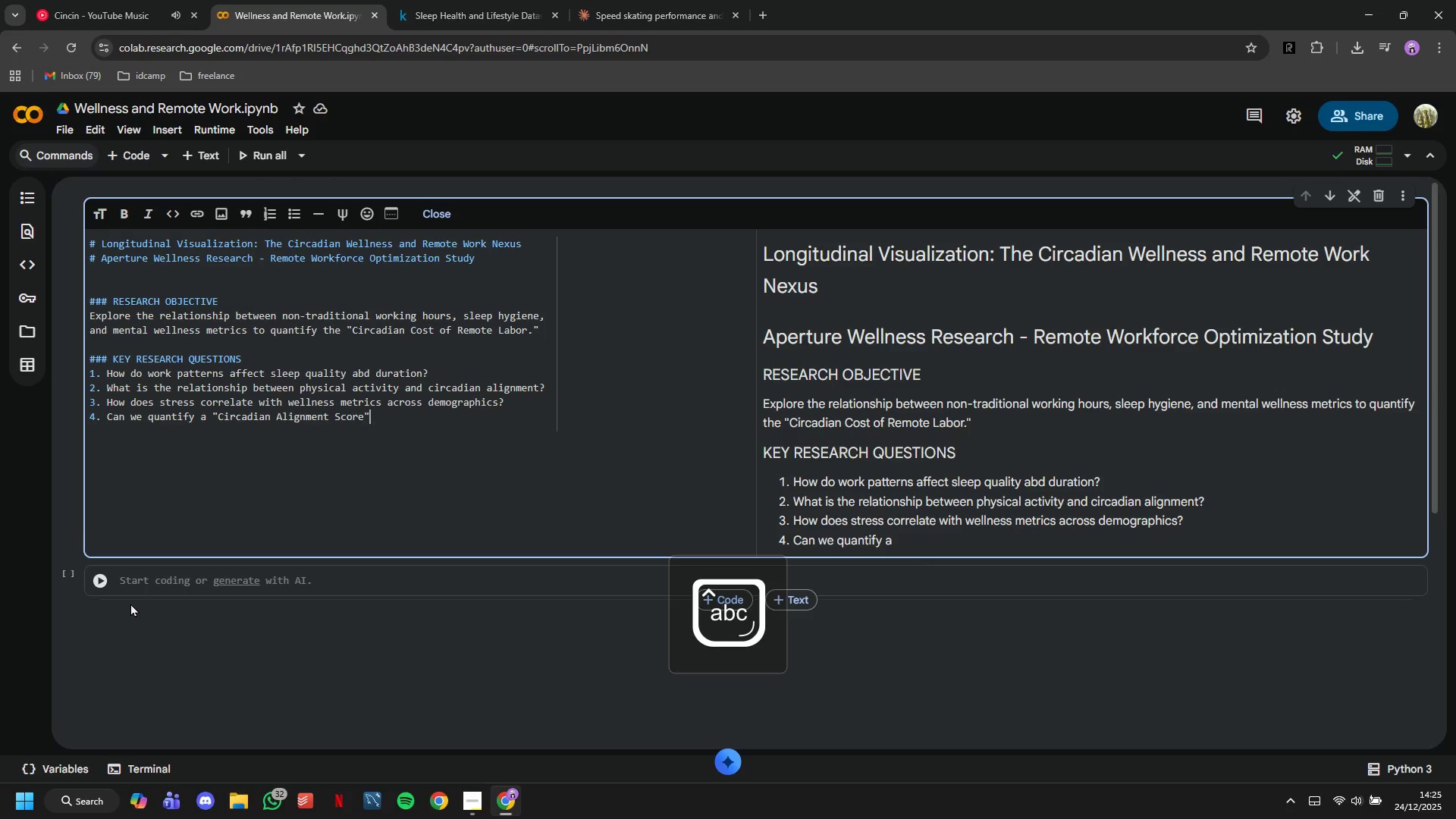 
key(ArrowRight)
 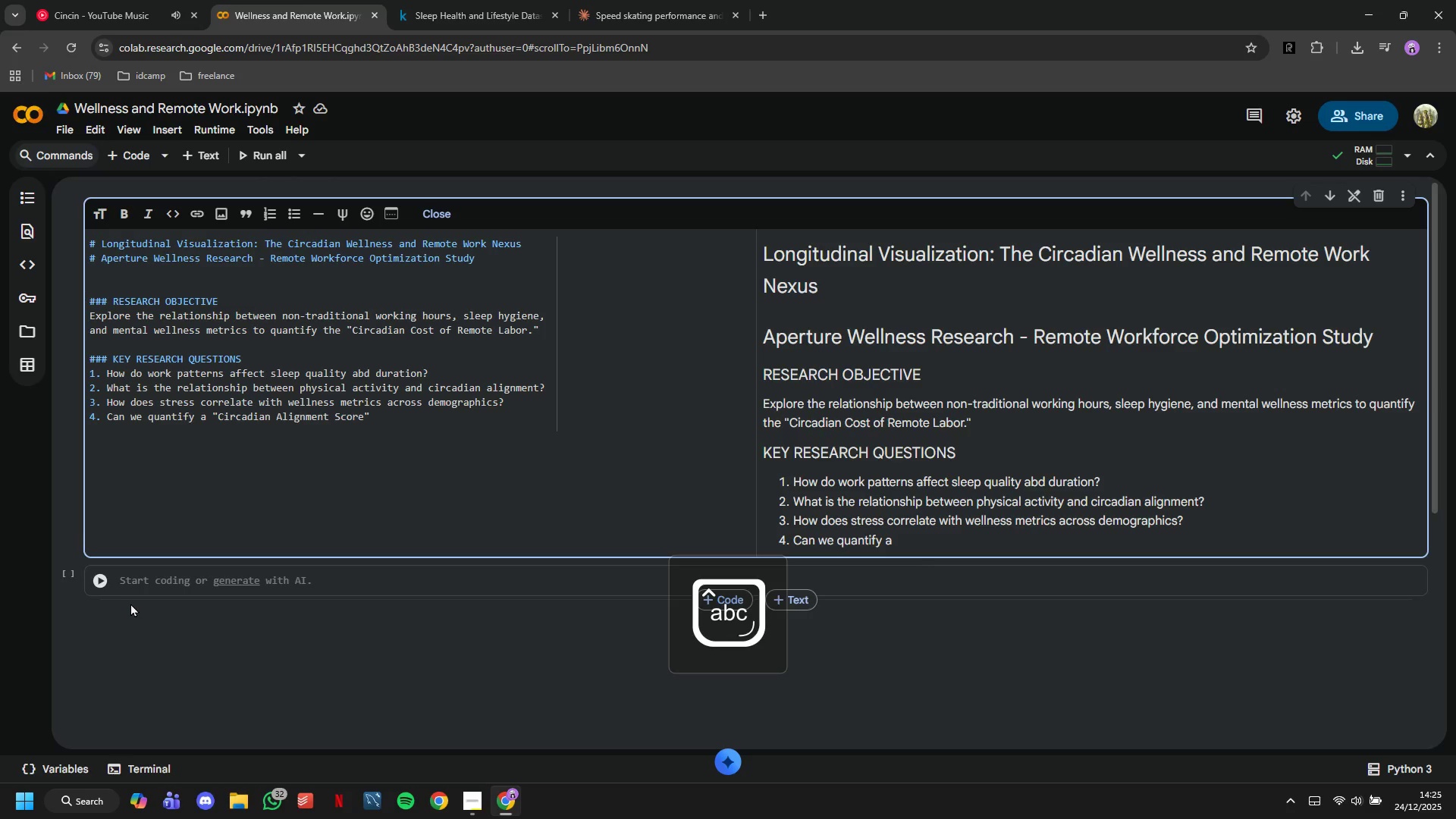 
type( for different p)
key(Backspace)
type(ro)
key(Backspace)
key(Backspace)
type(profie)
key(Backspace)
type(les)
 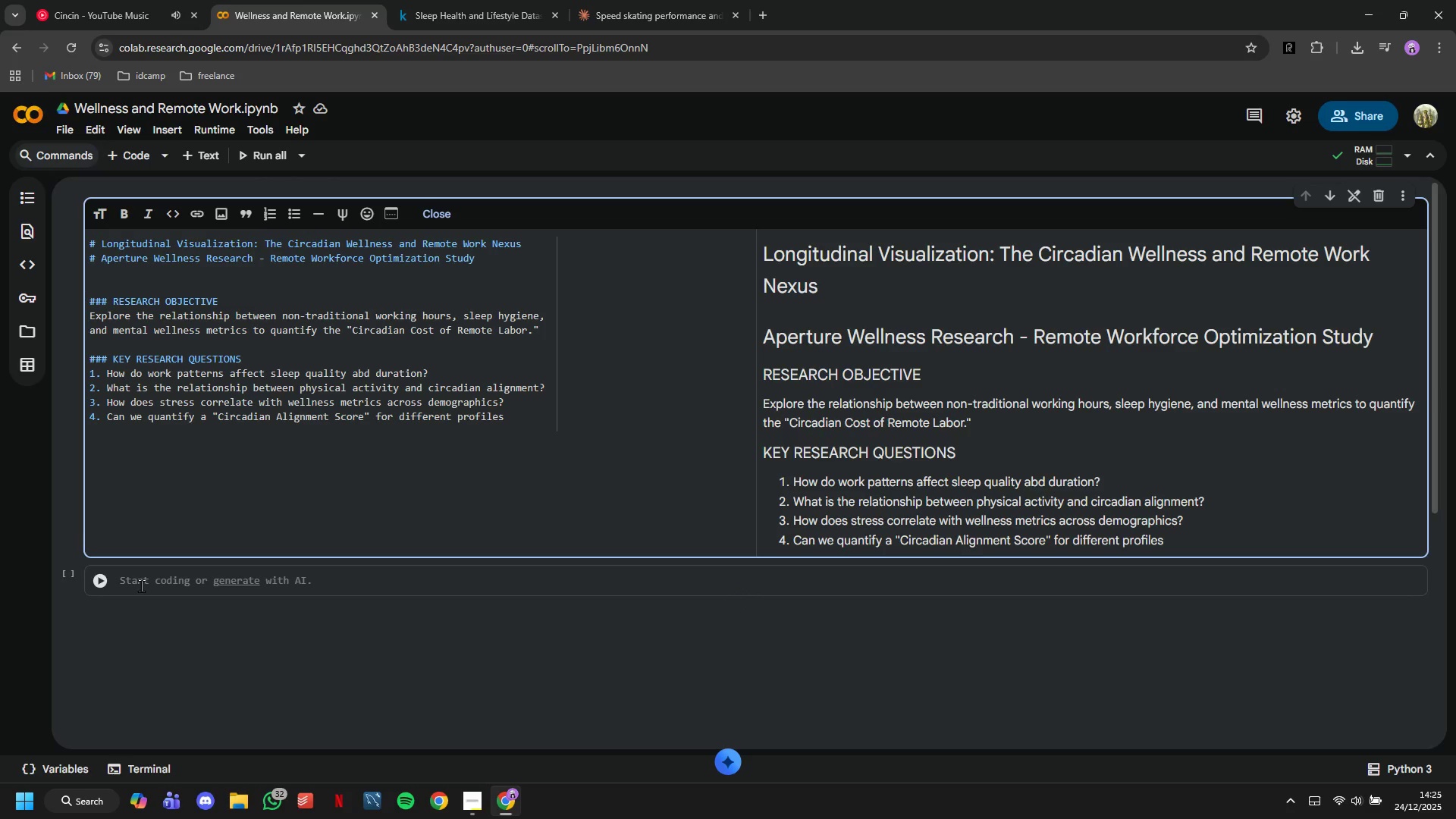 
key(Shift+Slash)
 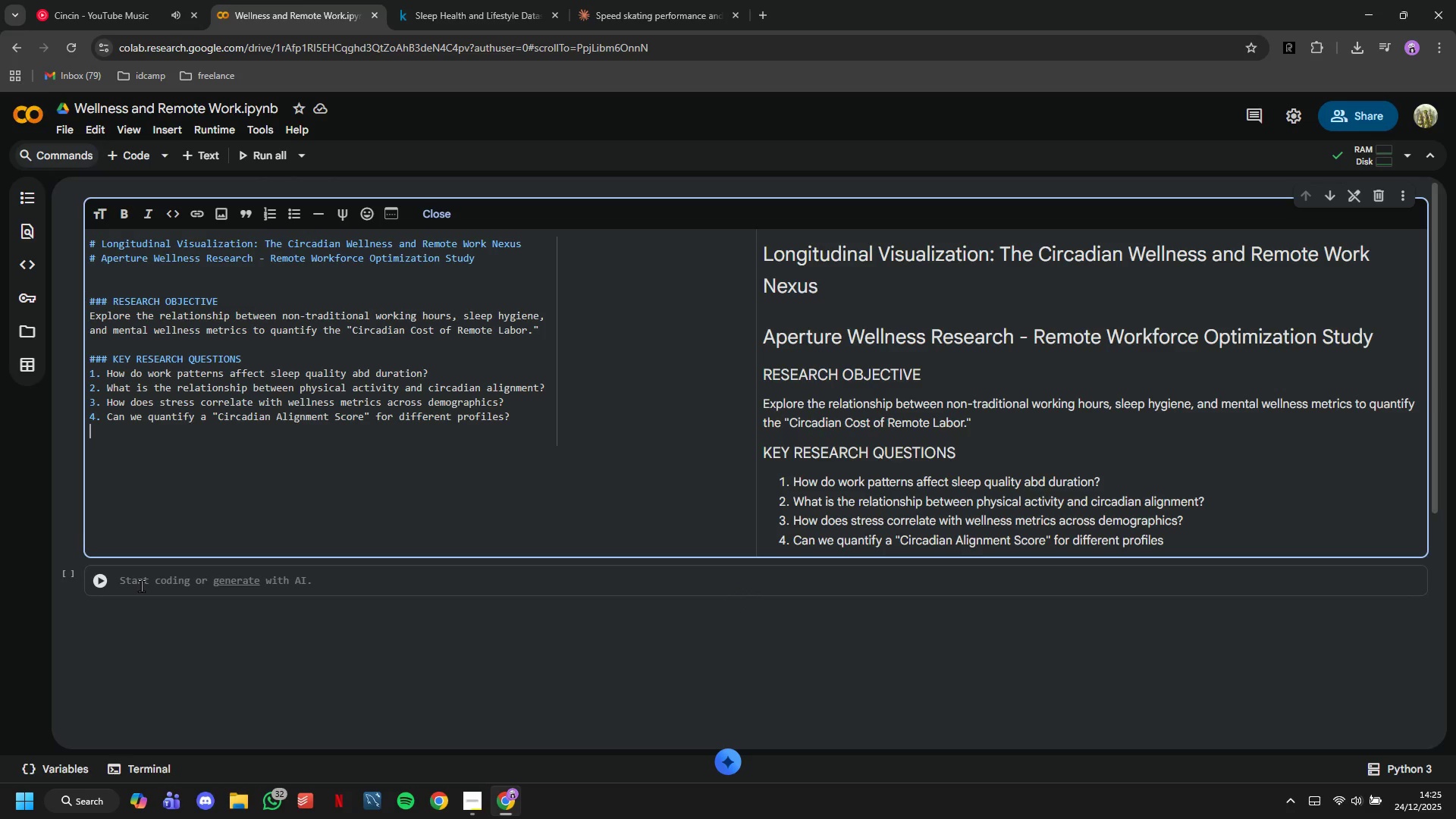 
key(Enter)
 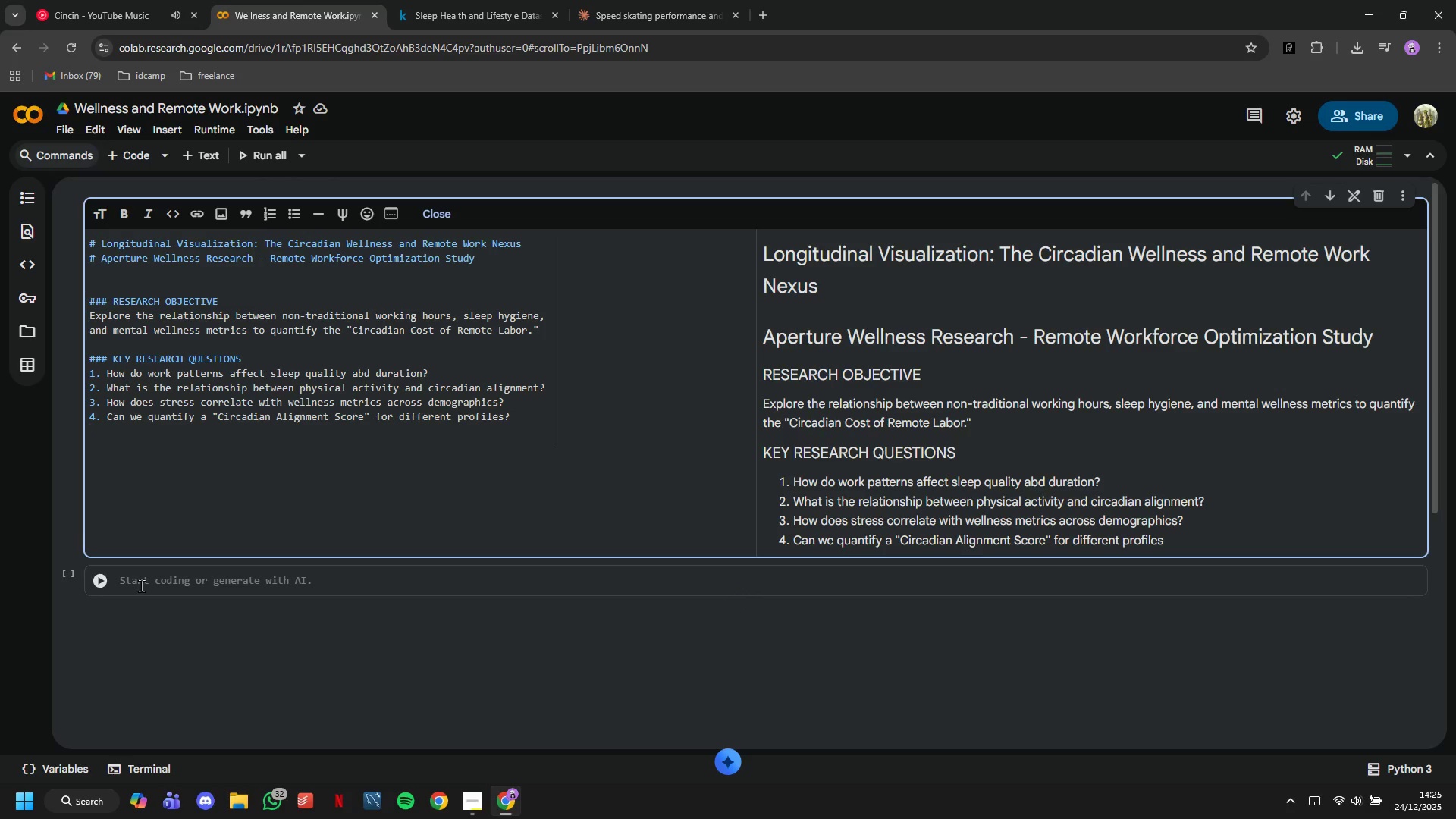 
key(Backspace)
 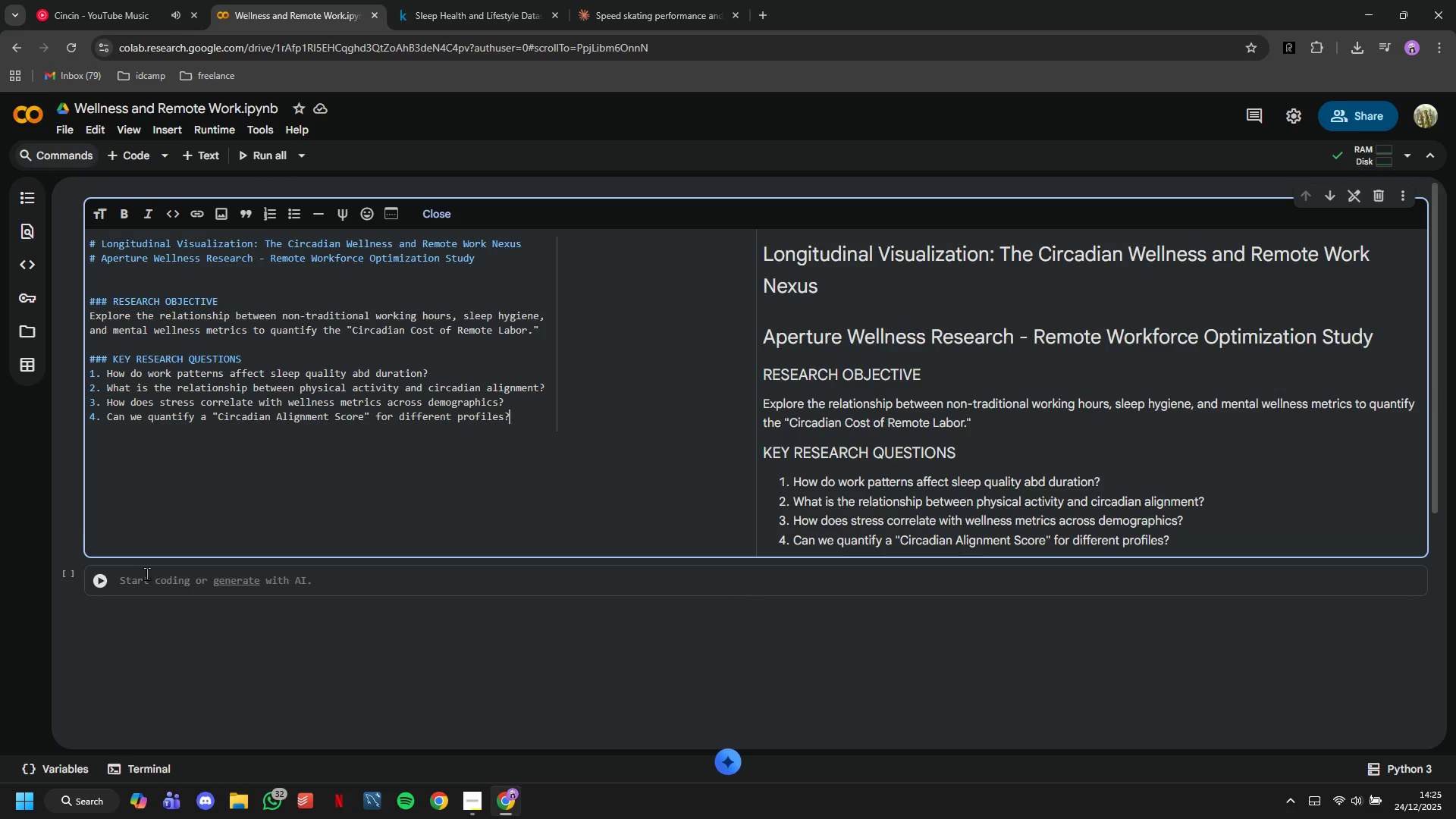 
left_click([149, 573])
 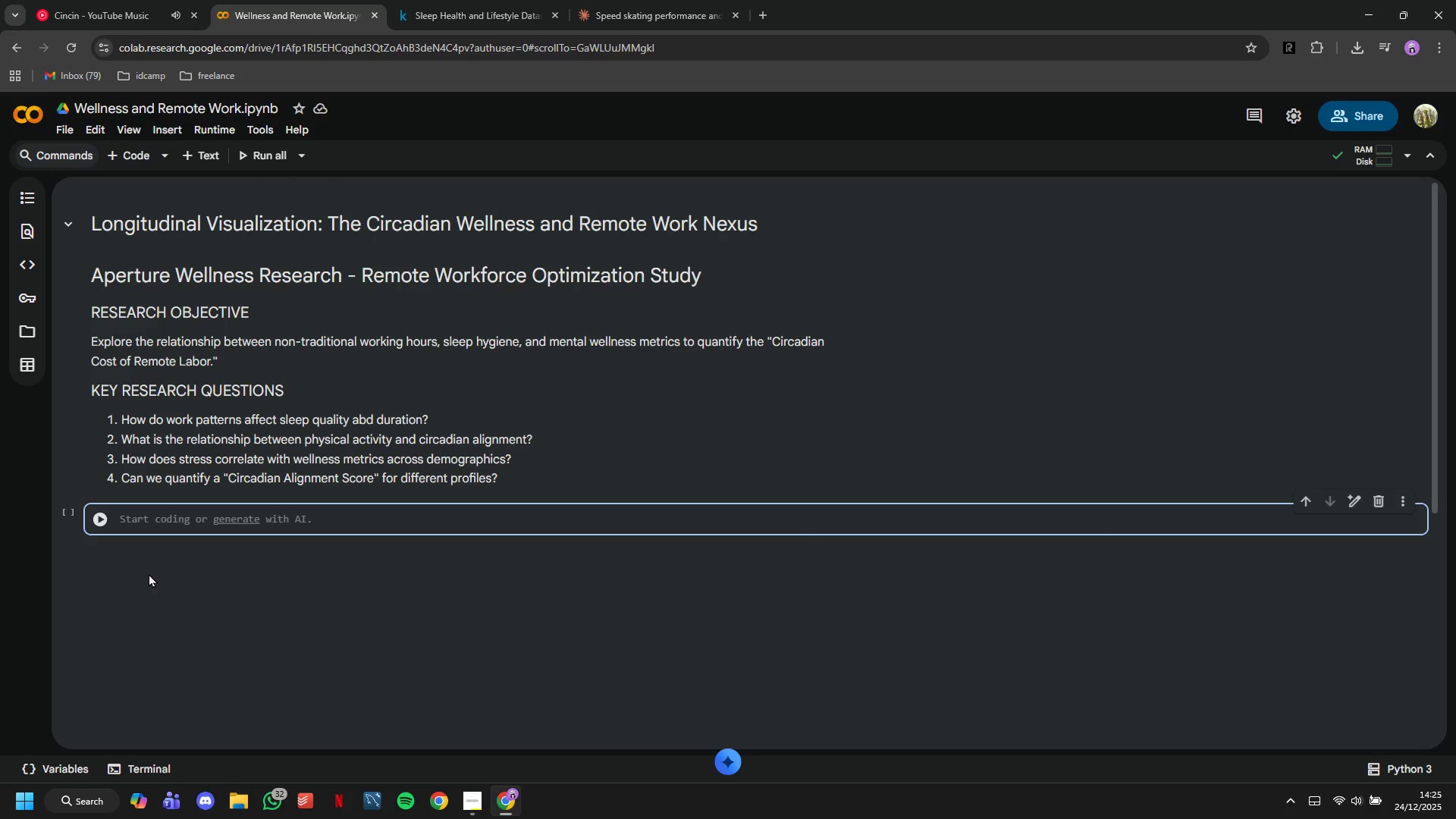 
wait(6.08)
 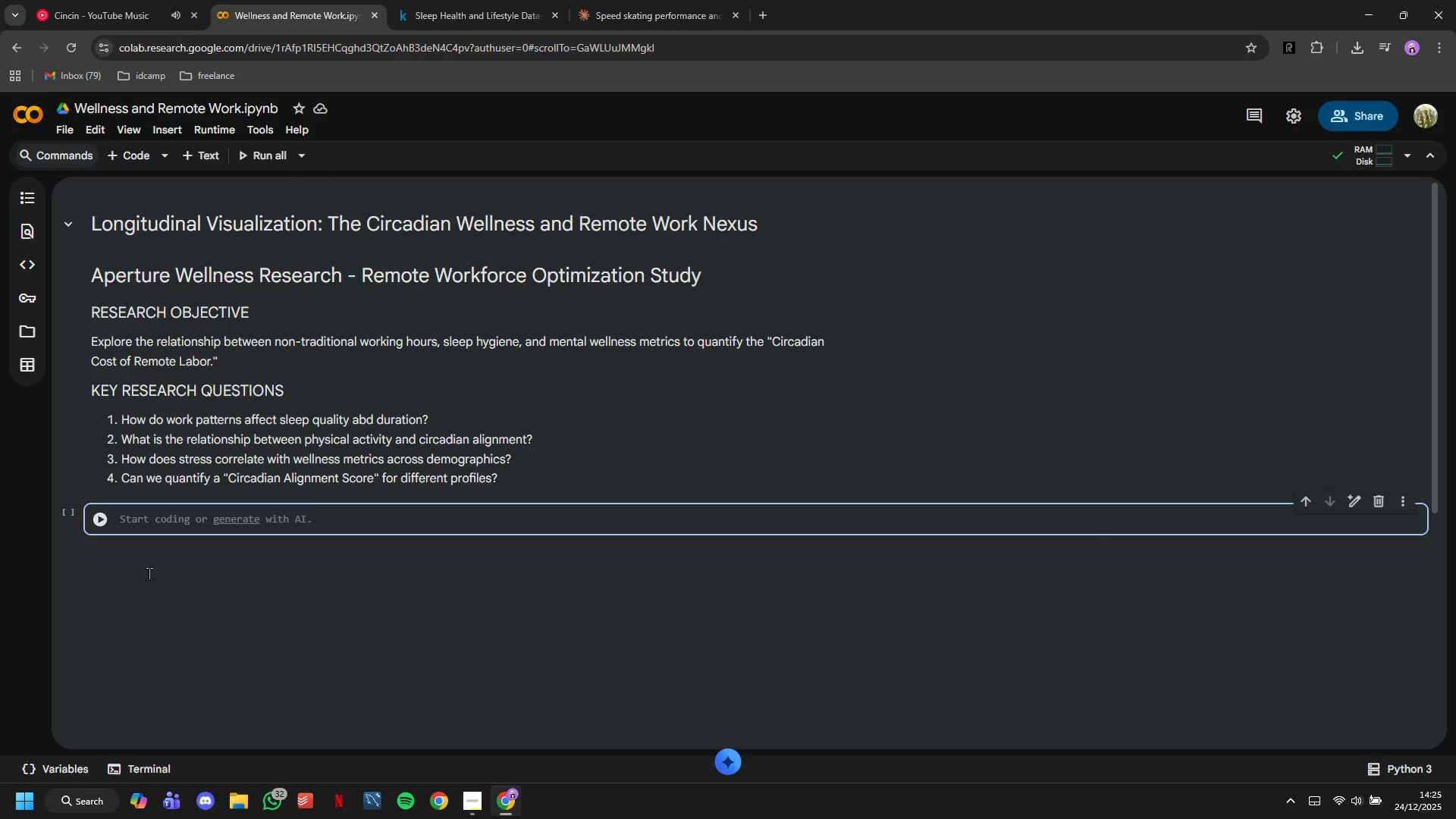 
left_click([323, 424])
 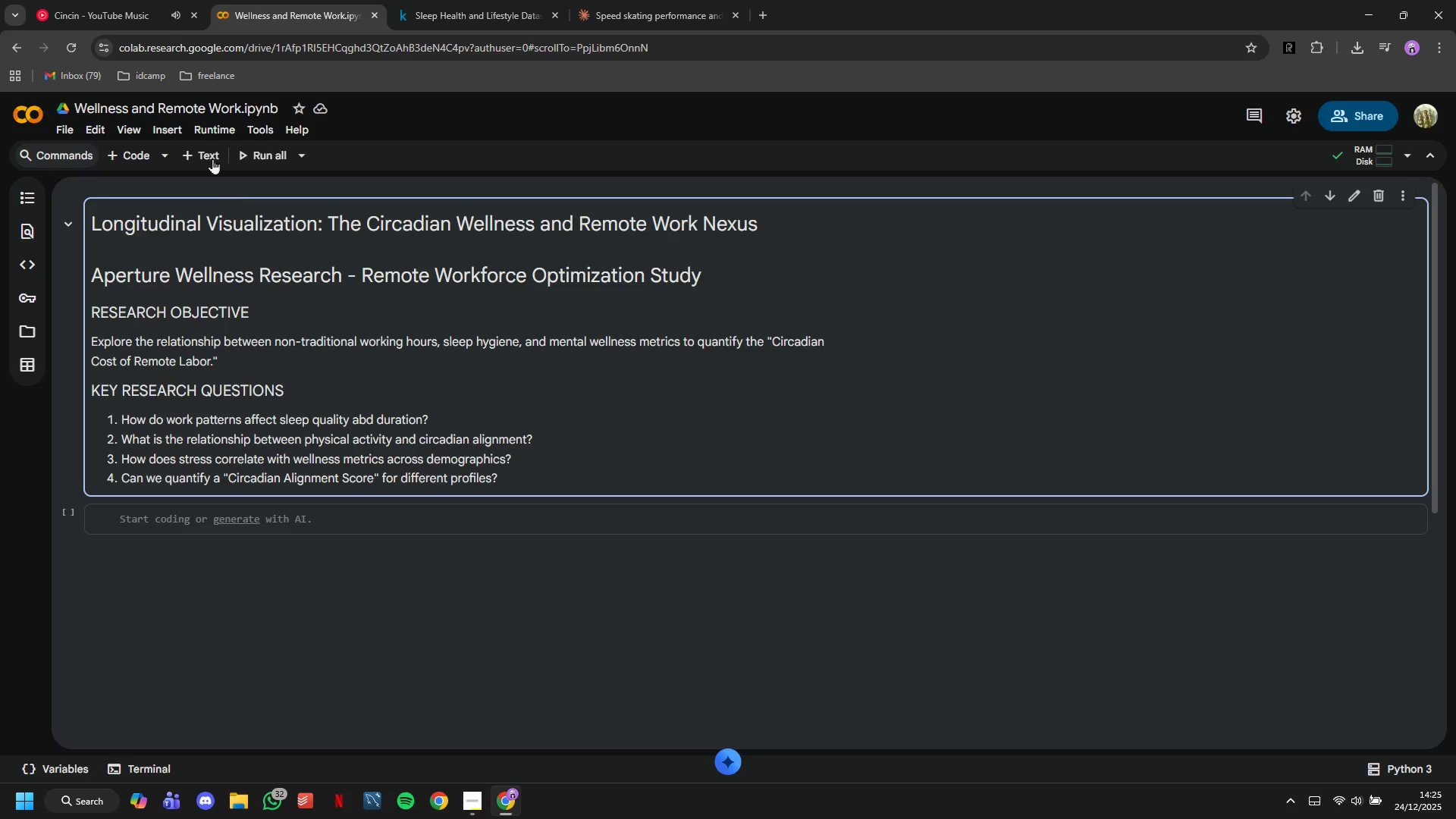 
left_click([210, 157])
 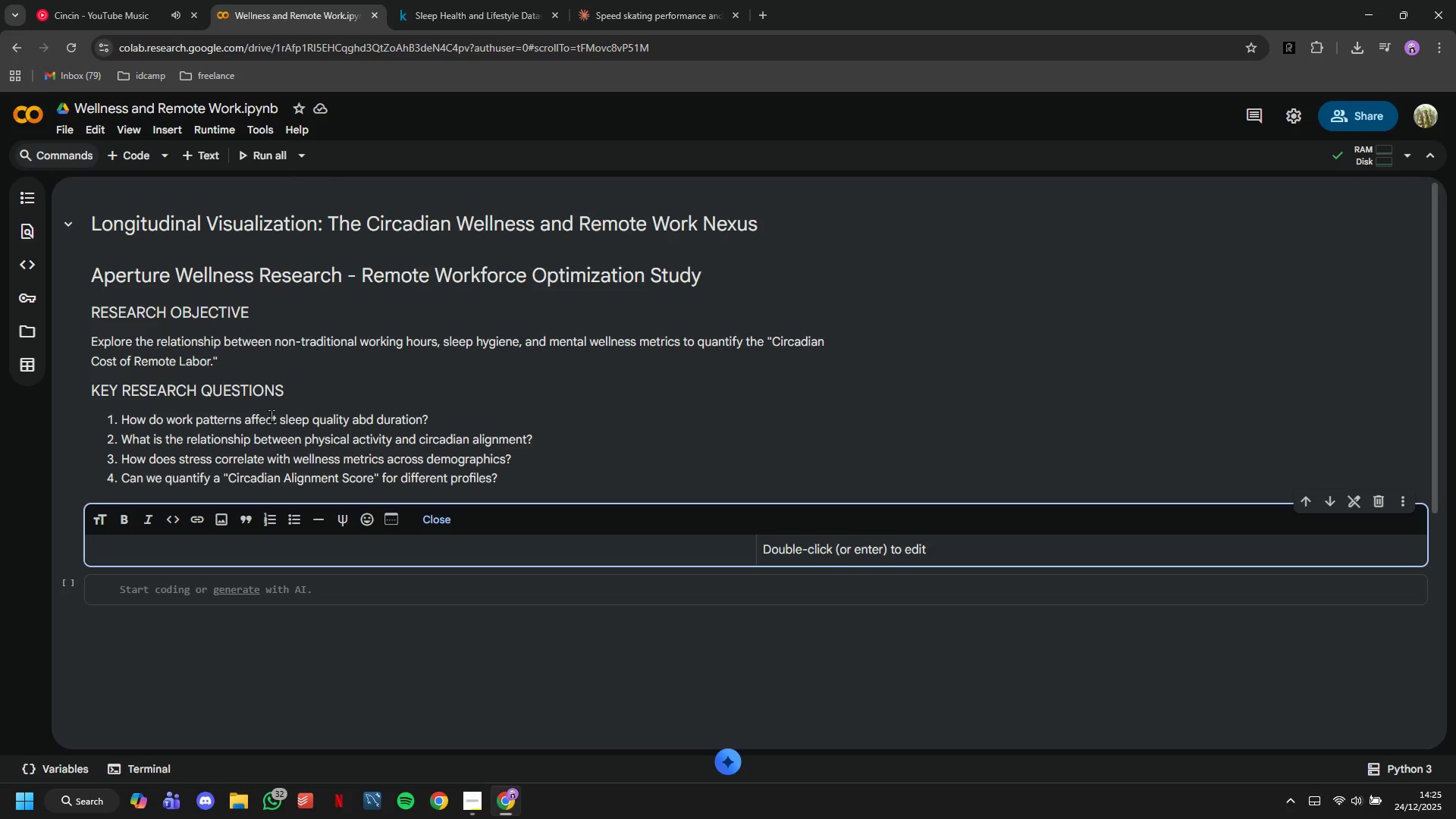 
type(## 1. Environment Setuo)
key(Backspace)
type(p)
 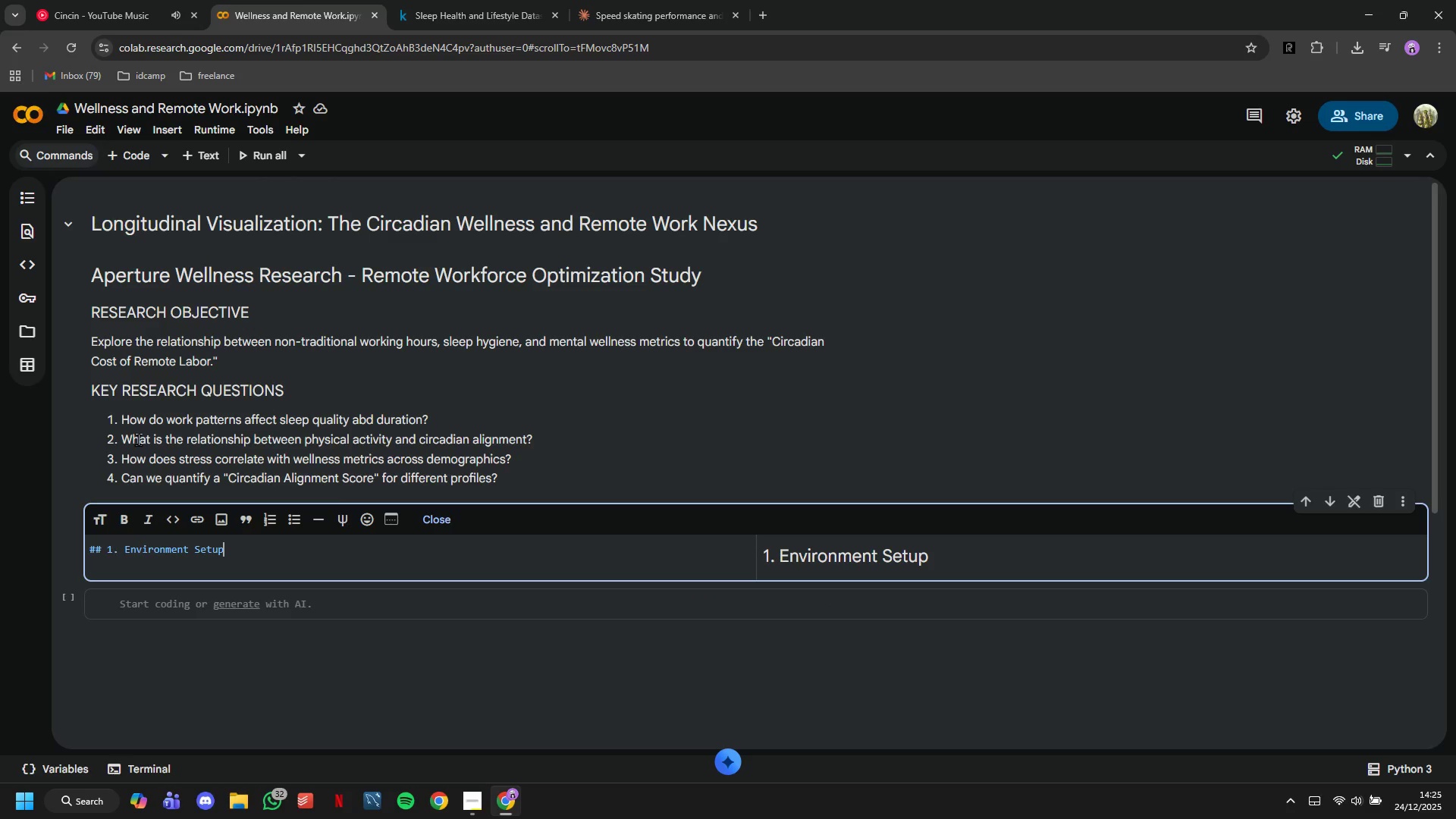 
left_click([158, 593])
 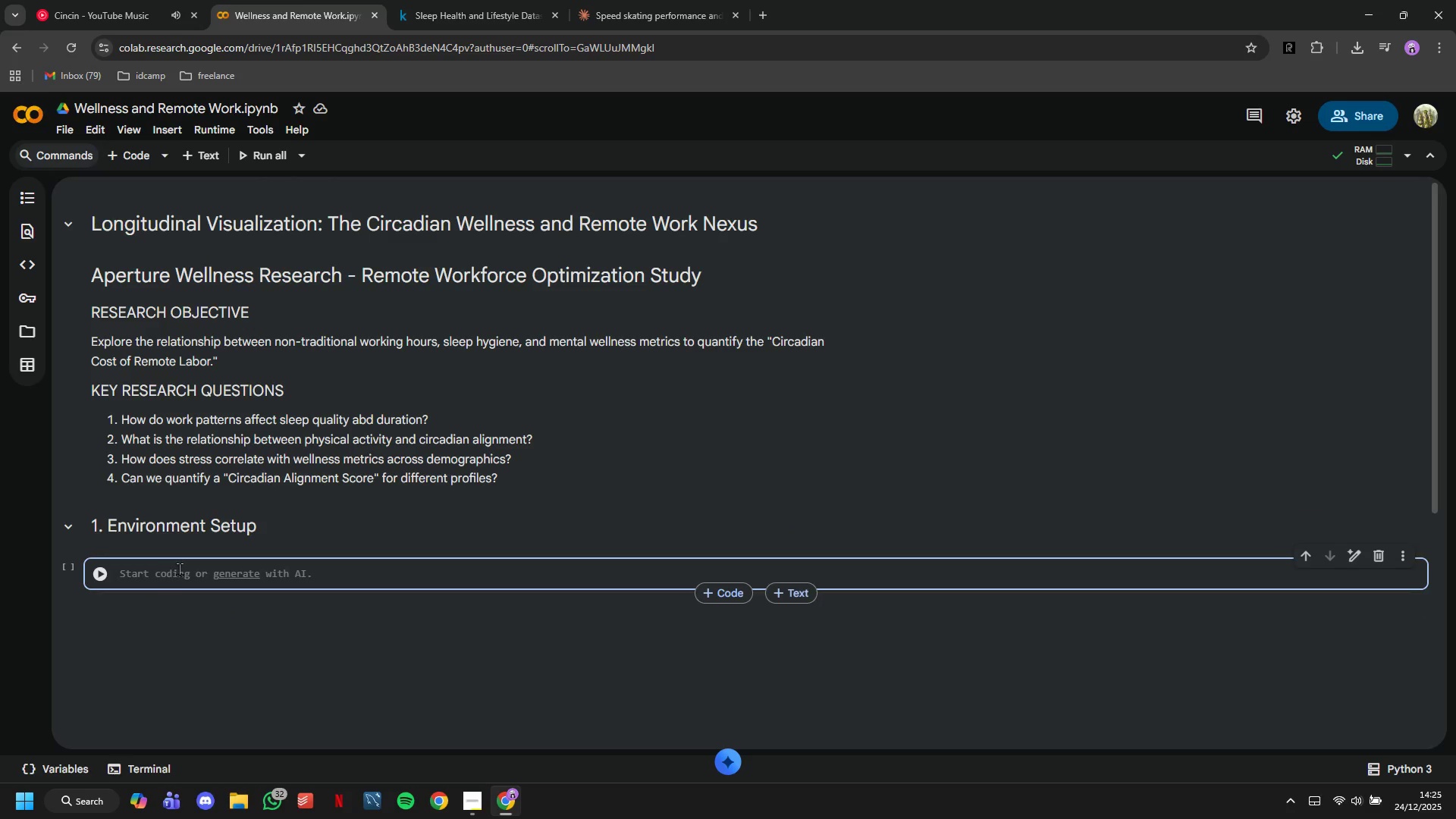 
left_click([180, 564])
 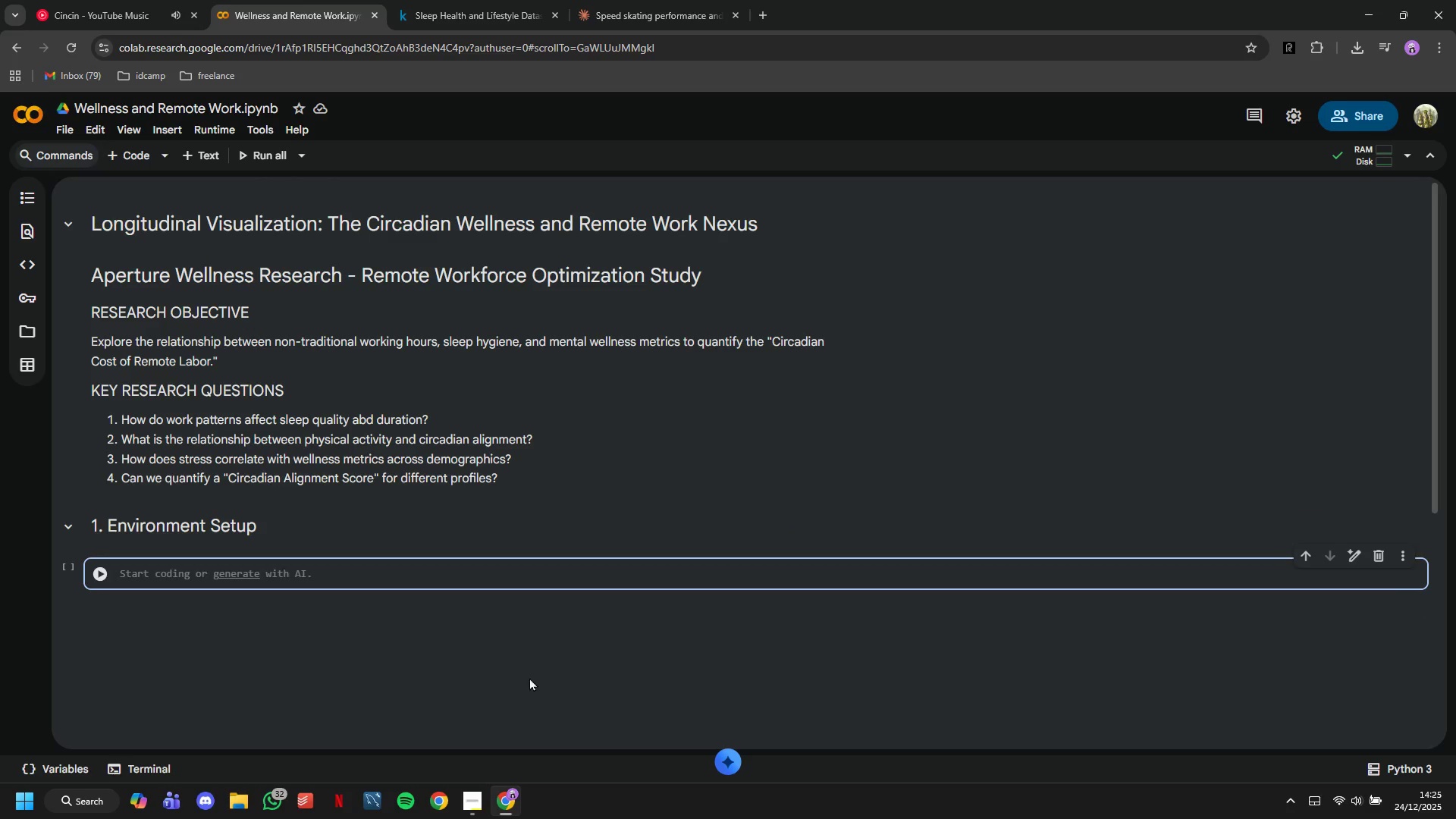 
wait(6.08)
 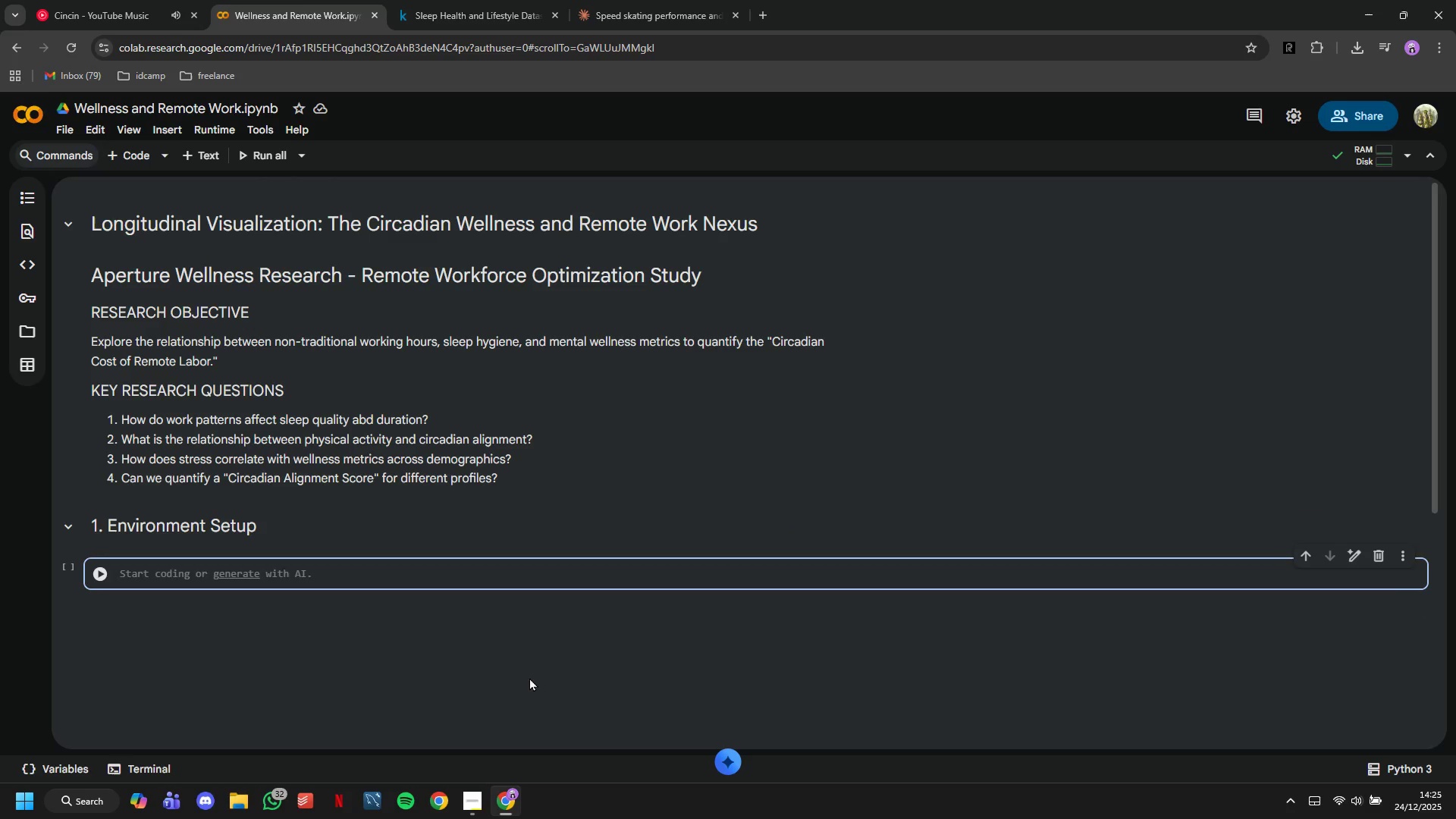 
left_click([189, 577])
 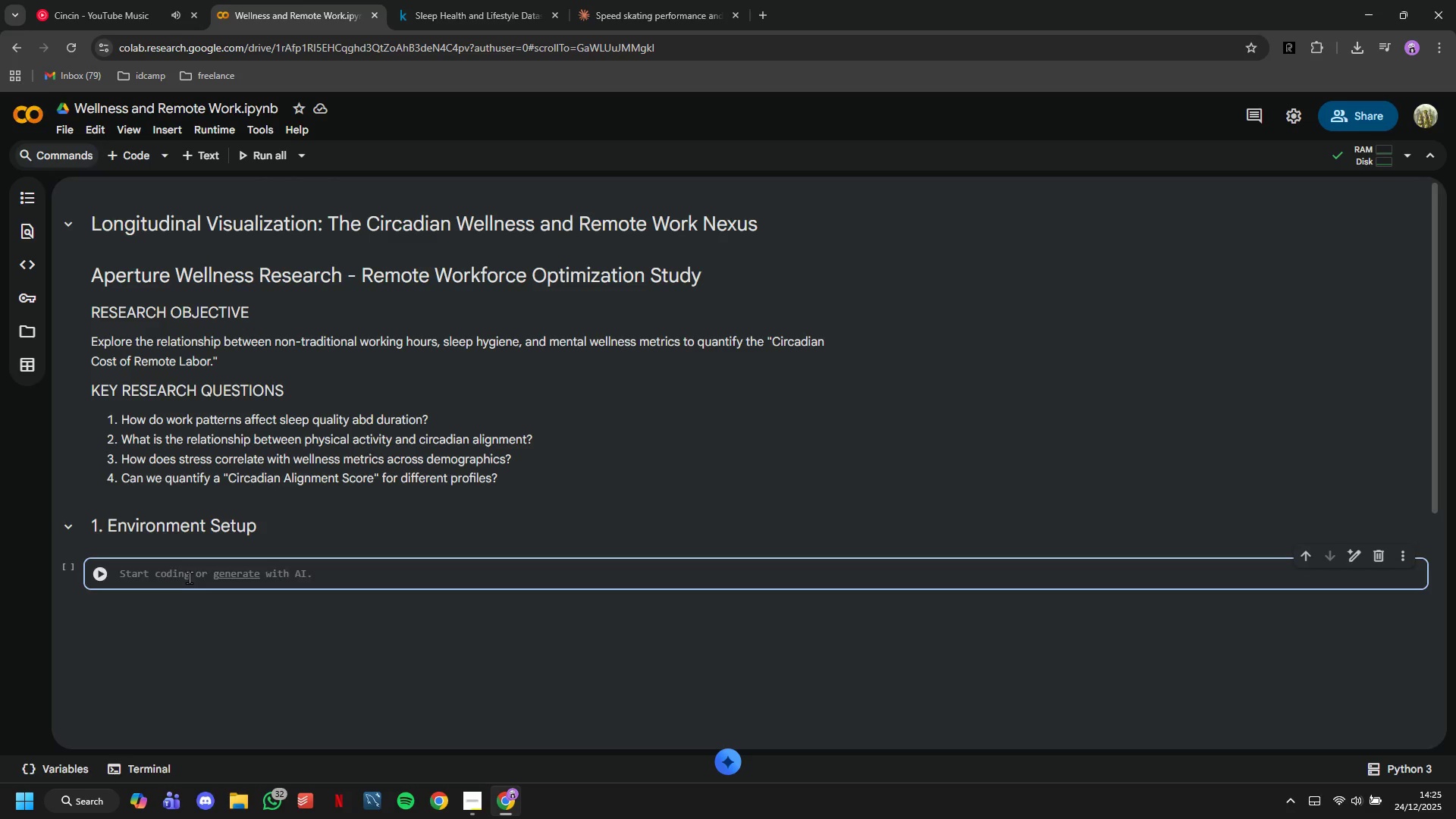 
type(import pandas as pd\)
key(Backspace)
 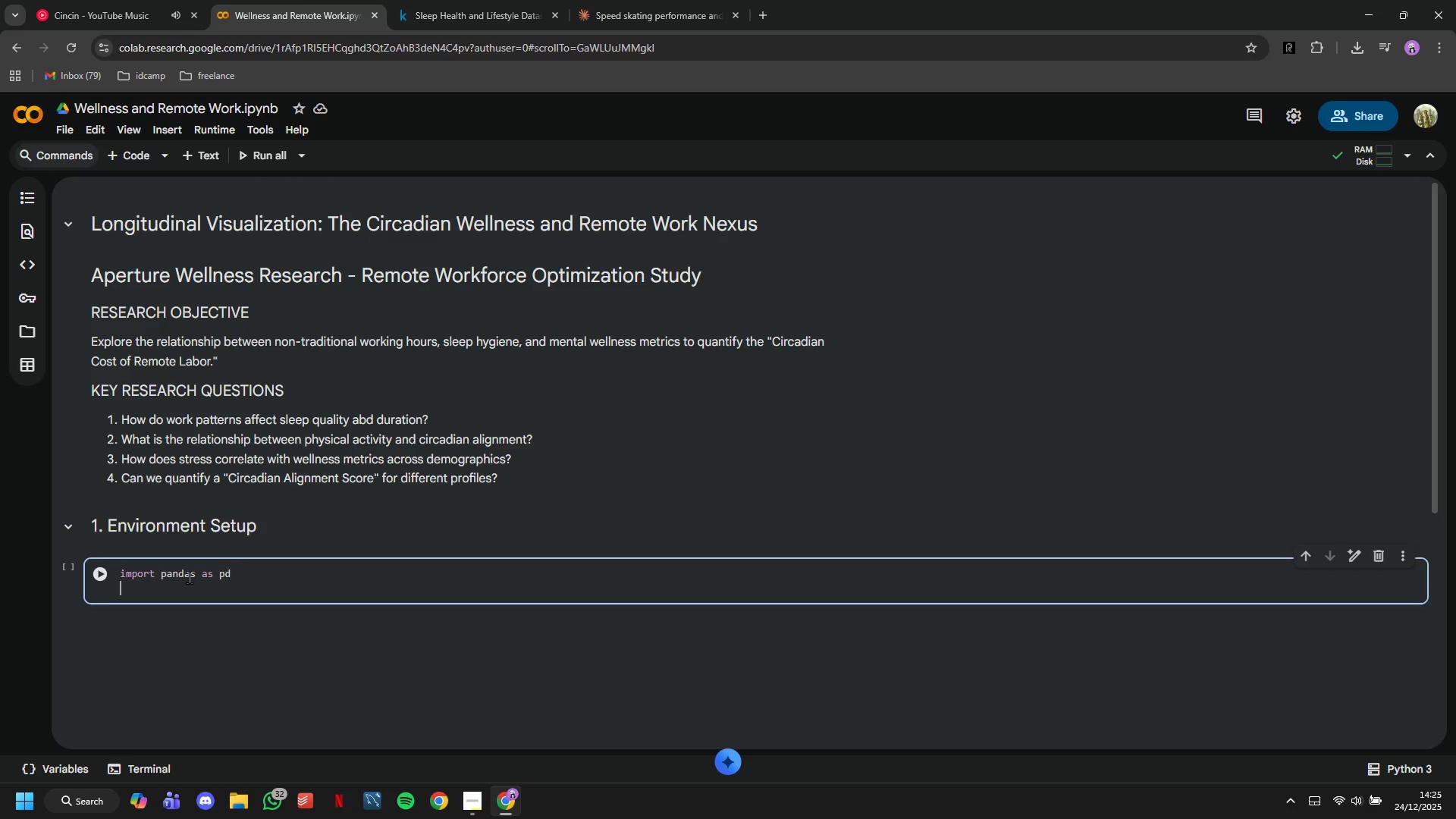 
key(Enter)
 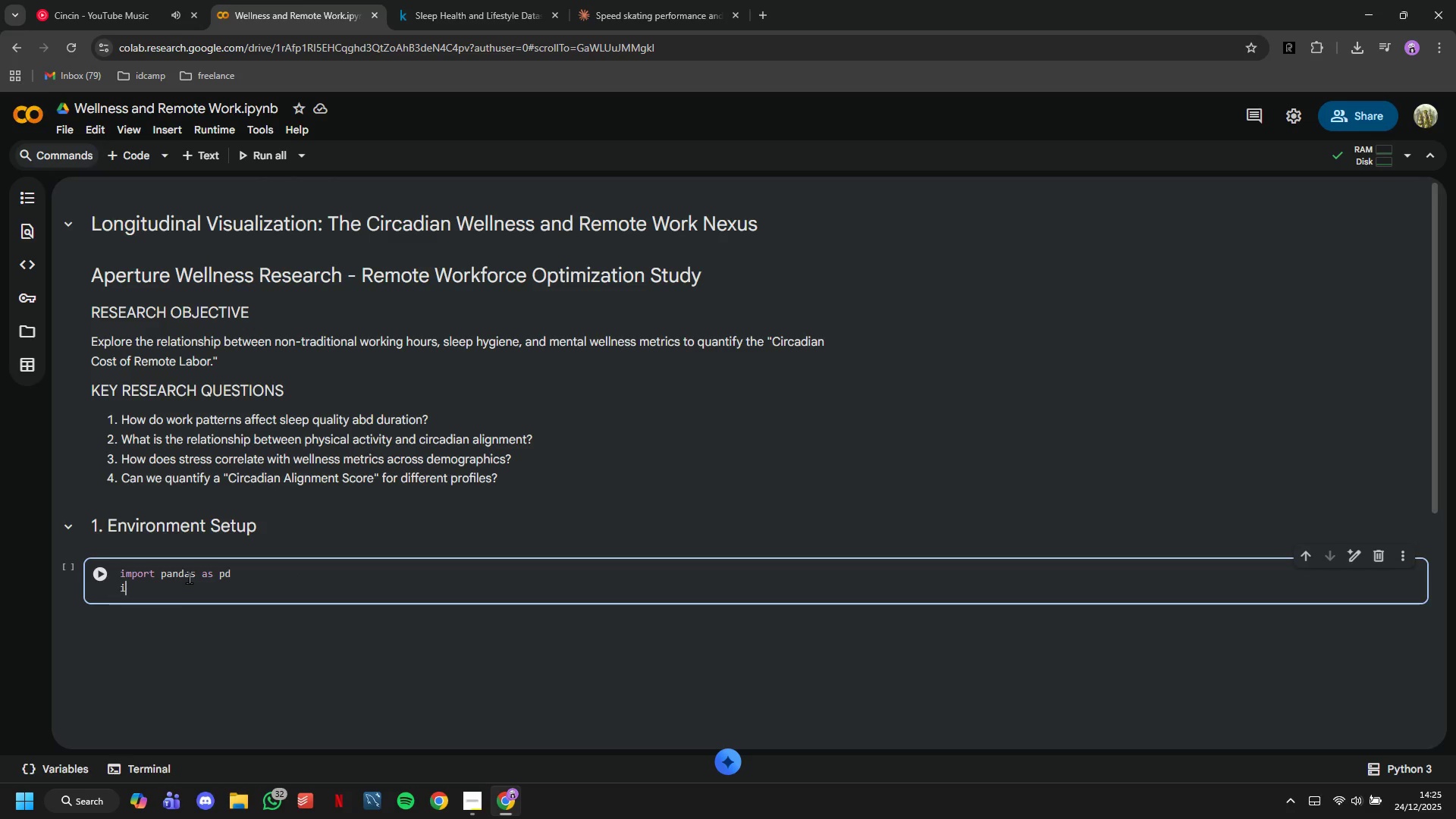 
type(import numpy as np)
 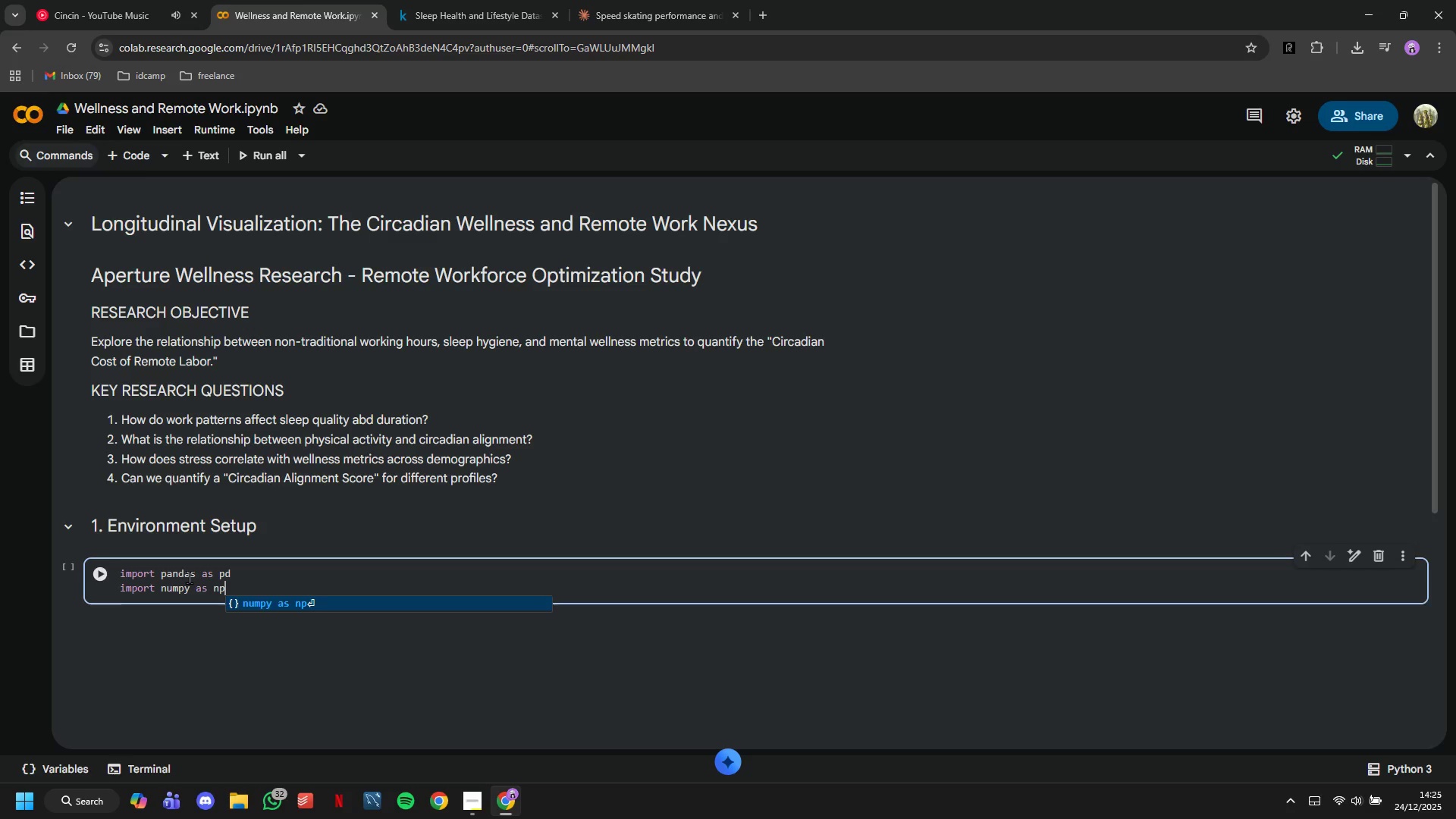 
key(Enter)
 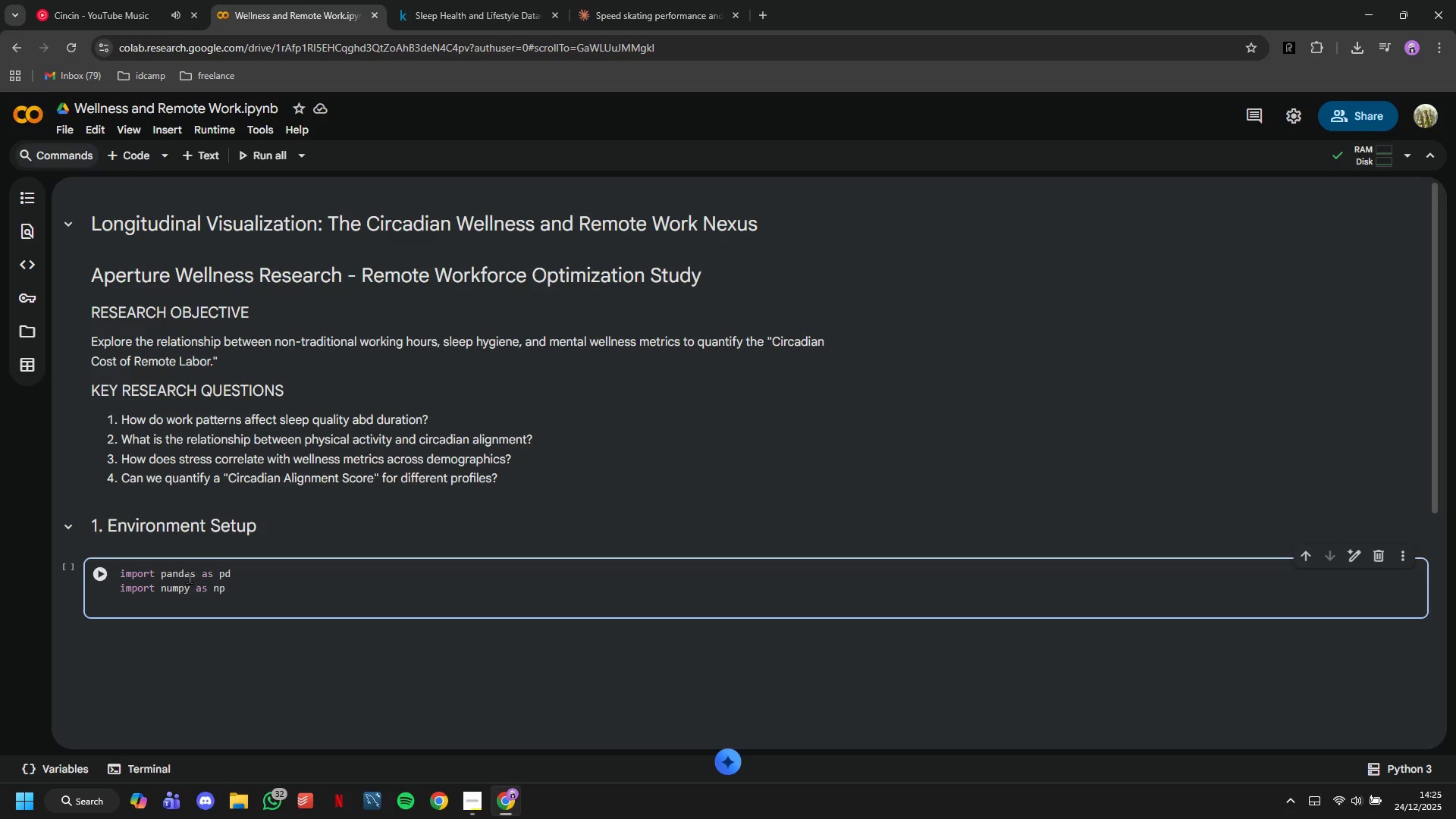 
type(import matplotlib.pyplot as plt)
 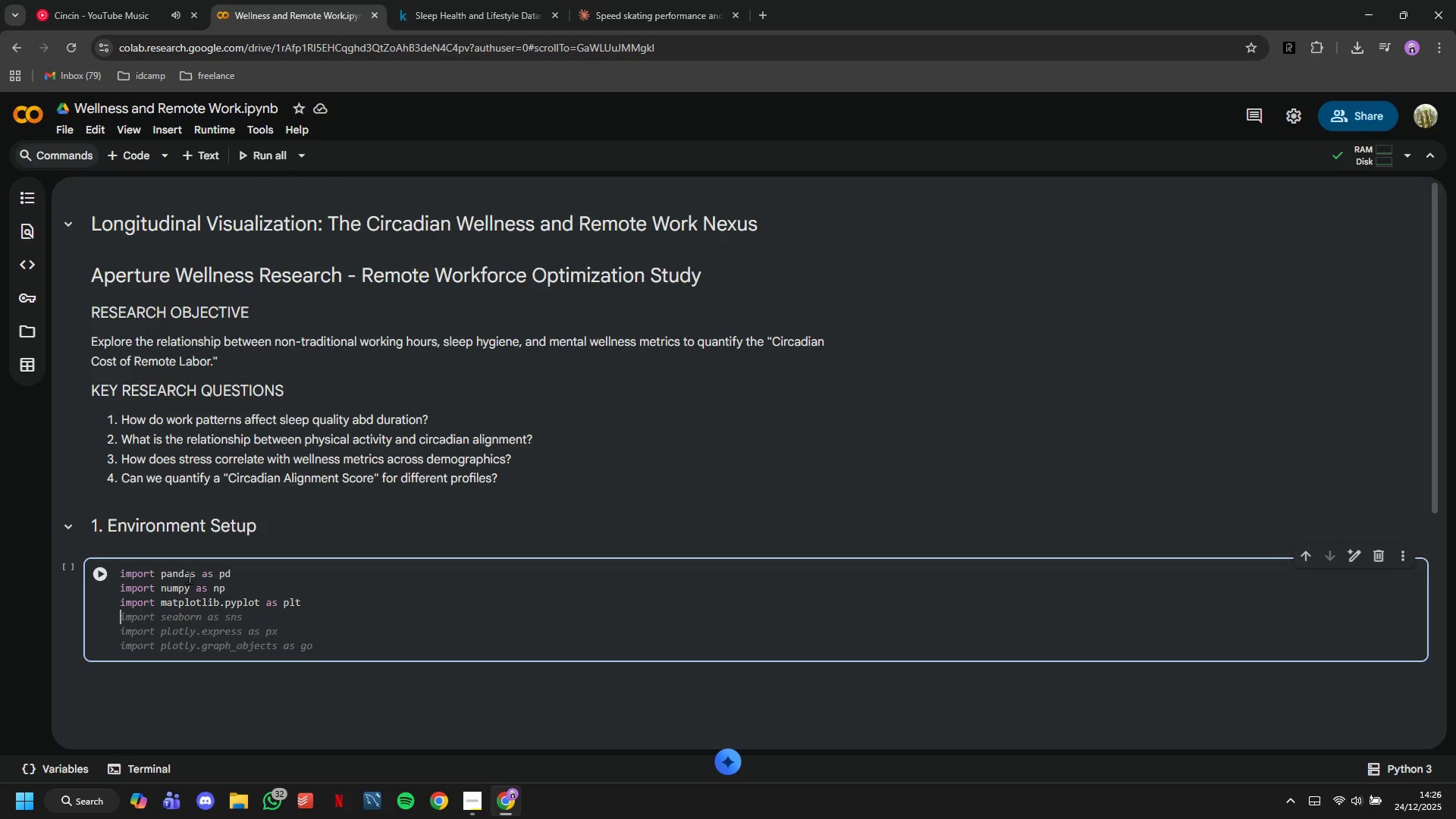 
key(Enter)
 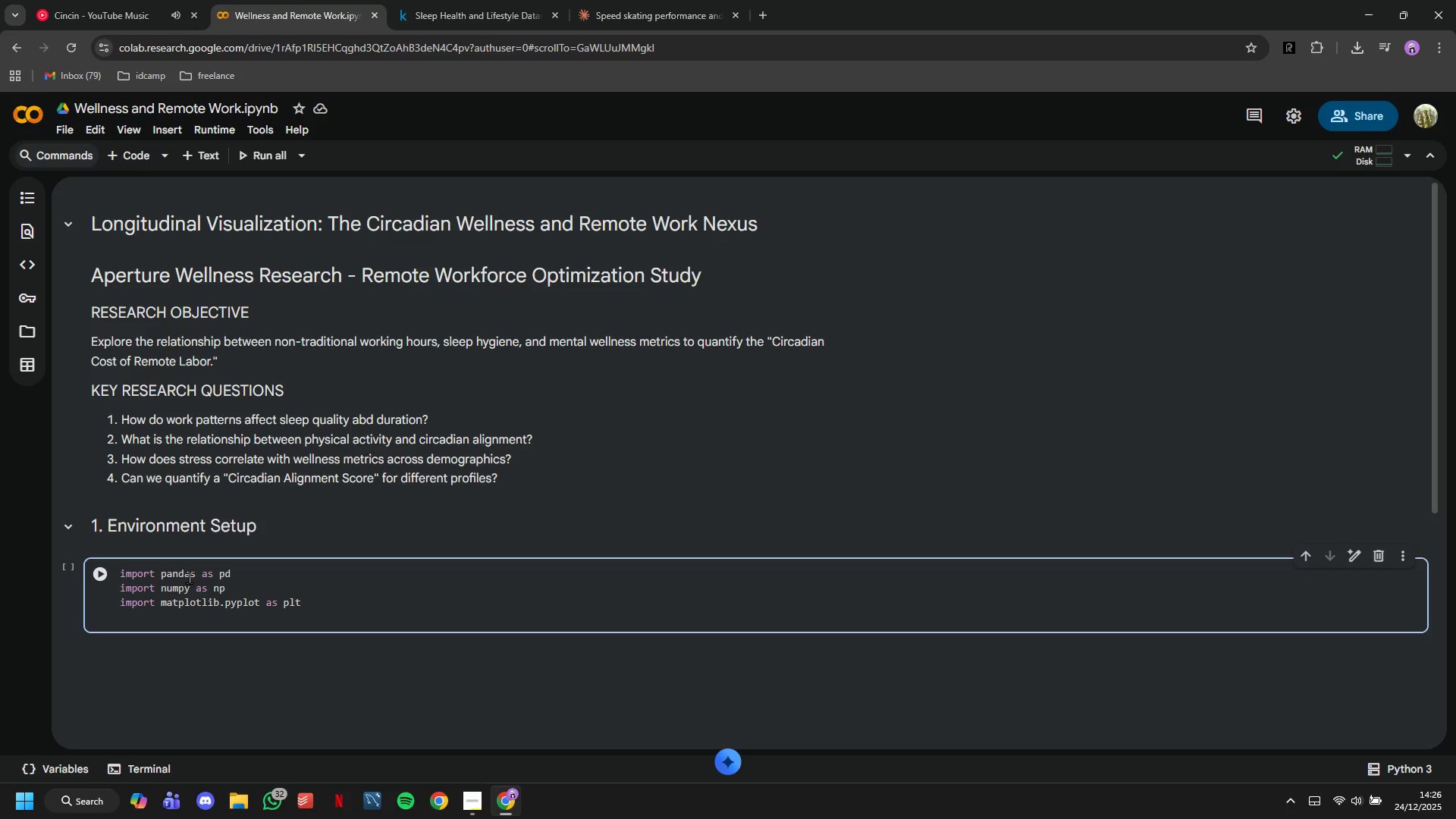 
type(import seasorb)
key(Backspace)
key(Backspace)
key(Backspace)
key(Backspace)
type(born as sns)
 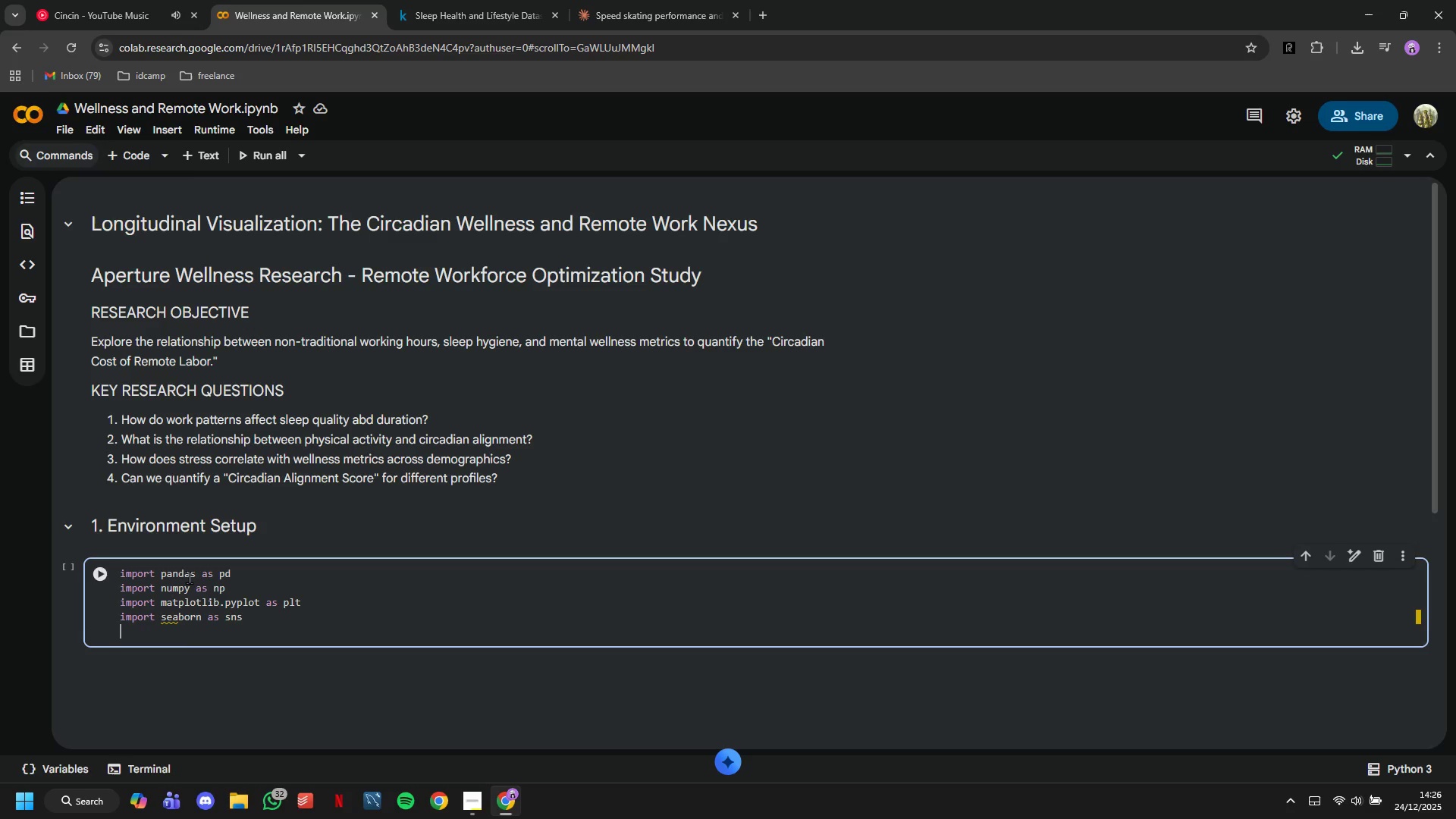 
key(Enter)
 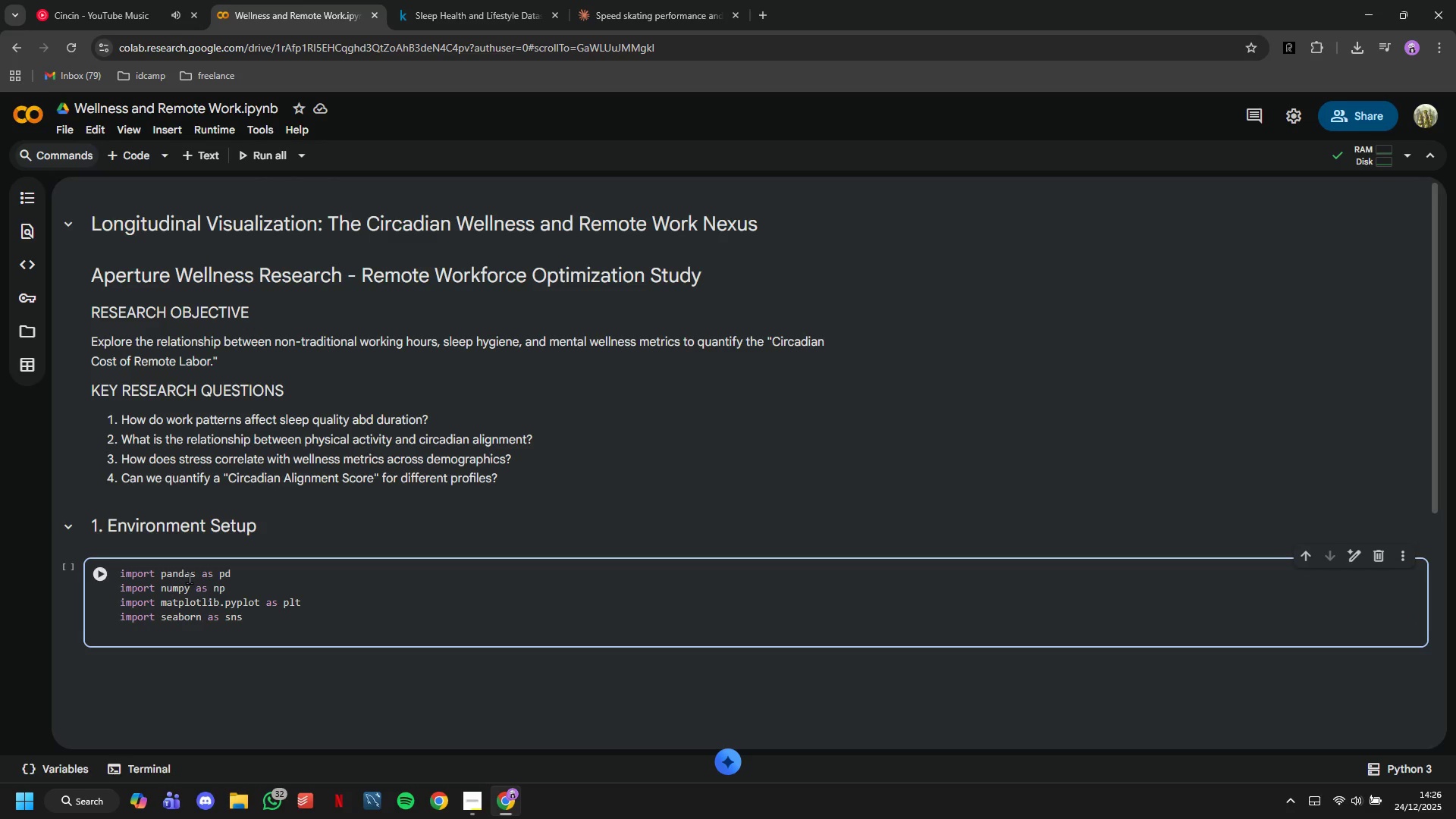 
type(from scipy import stats)
 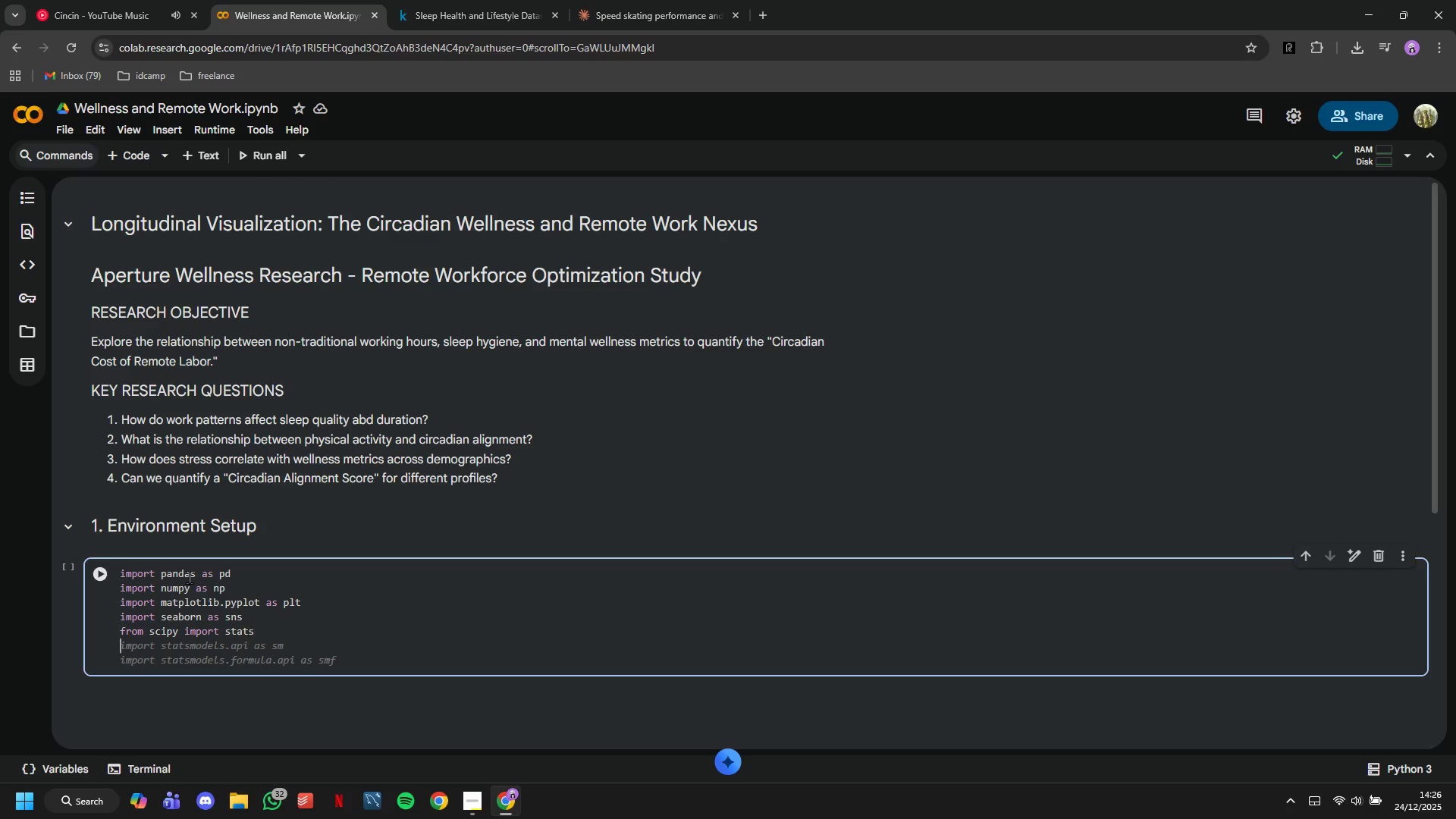 
key(Enter)
 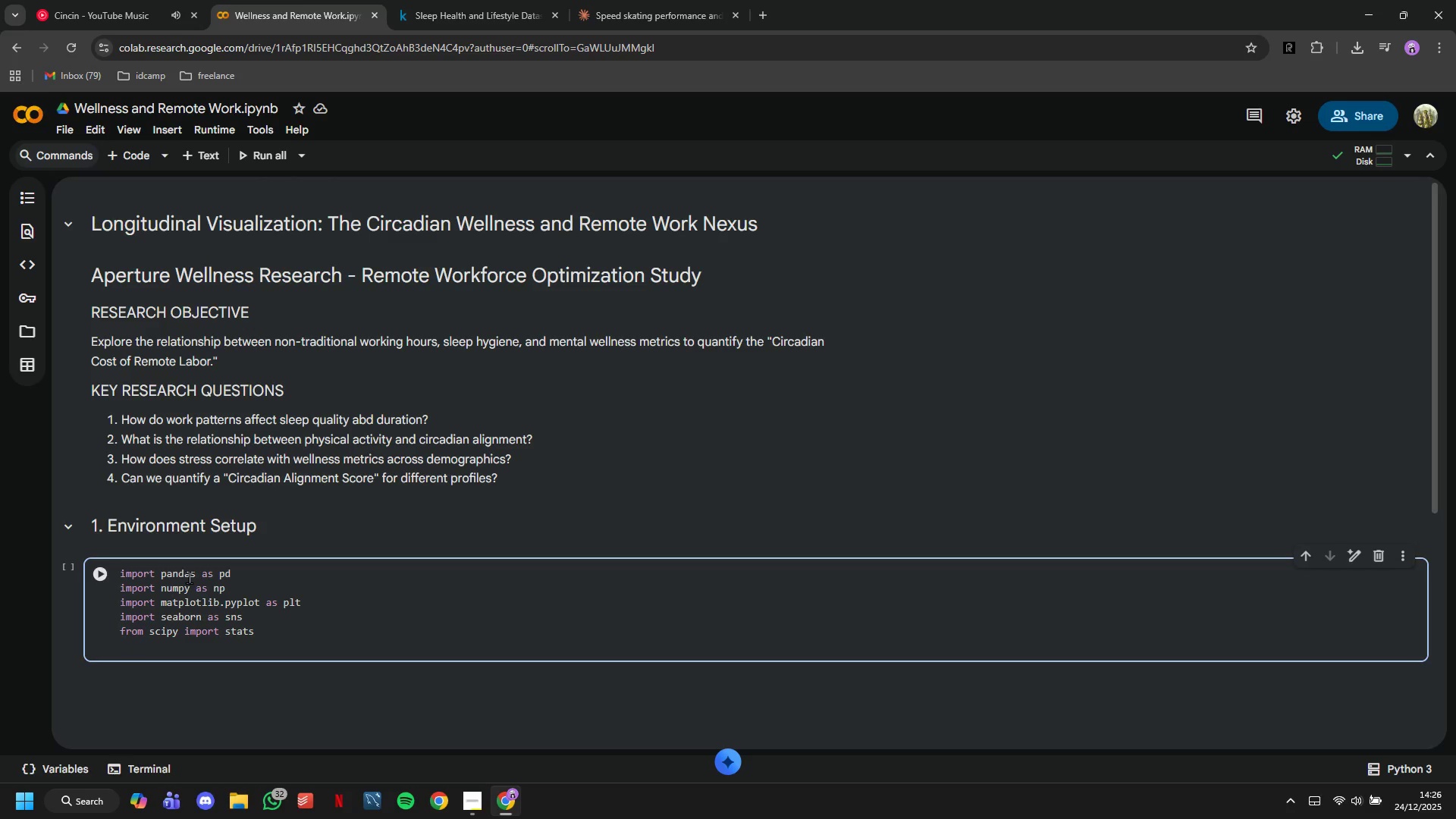 
type(from sklearn.preprocessing import StandardScaler)
 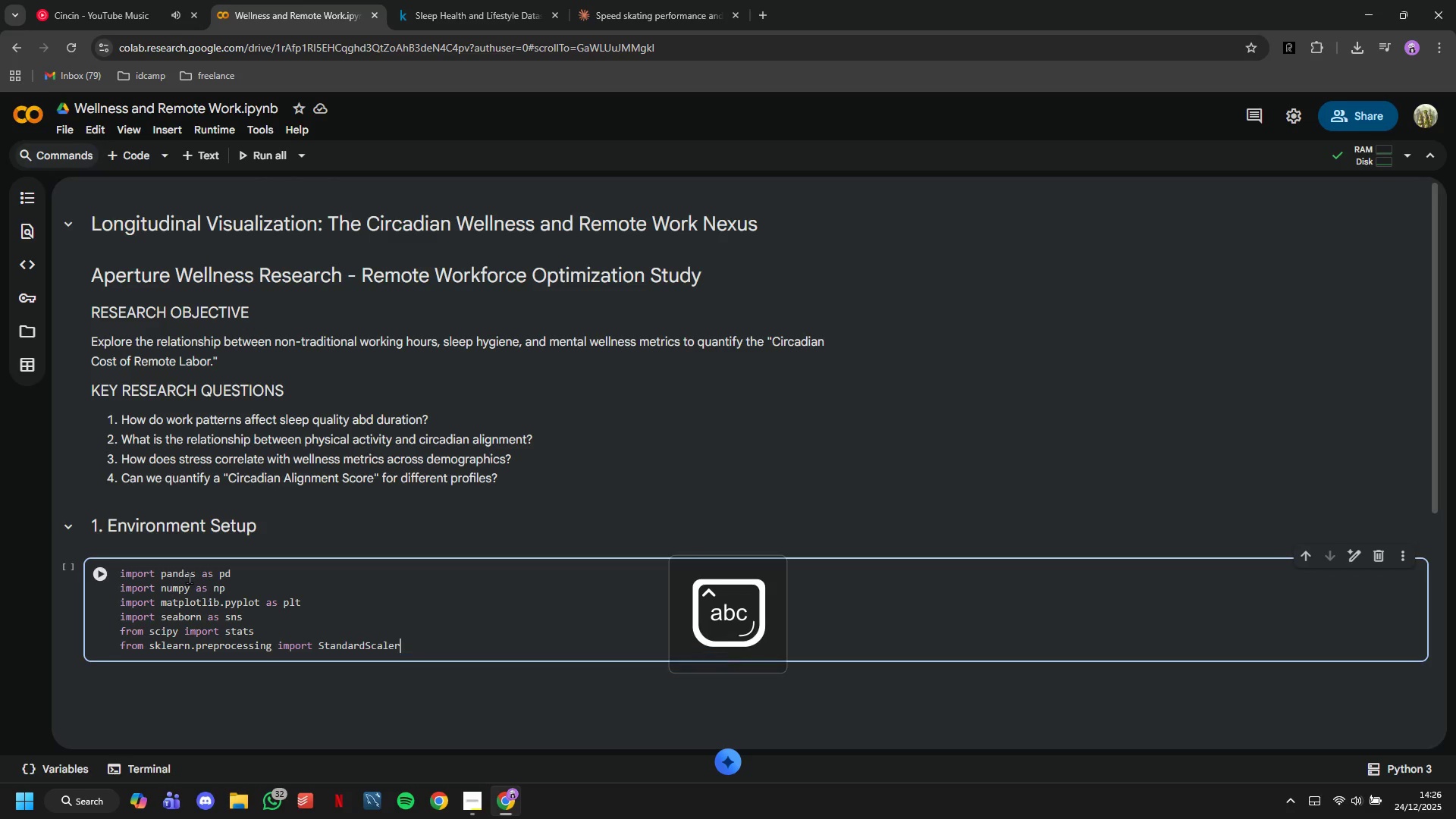 
key(Enter)
 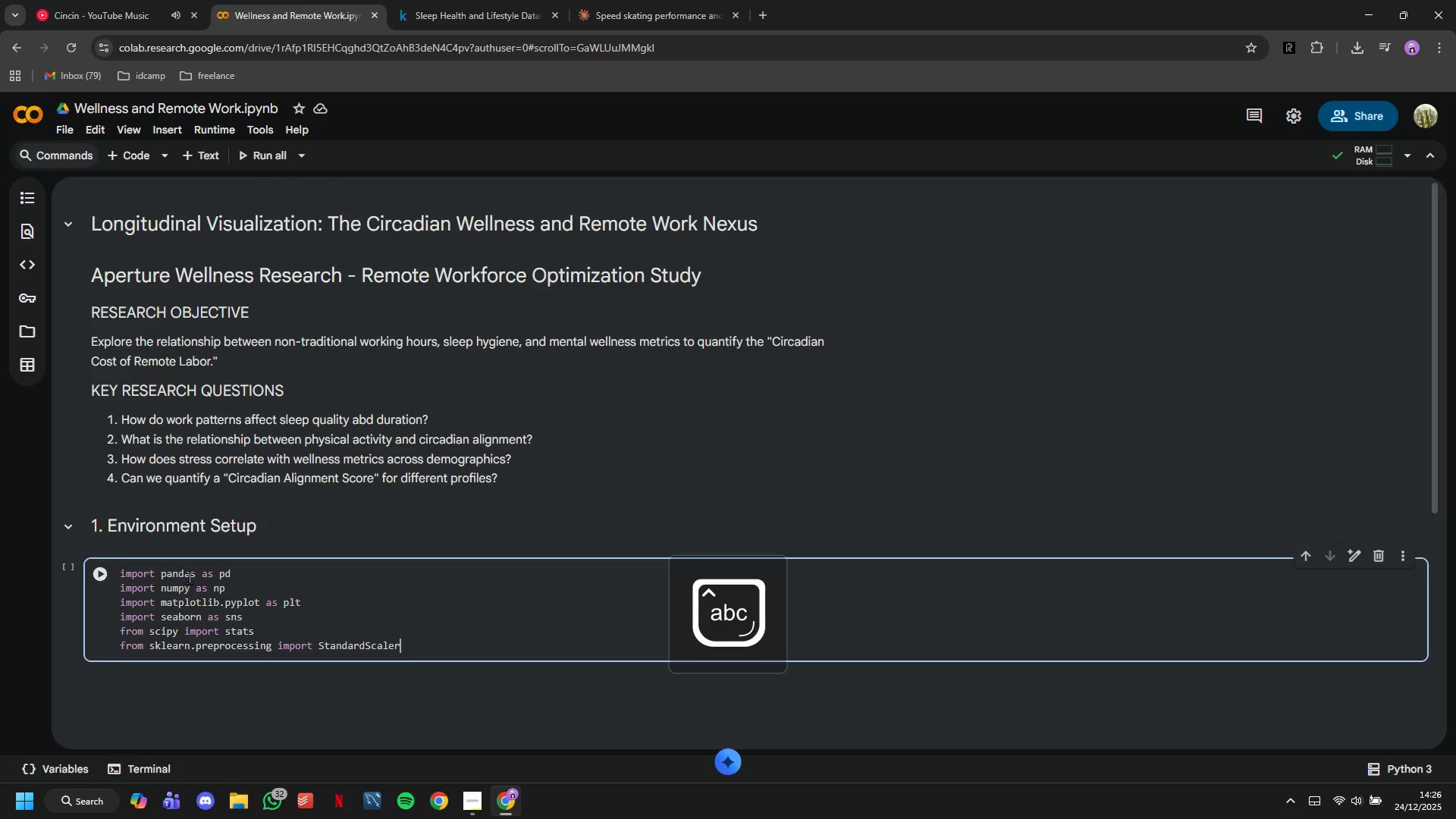 
key(Enter)
 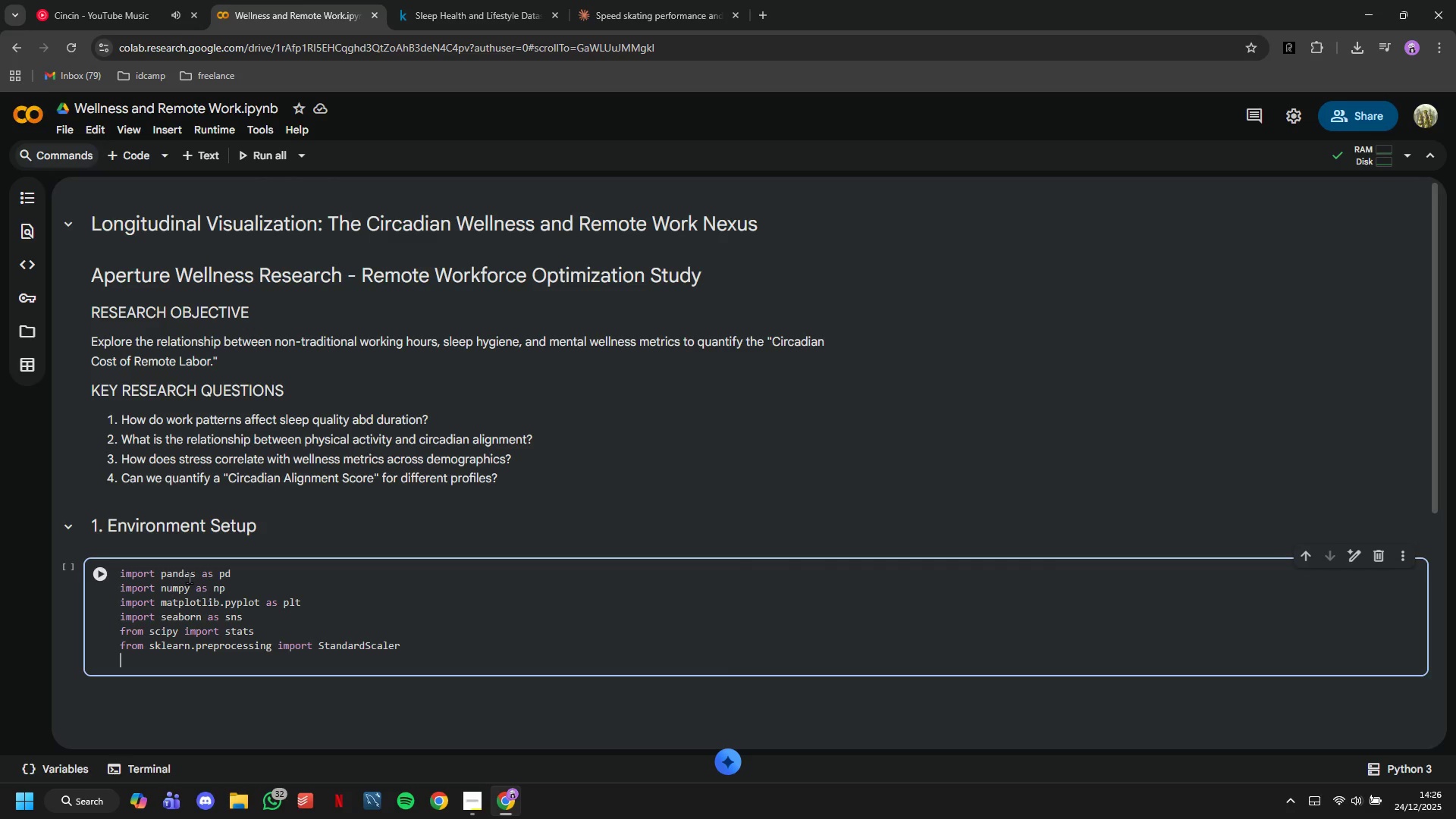 
type(from sklearn.decomposition import PCA)
 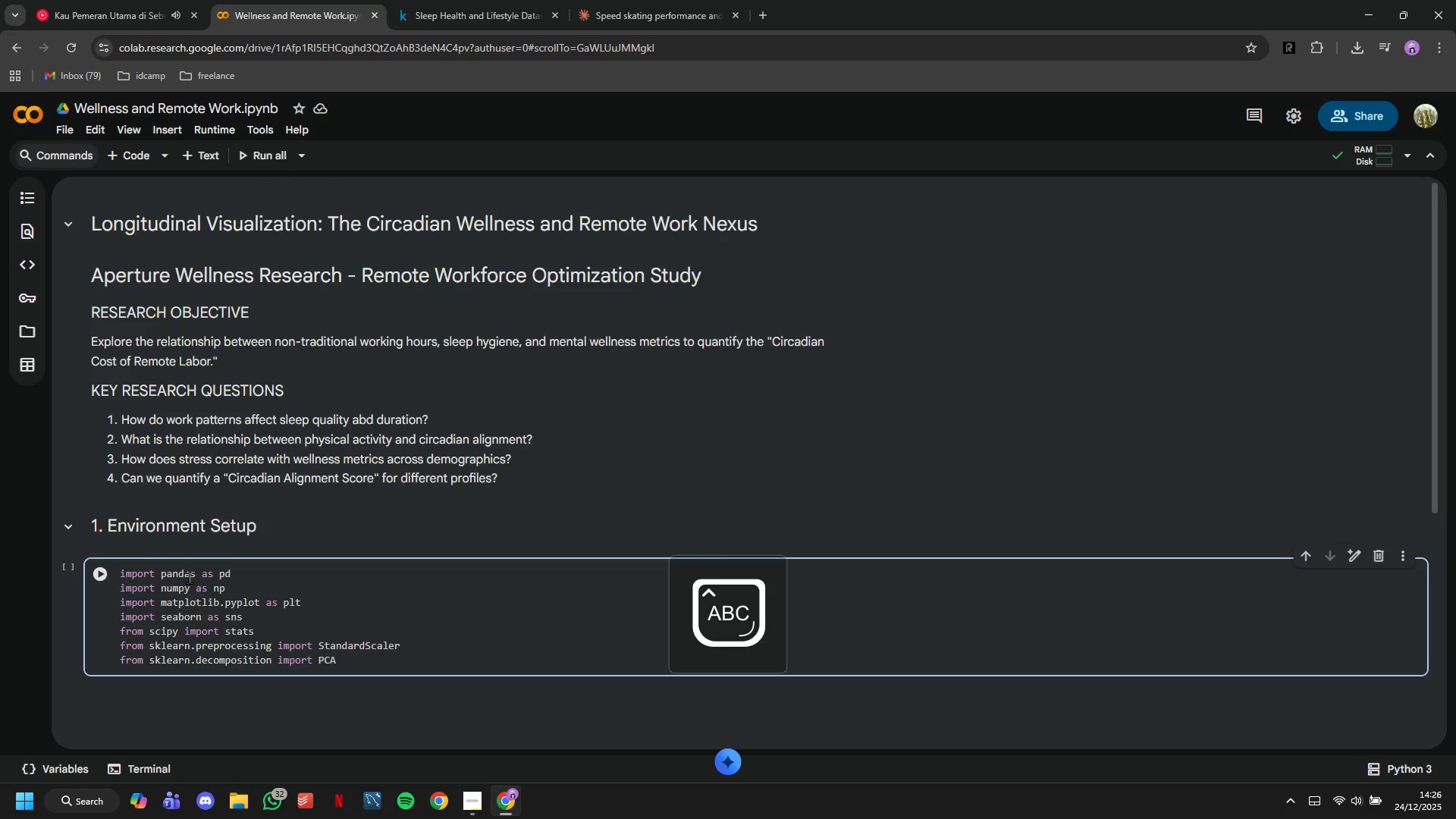 
key(Enter)
 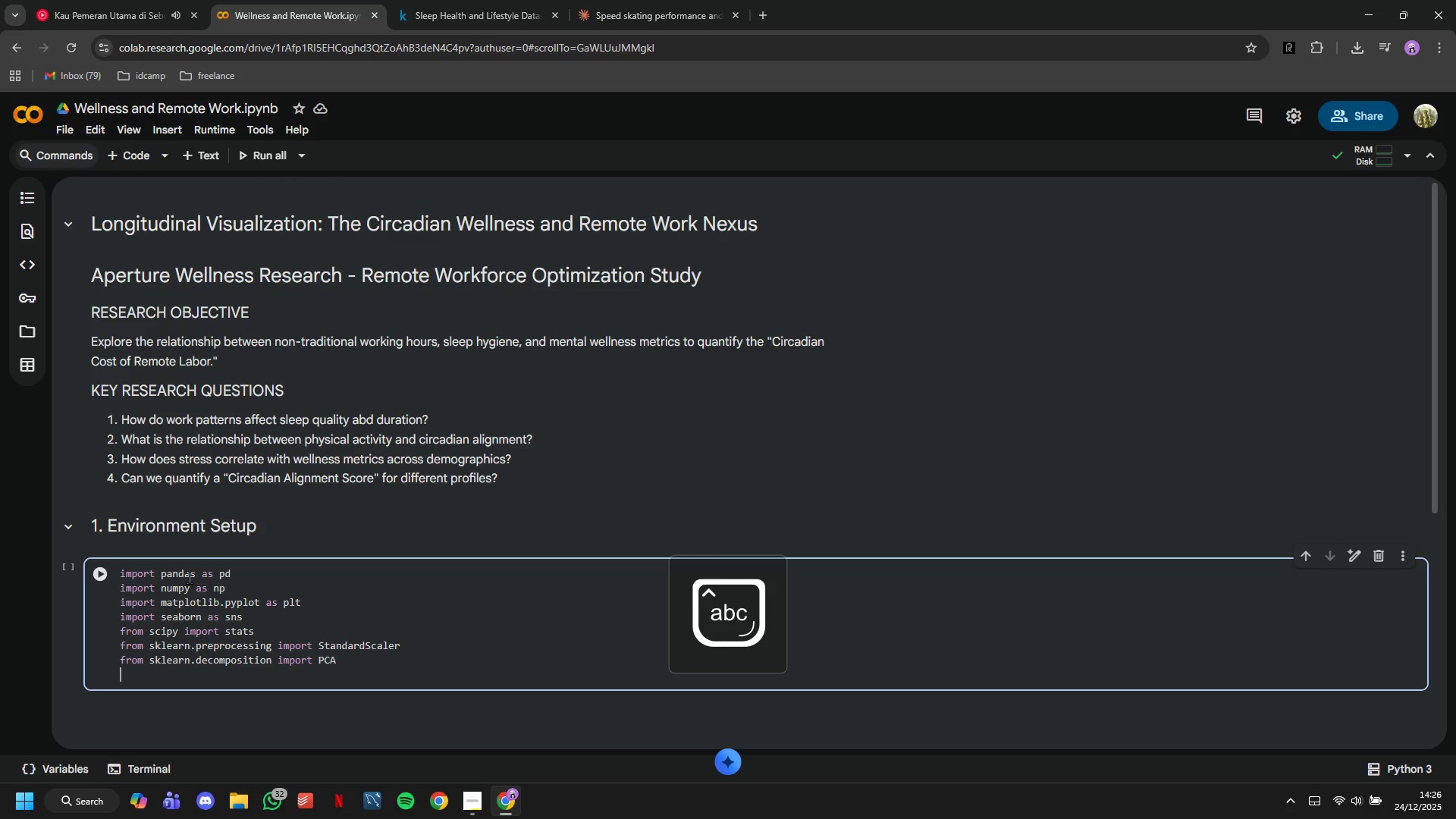 
type(import warnings)
 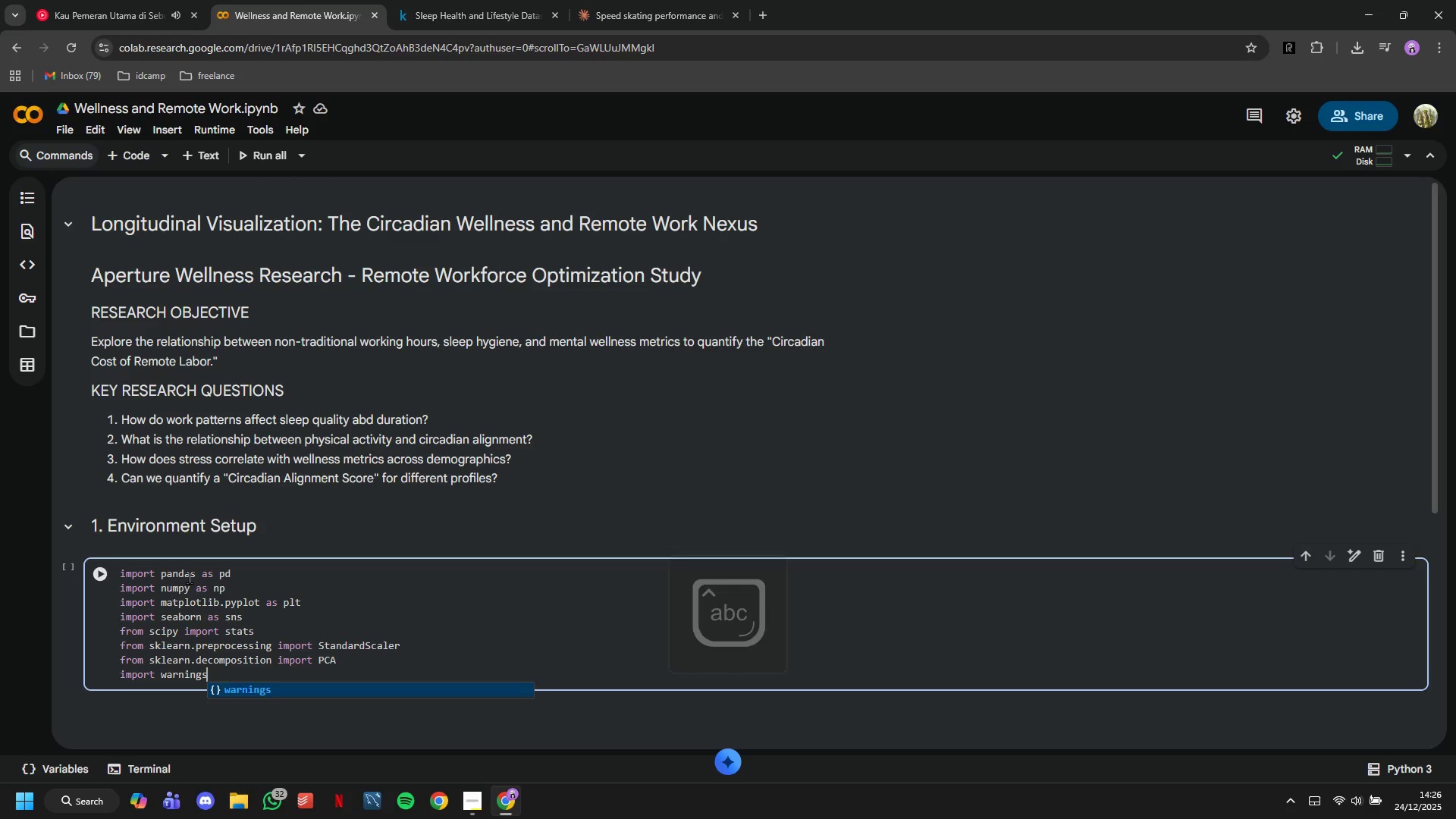 
key(Enter)
 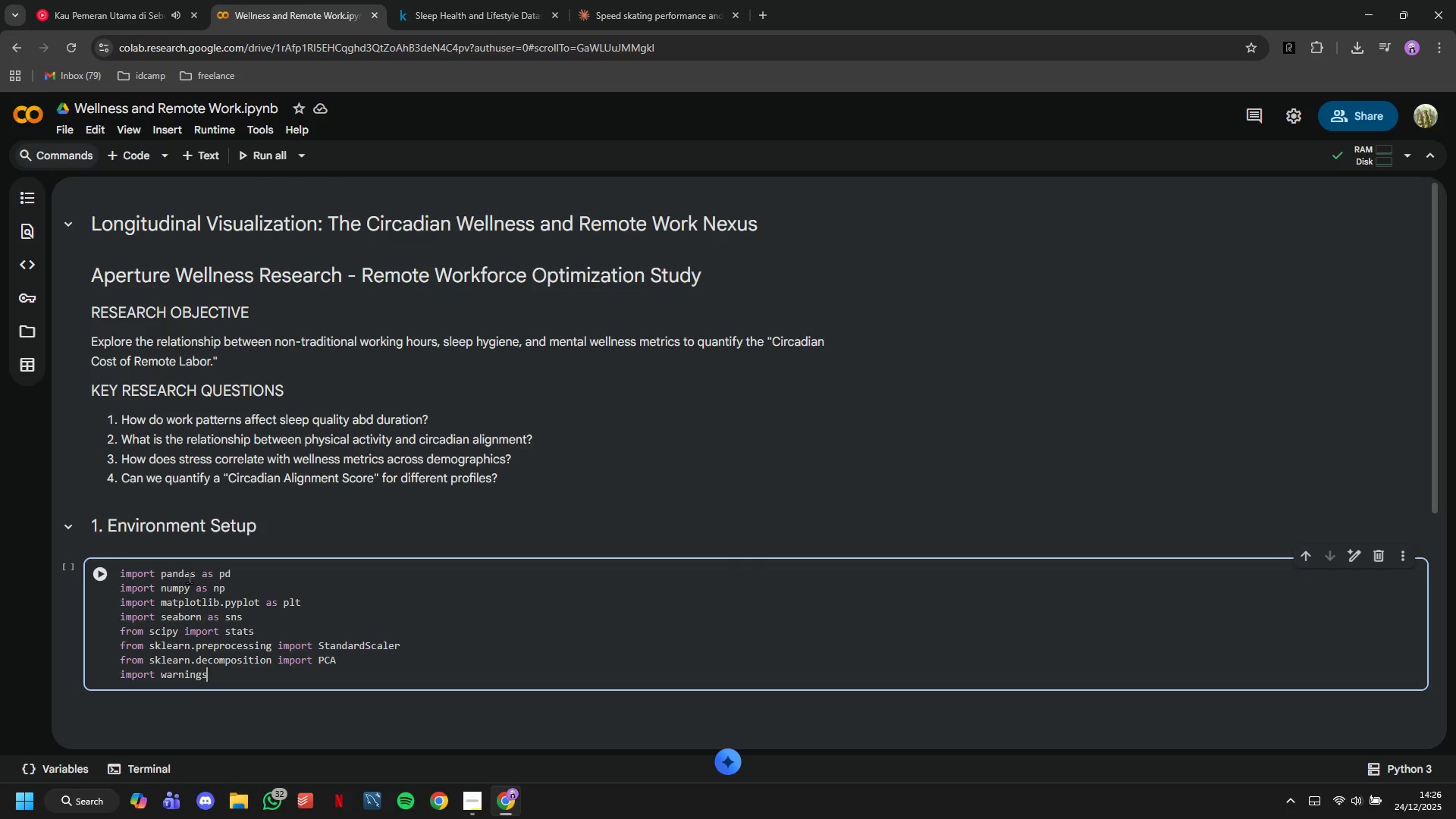 
type(warnings)
key(Backspace)
key(Backspace)
key(Backspace)
key(Backspace)
key(Backspace)
key(Backspace)
key(Backspace)
key(Backspace)
 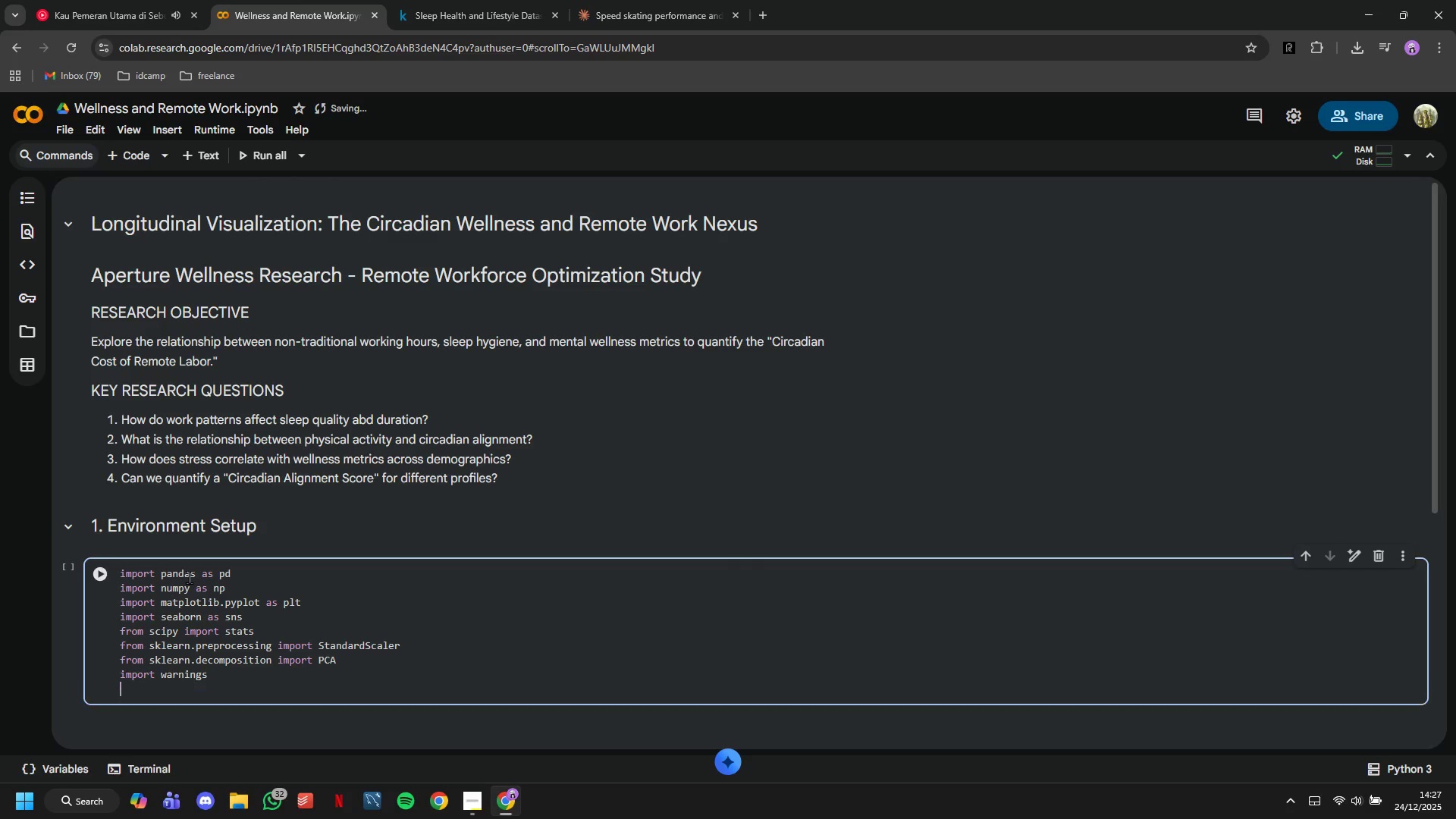 
key(Enter)
 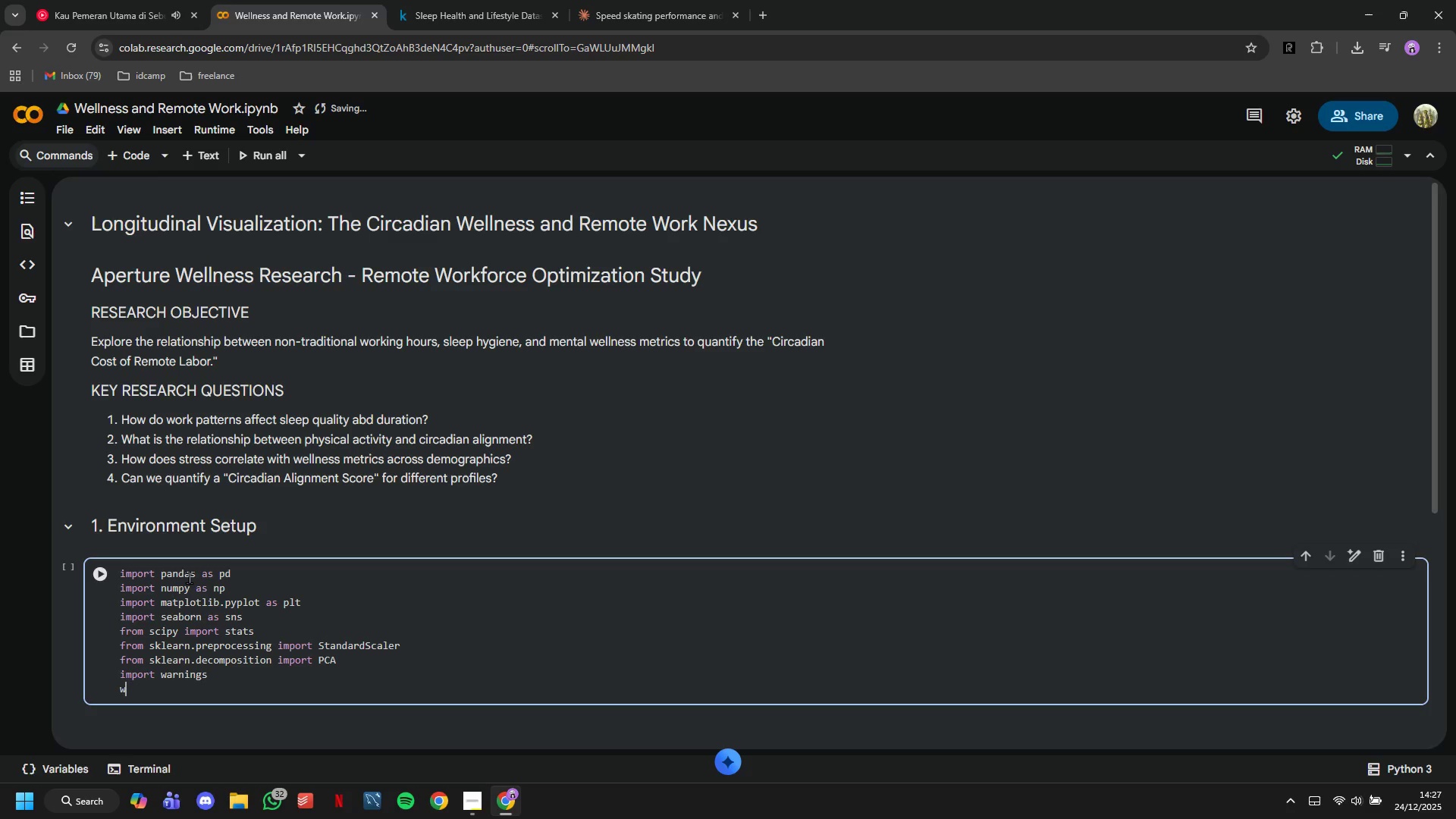 
type(warnings,)
key(Backspace)
type(.filterwarnings('ignore)
 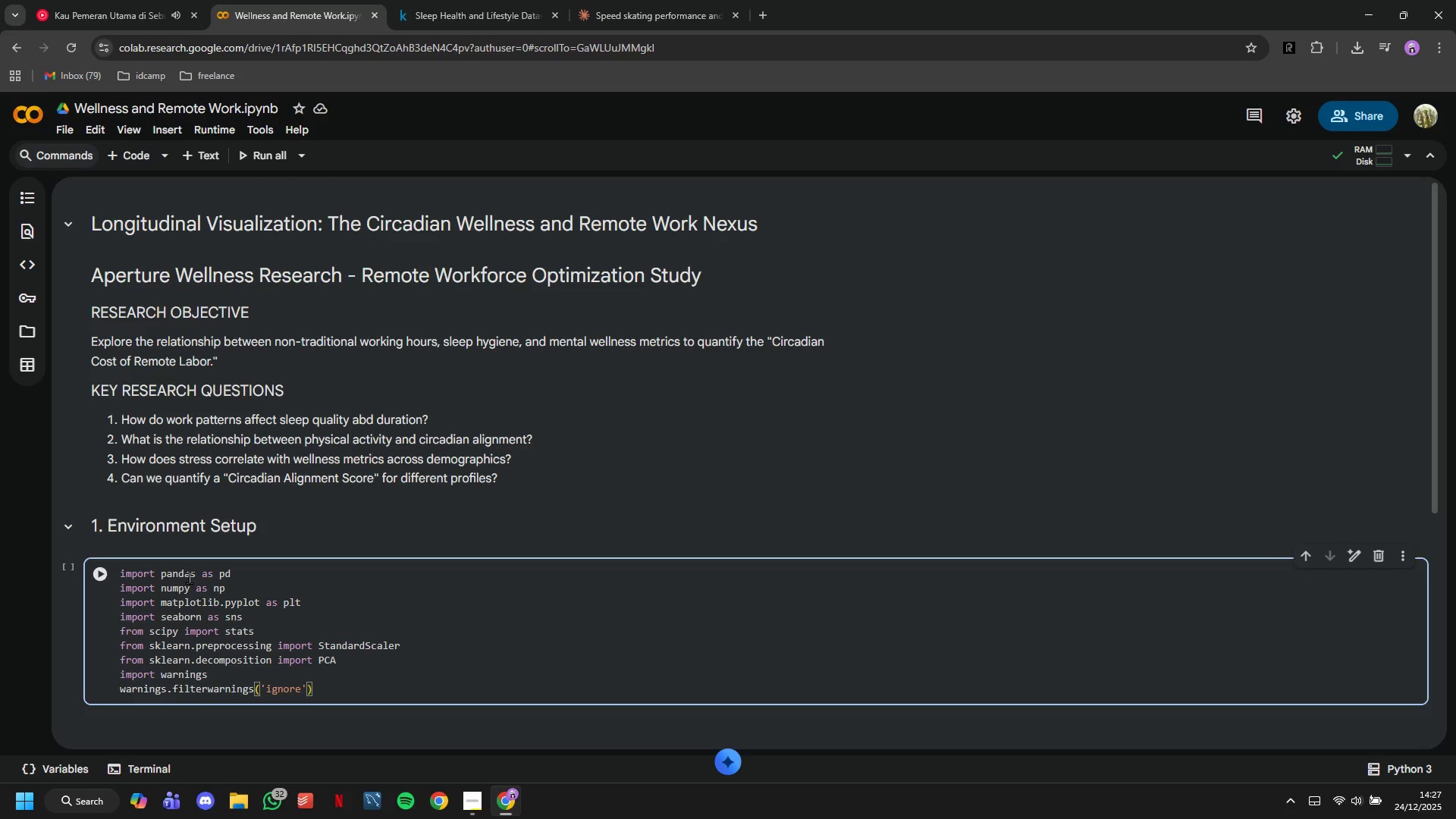 
key(ArrowRight)
 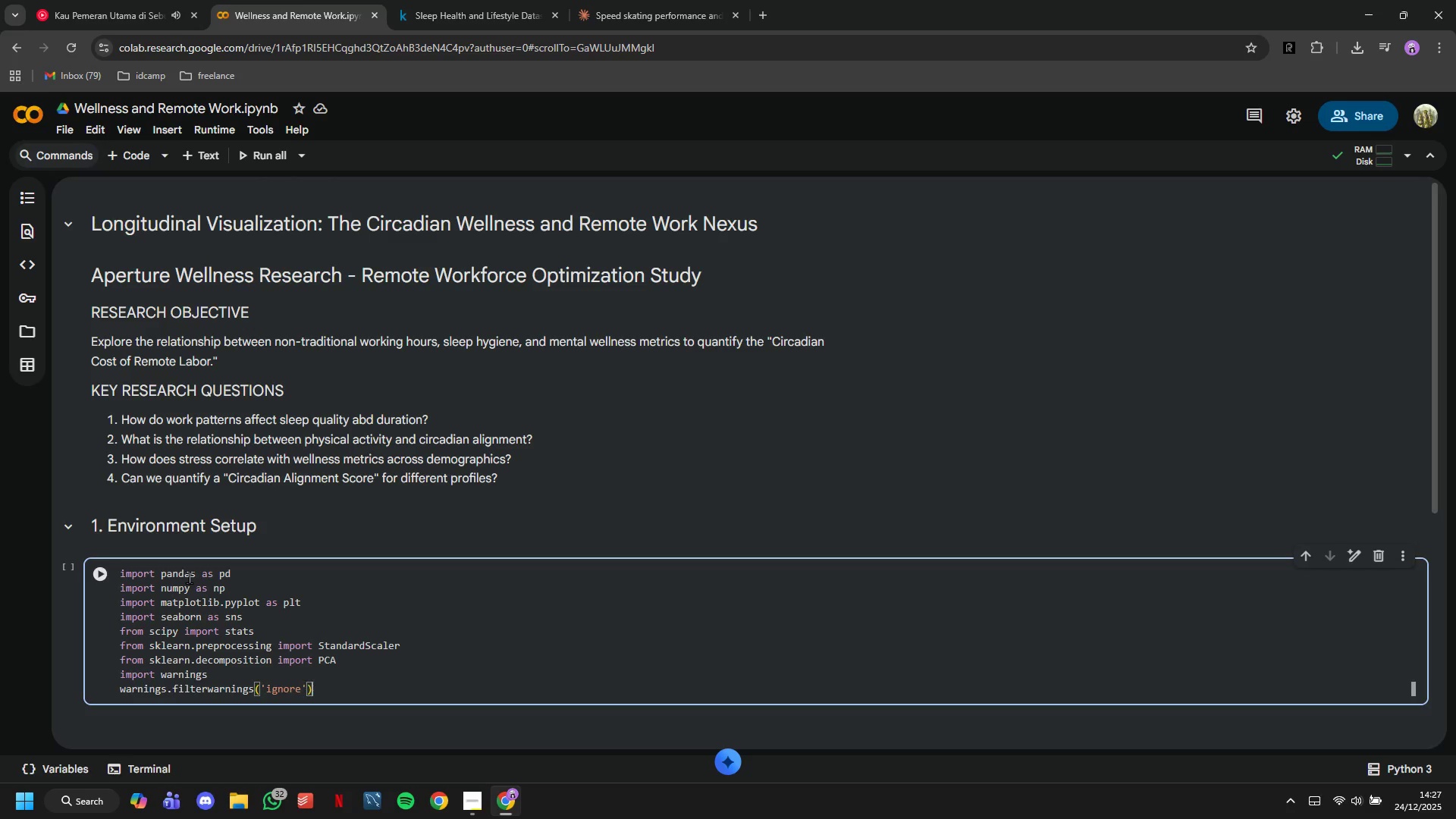 
key(ArrowRight)
 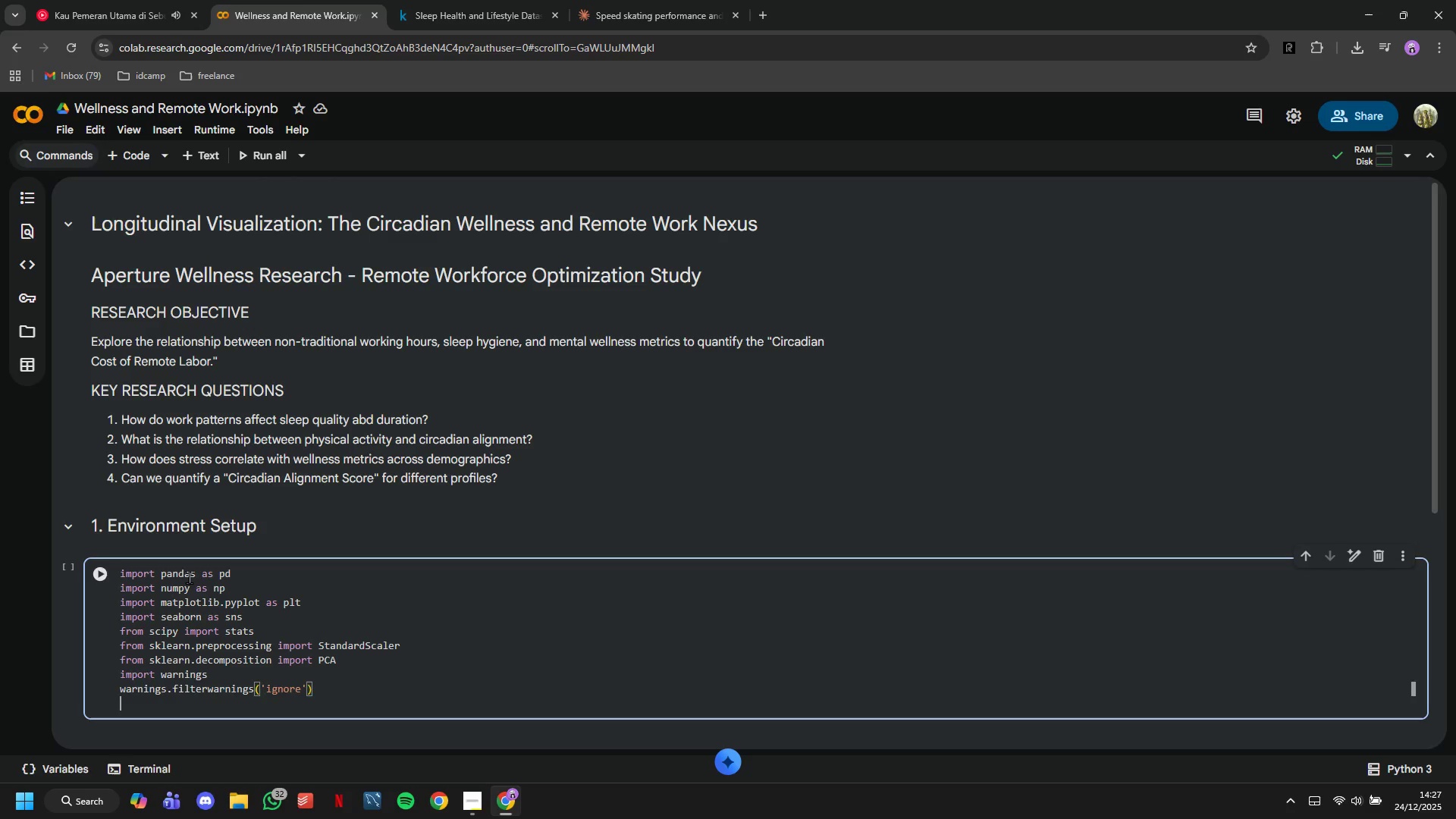 
key(Enter)
 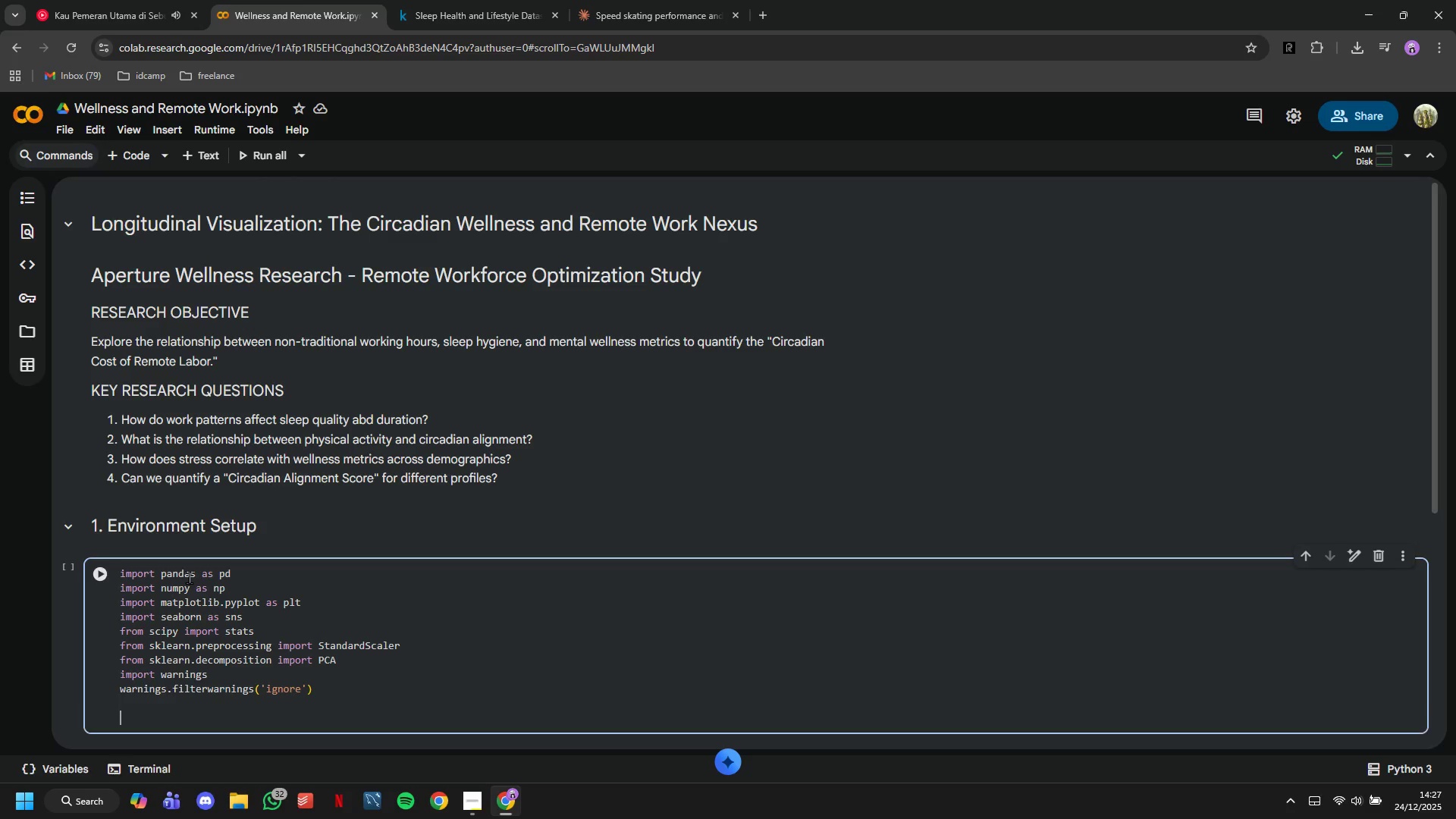 
key(Enter)
 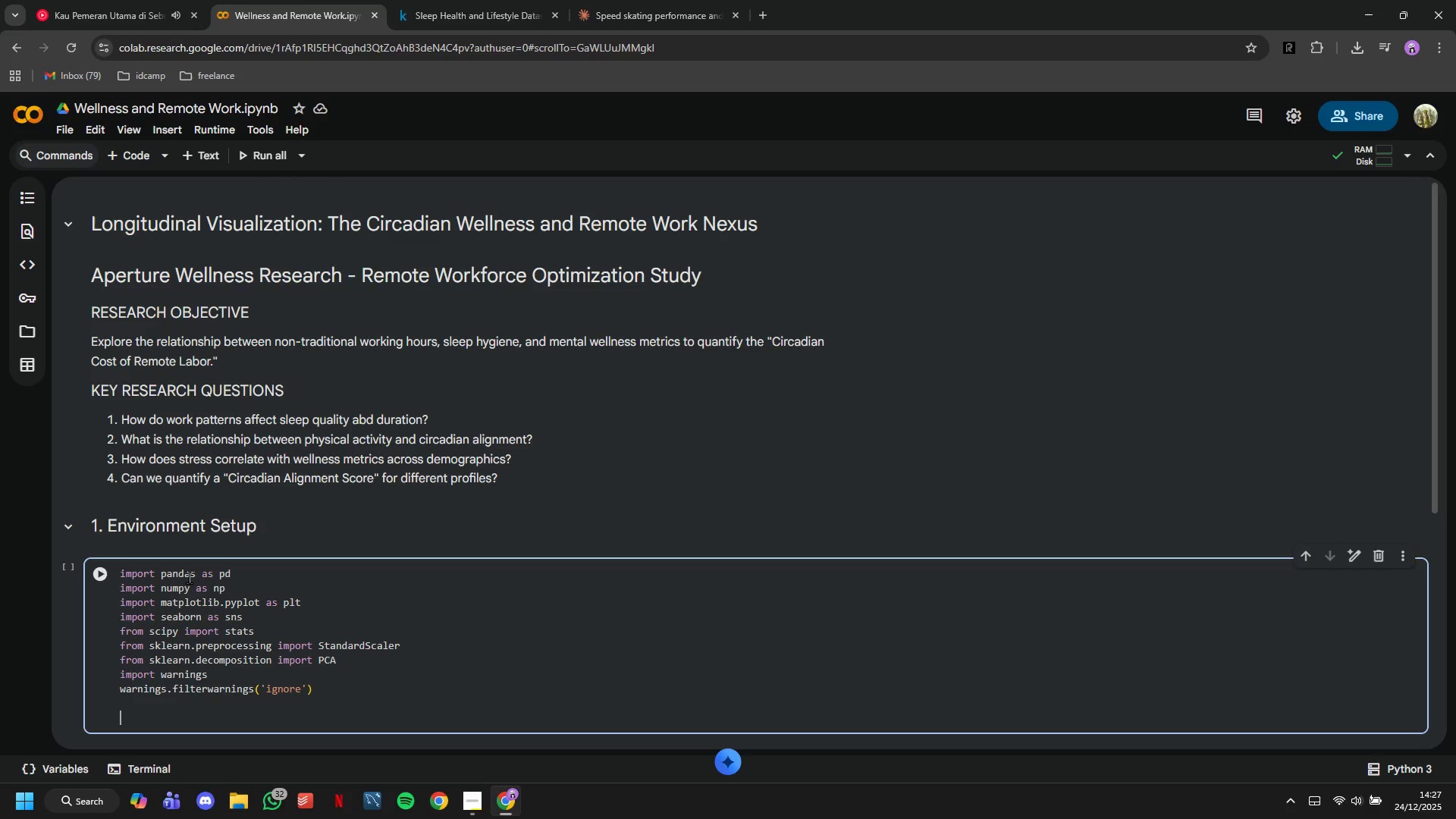 
type(# Professional reseac)
key(Backspace)
type(rch )
 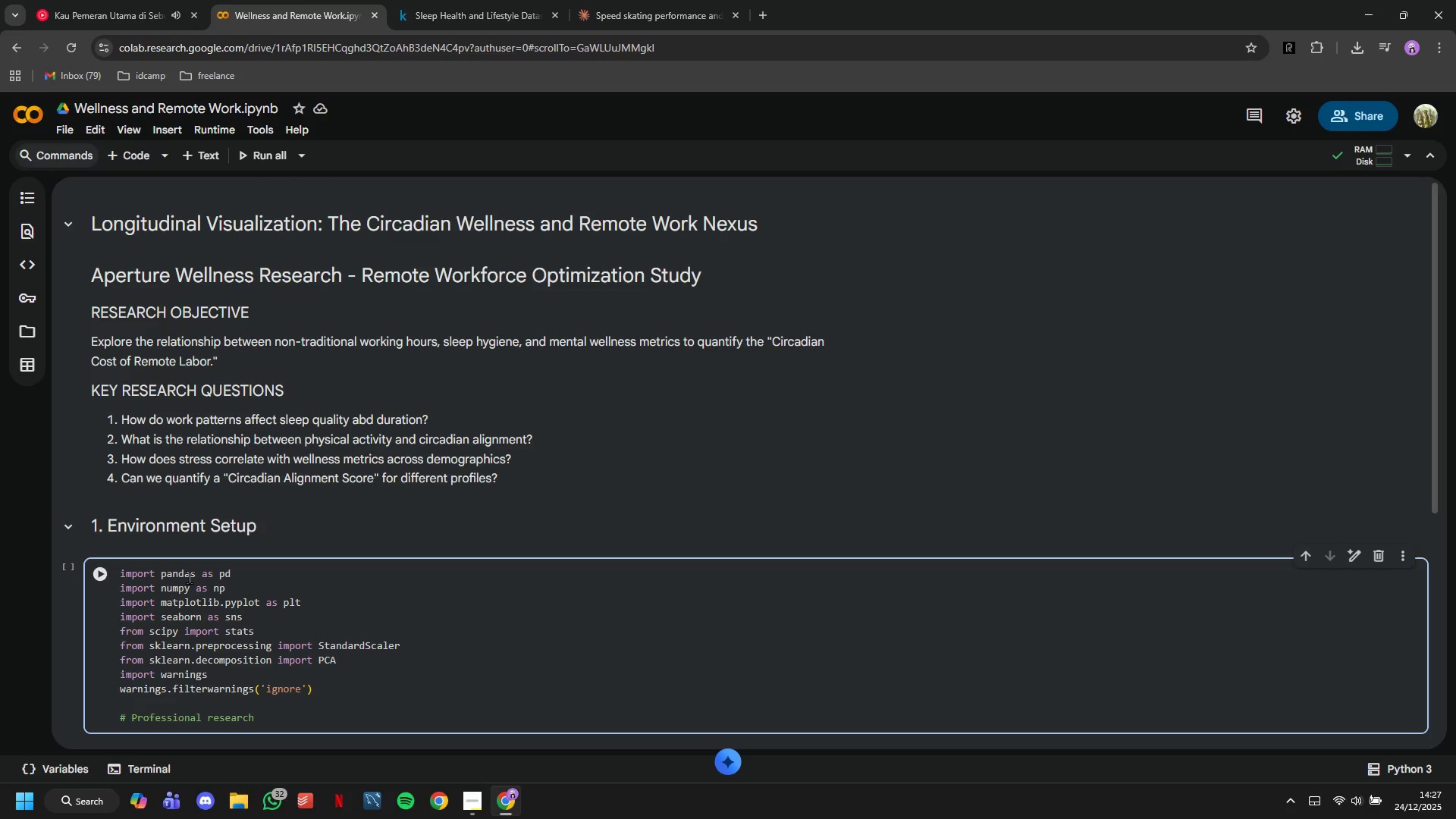 
type(styling)
 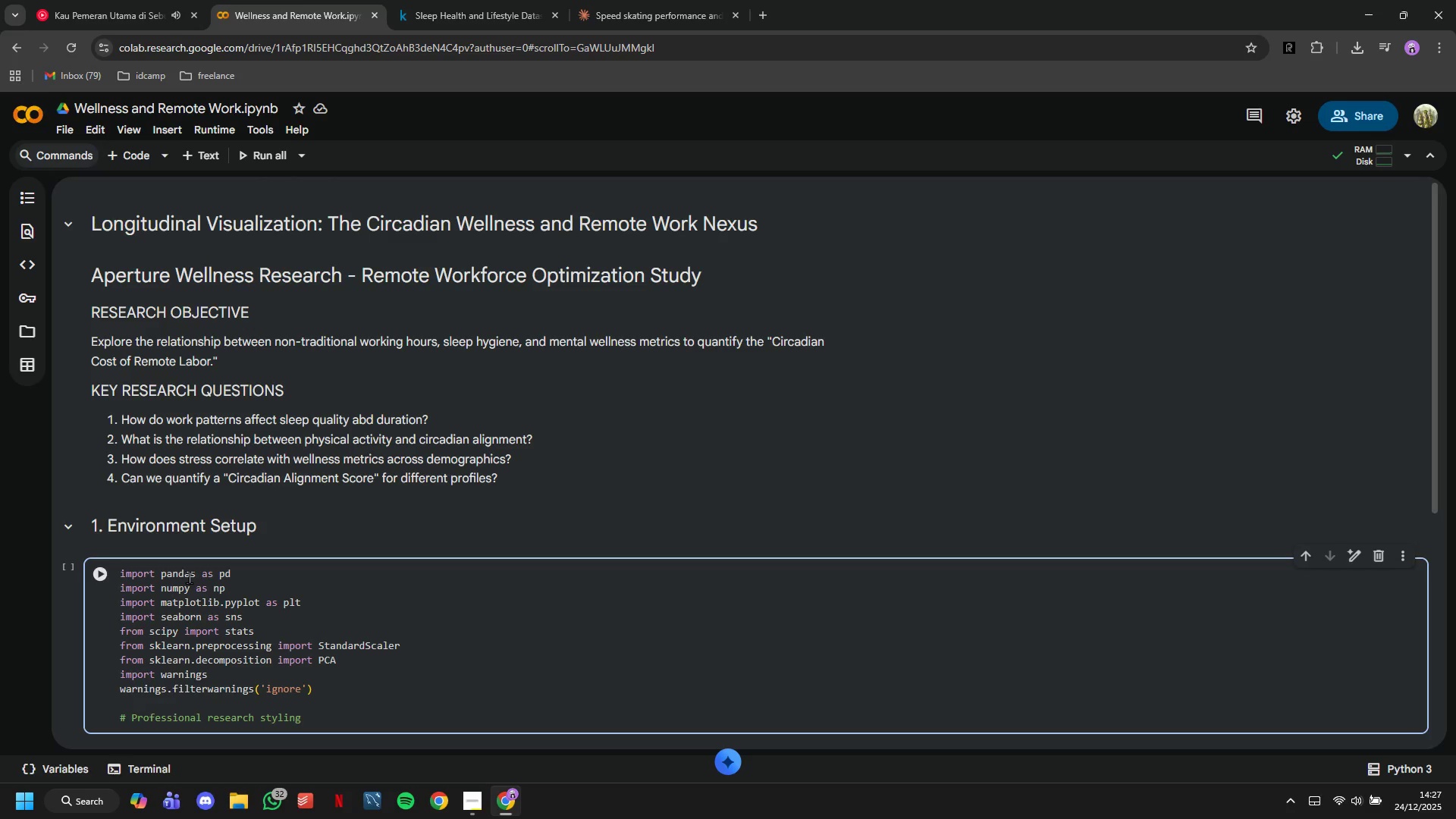 
key(Enter)
 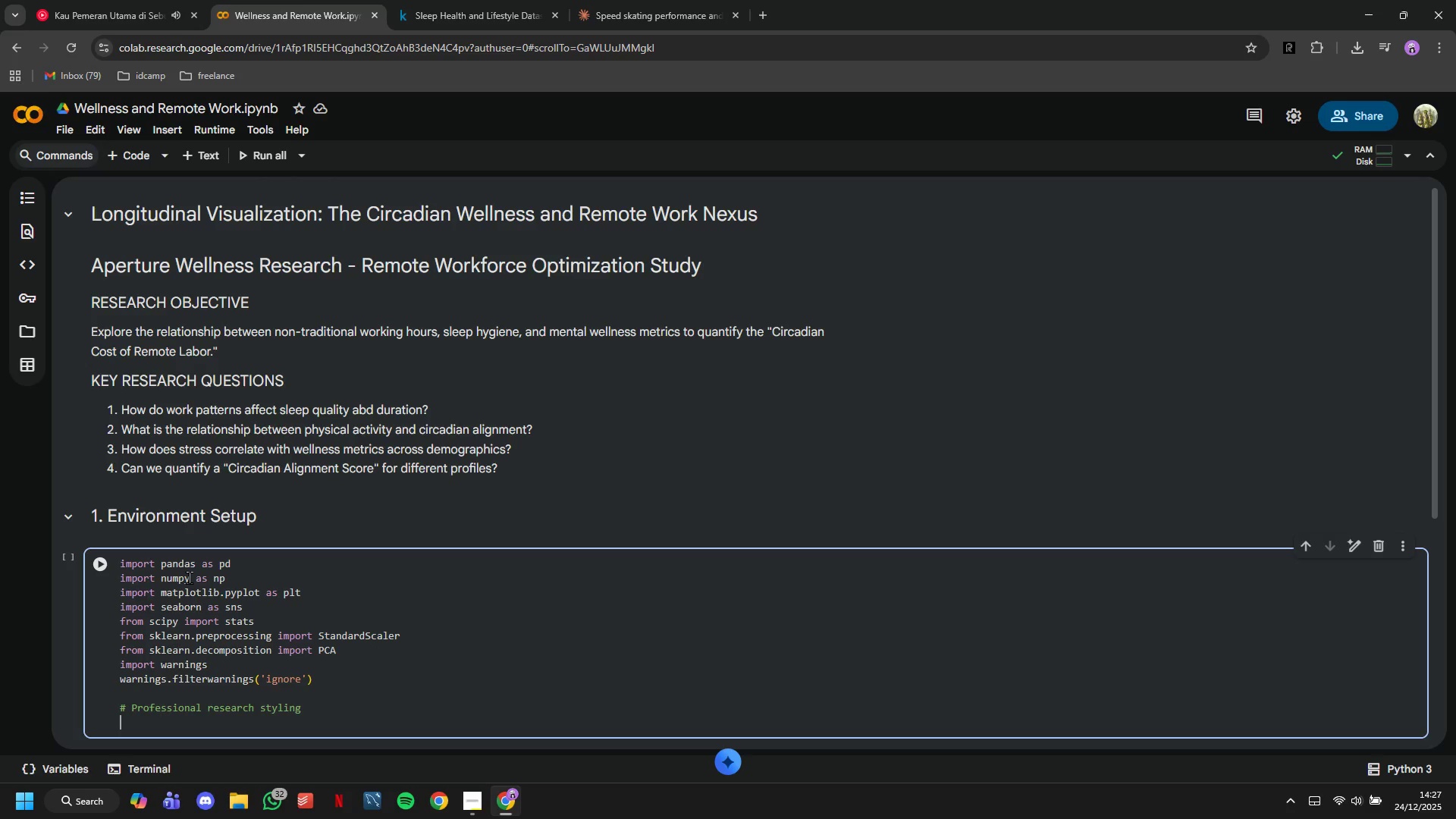 
type(sns.set_sy)
key(Backspace)
type(tyle("whitegrid)
 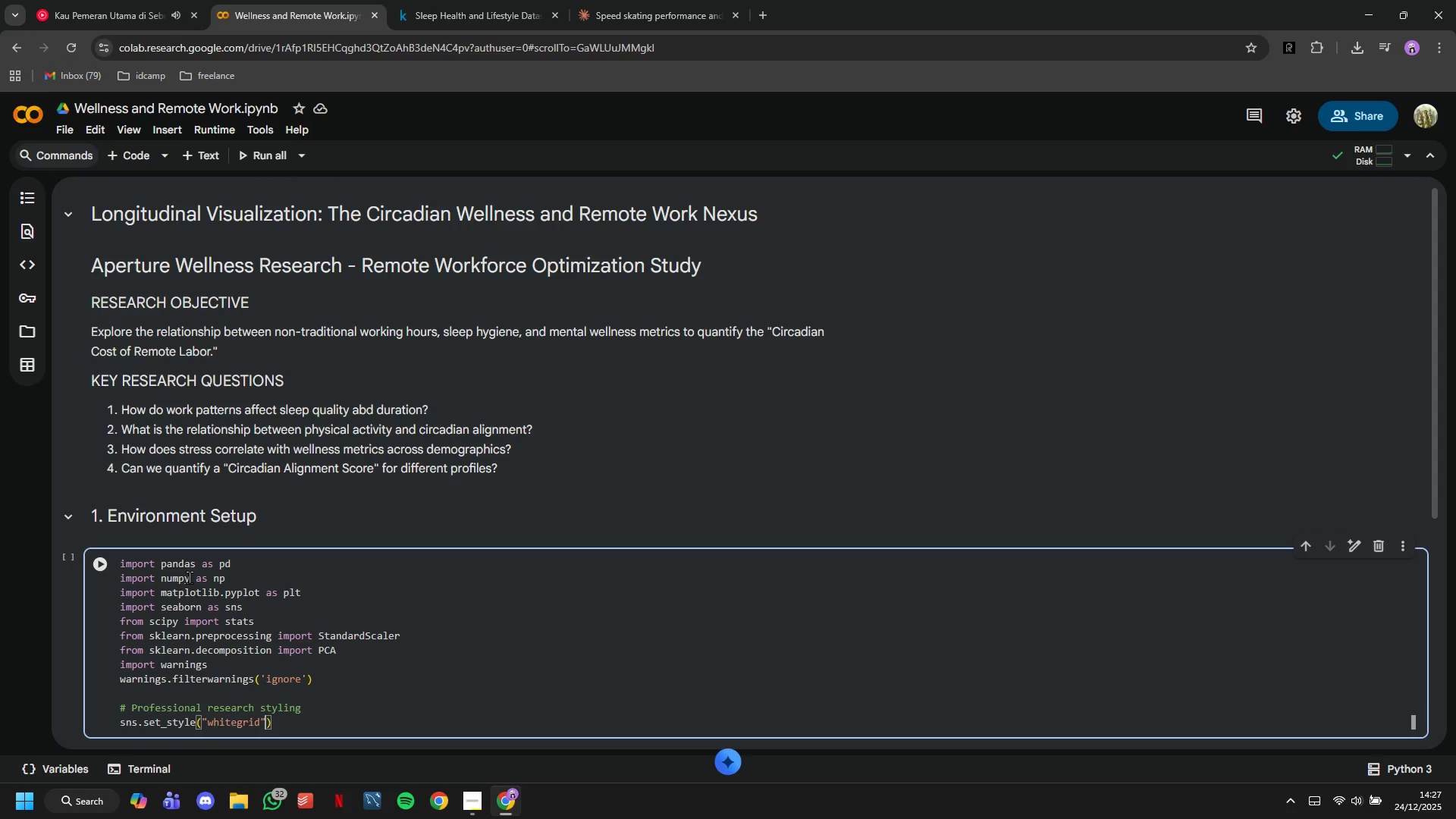 
 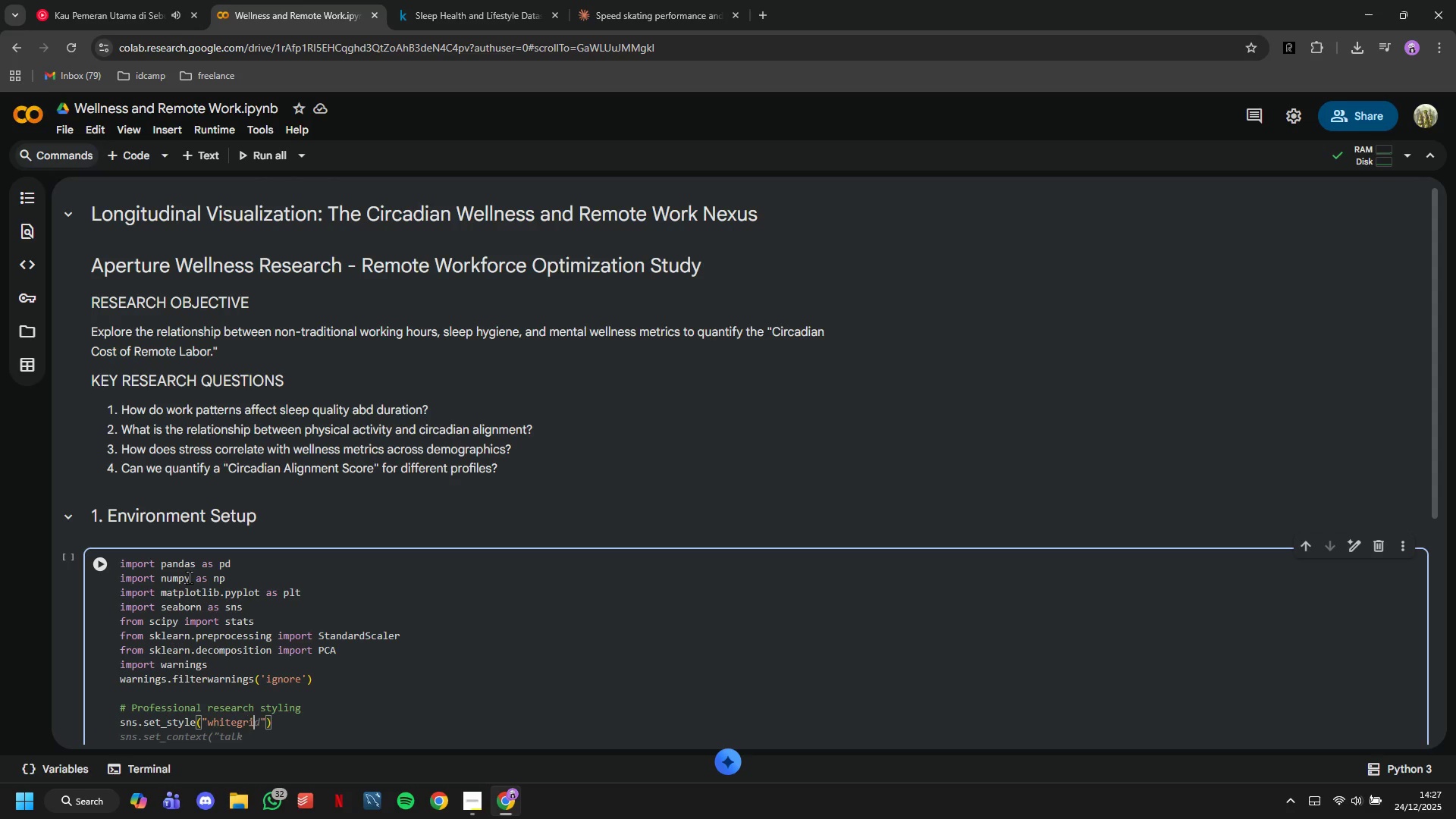 
key(ArrowRight)
 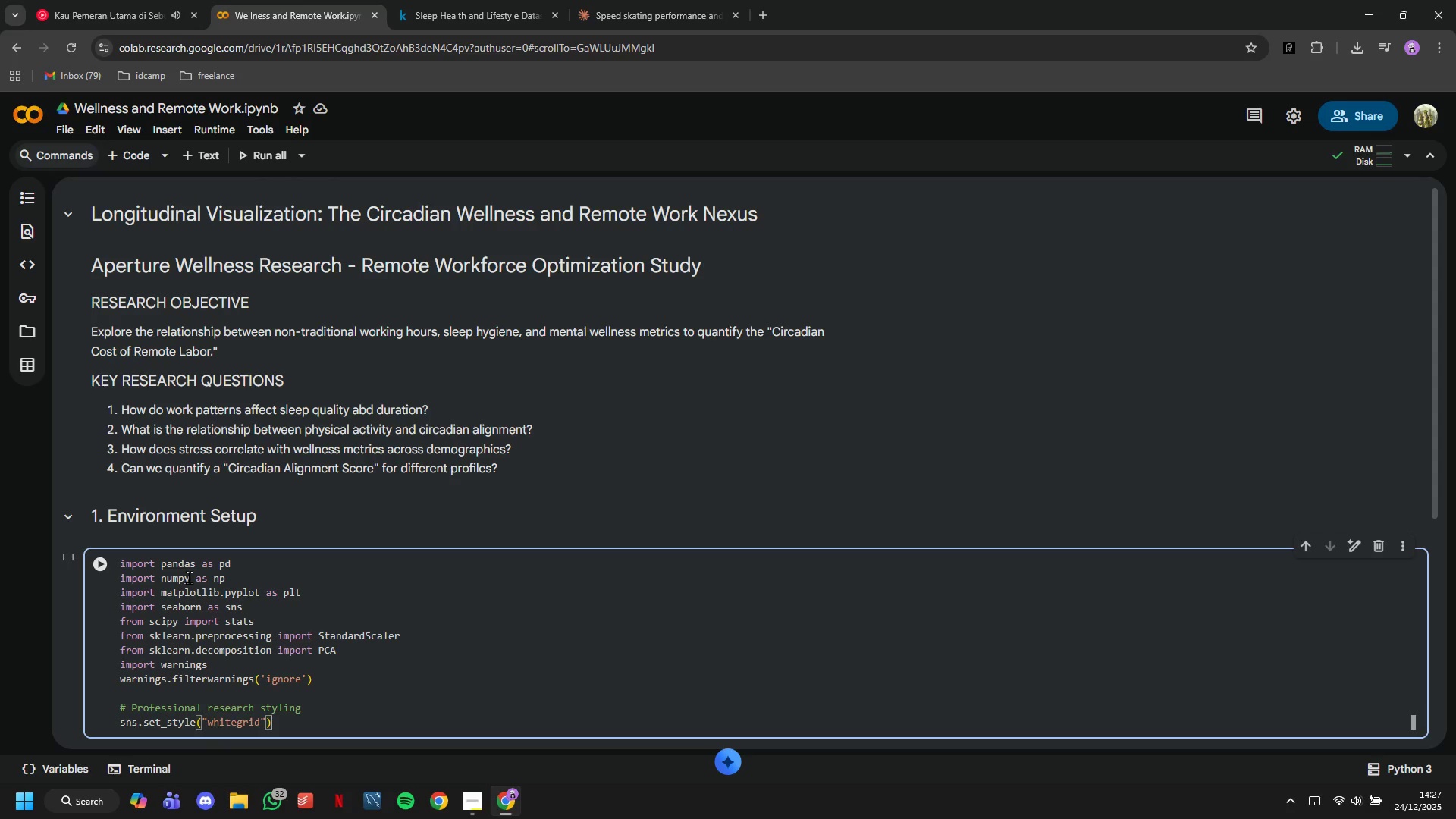 
key(ArrowRight)
 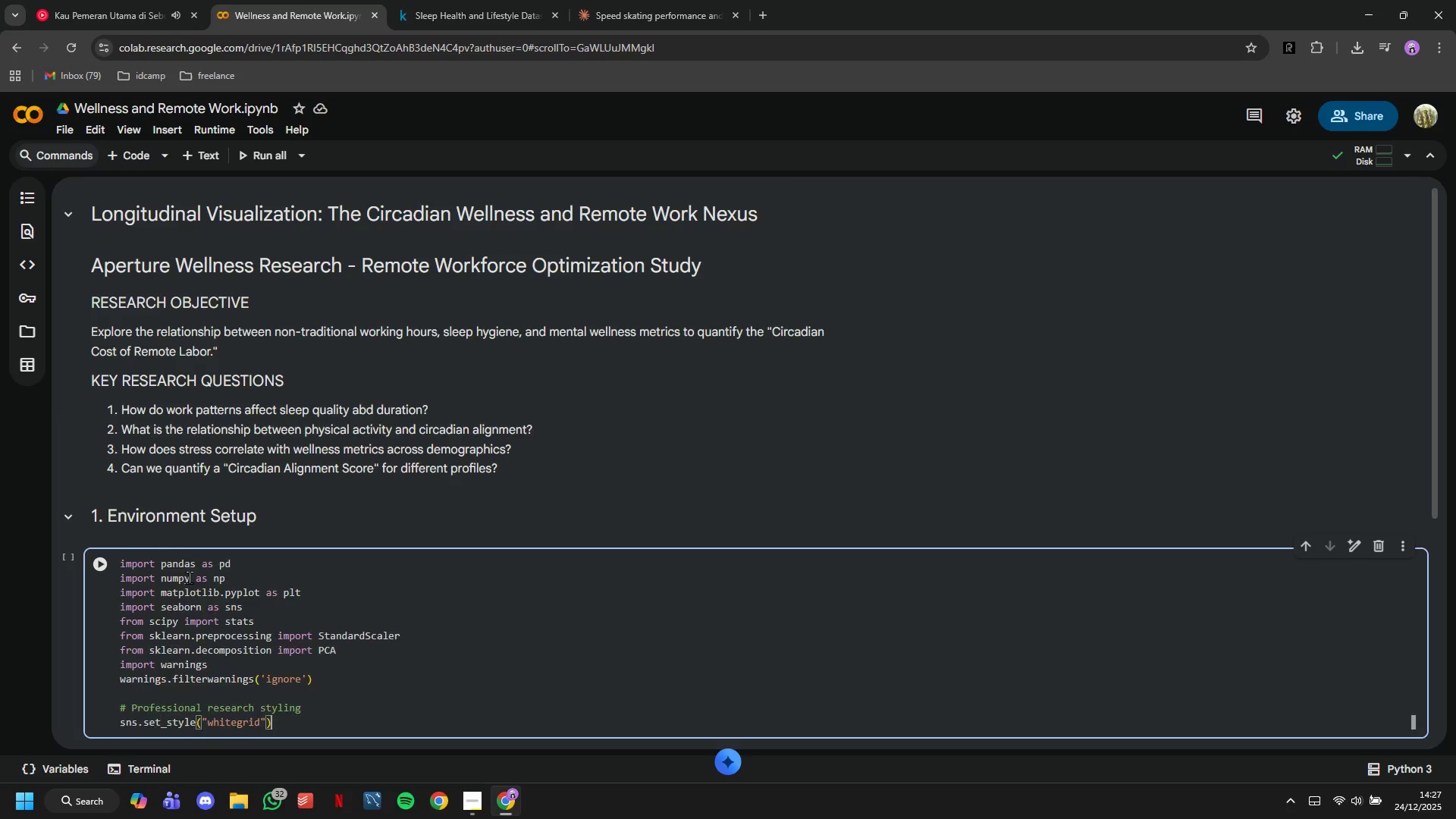 
key(Enter)
 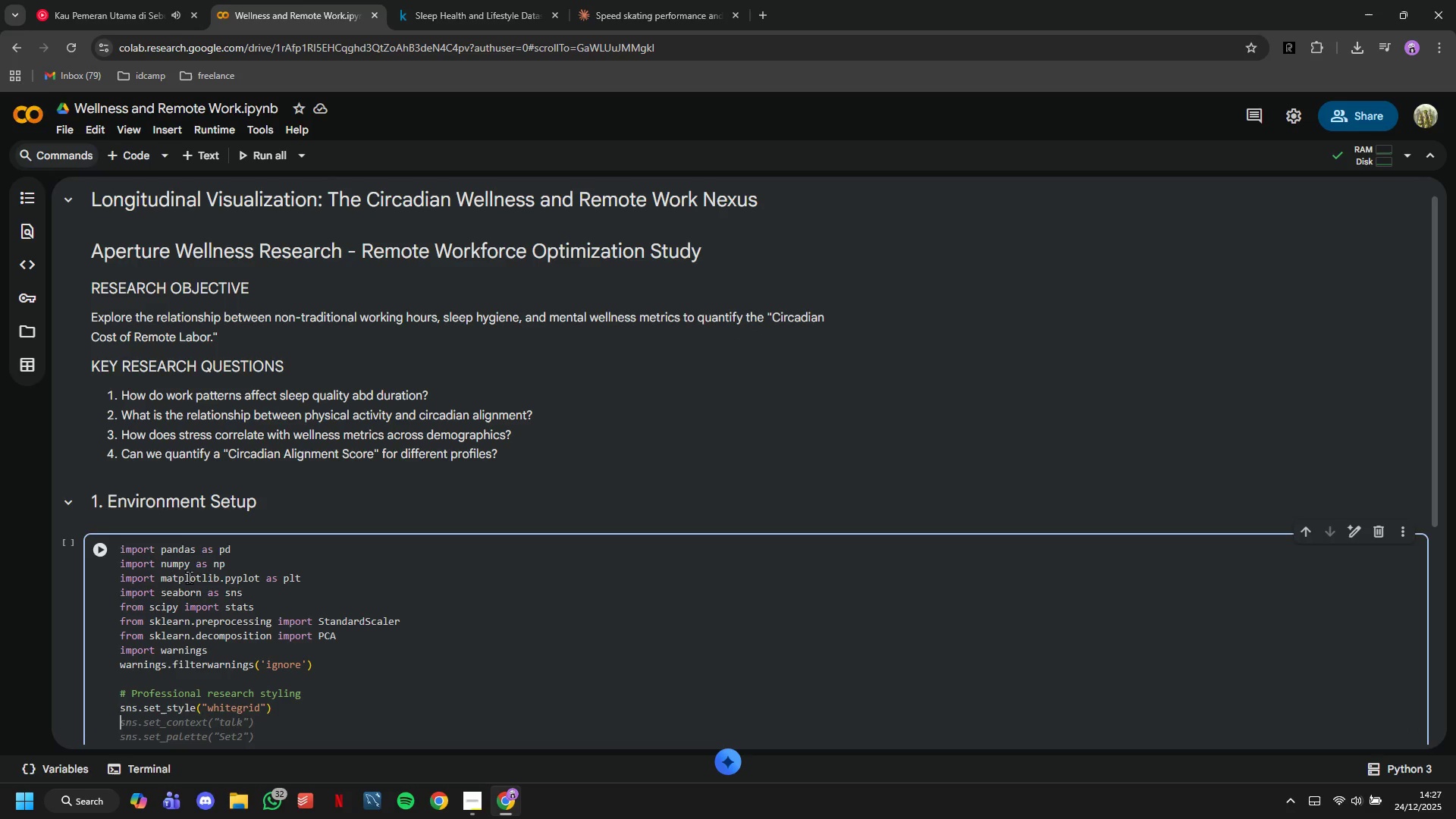 
type(plt.rcParams.update({)
 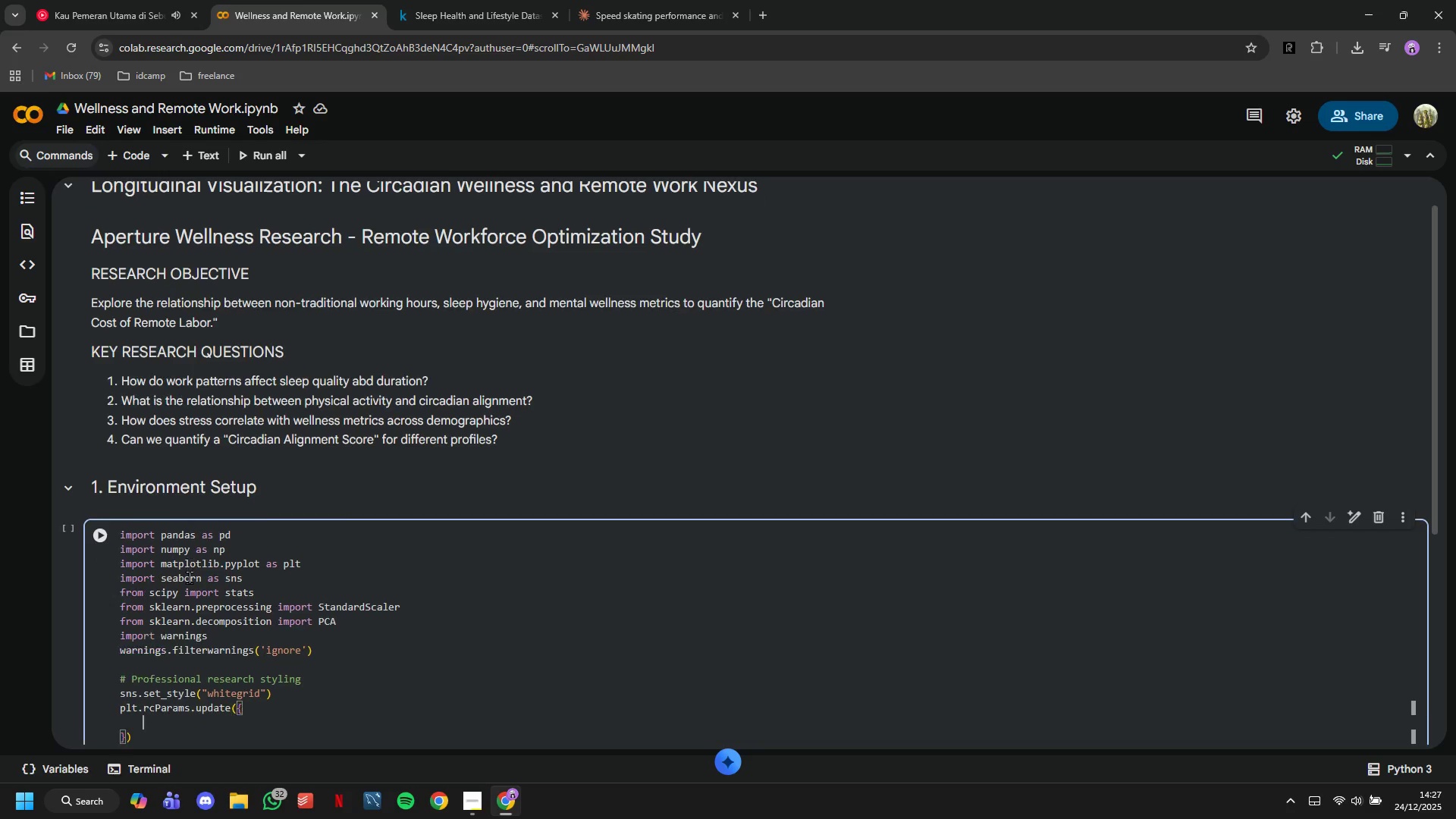 
 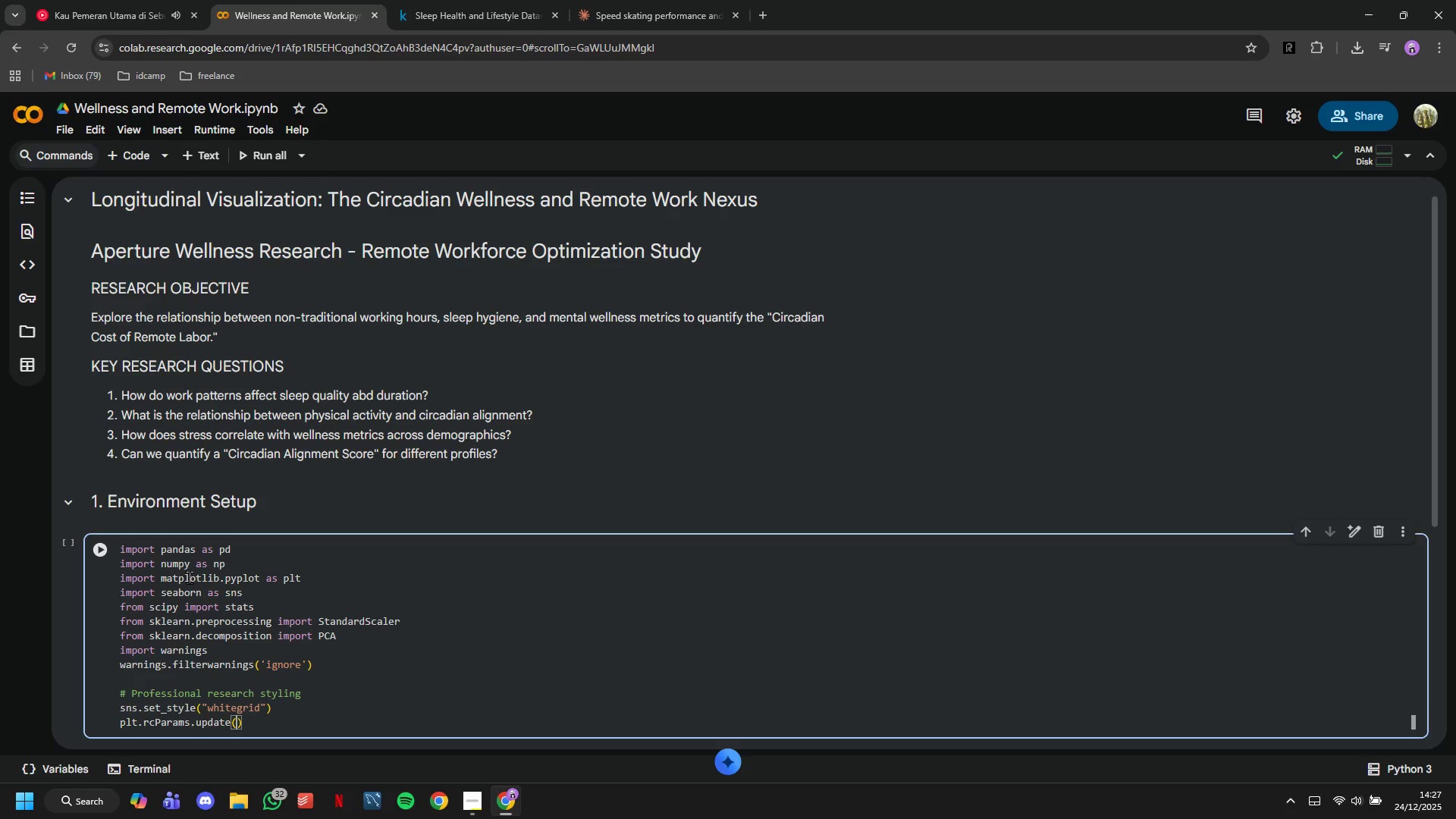 
key(Enter)
 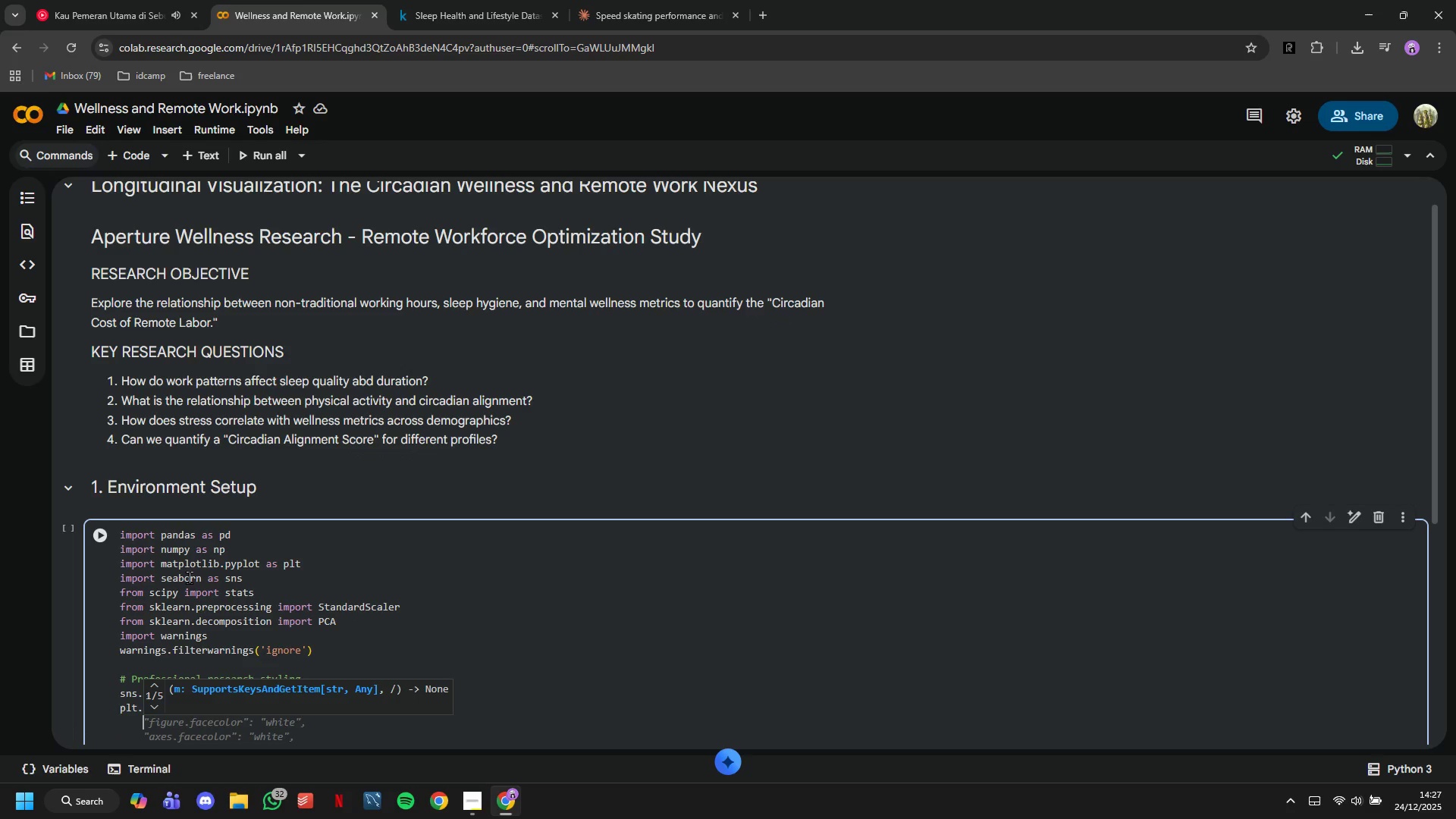 
type("figure.facecolor)
 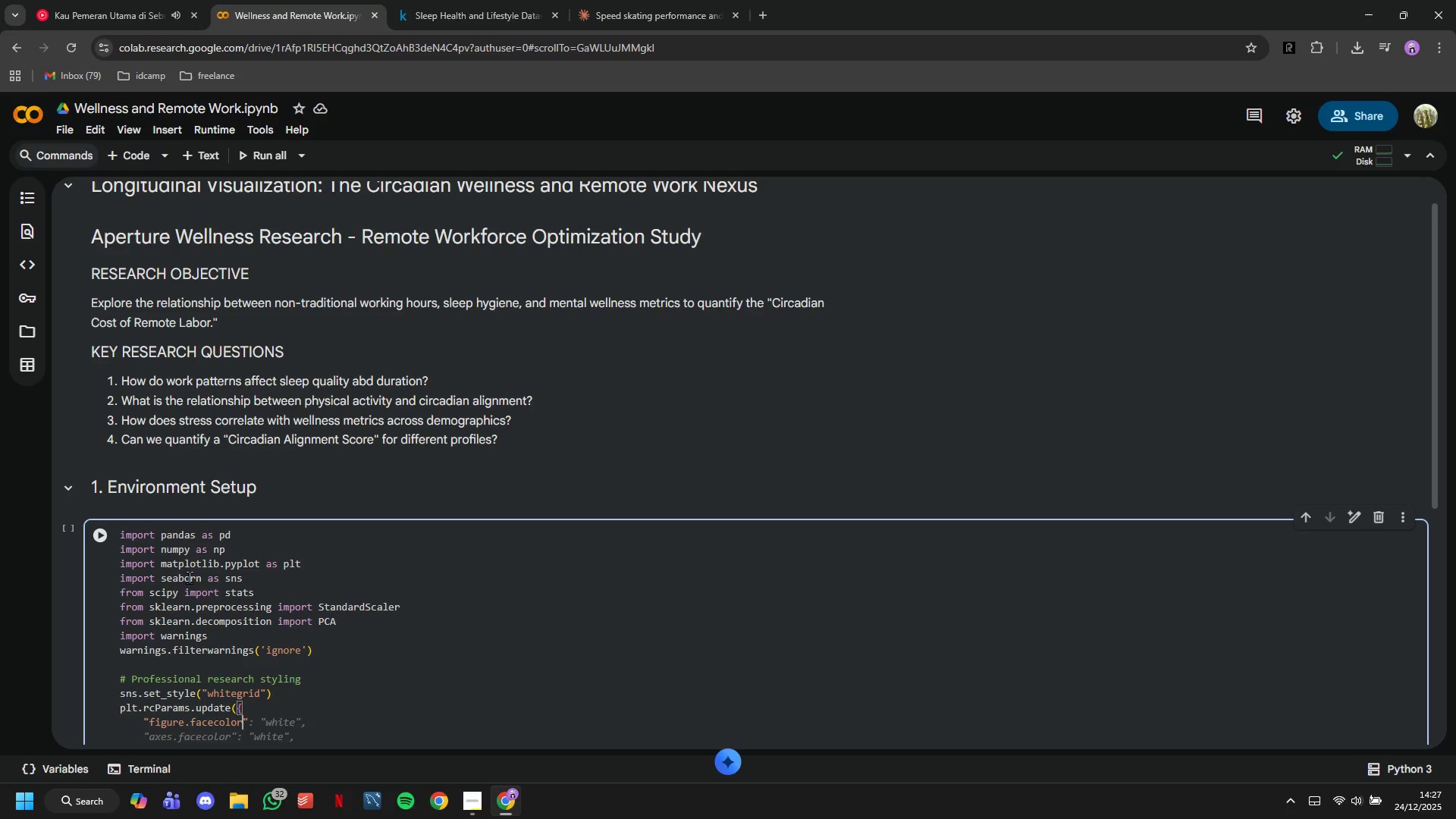 
key(ArrowRight)
 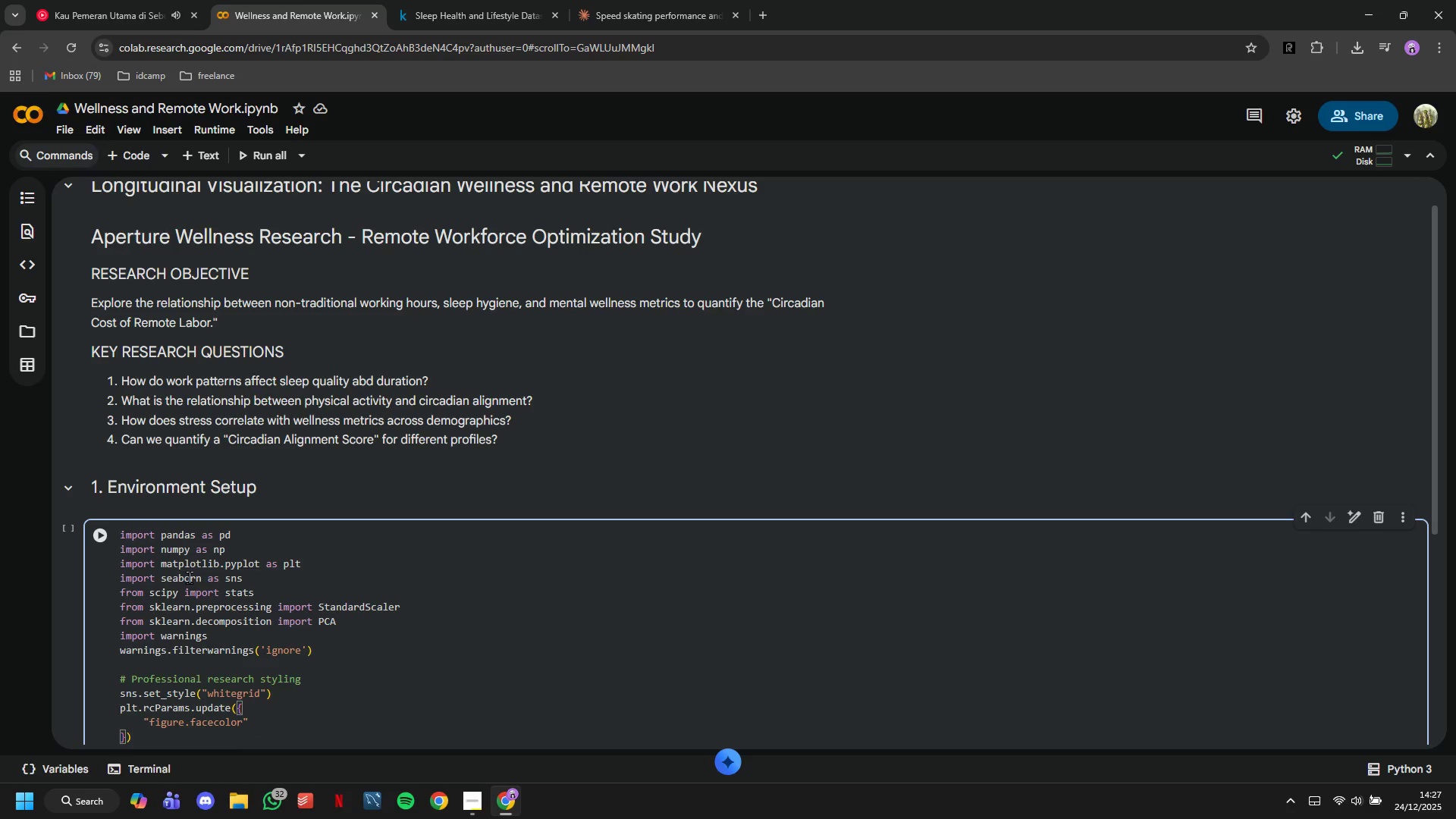 
type(: '#D)
key(Backspace)
type(FAFAFA)
 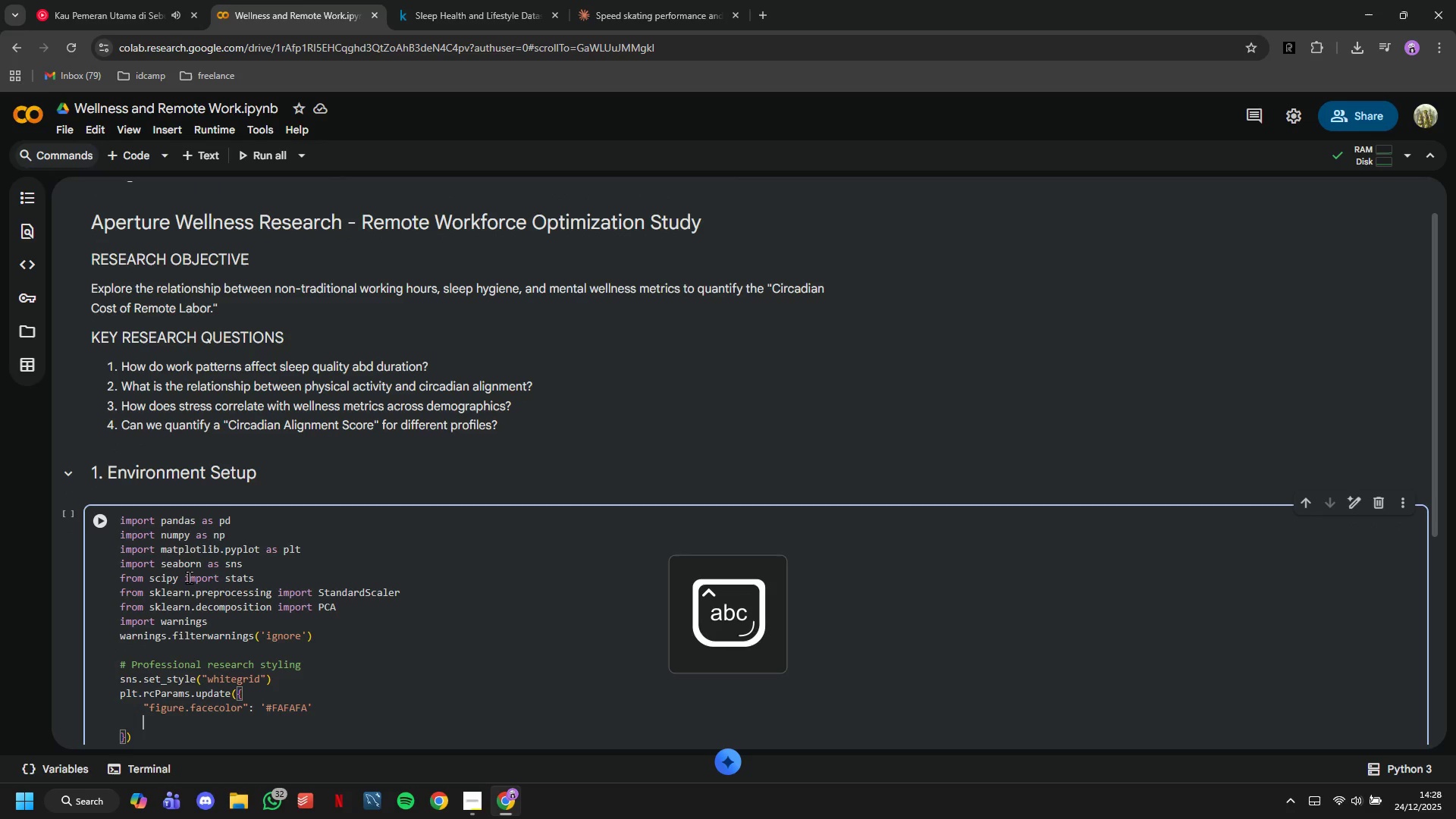 
 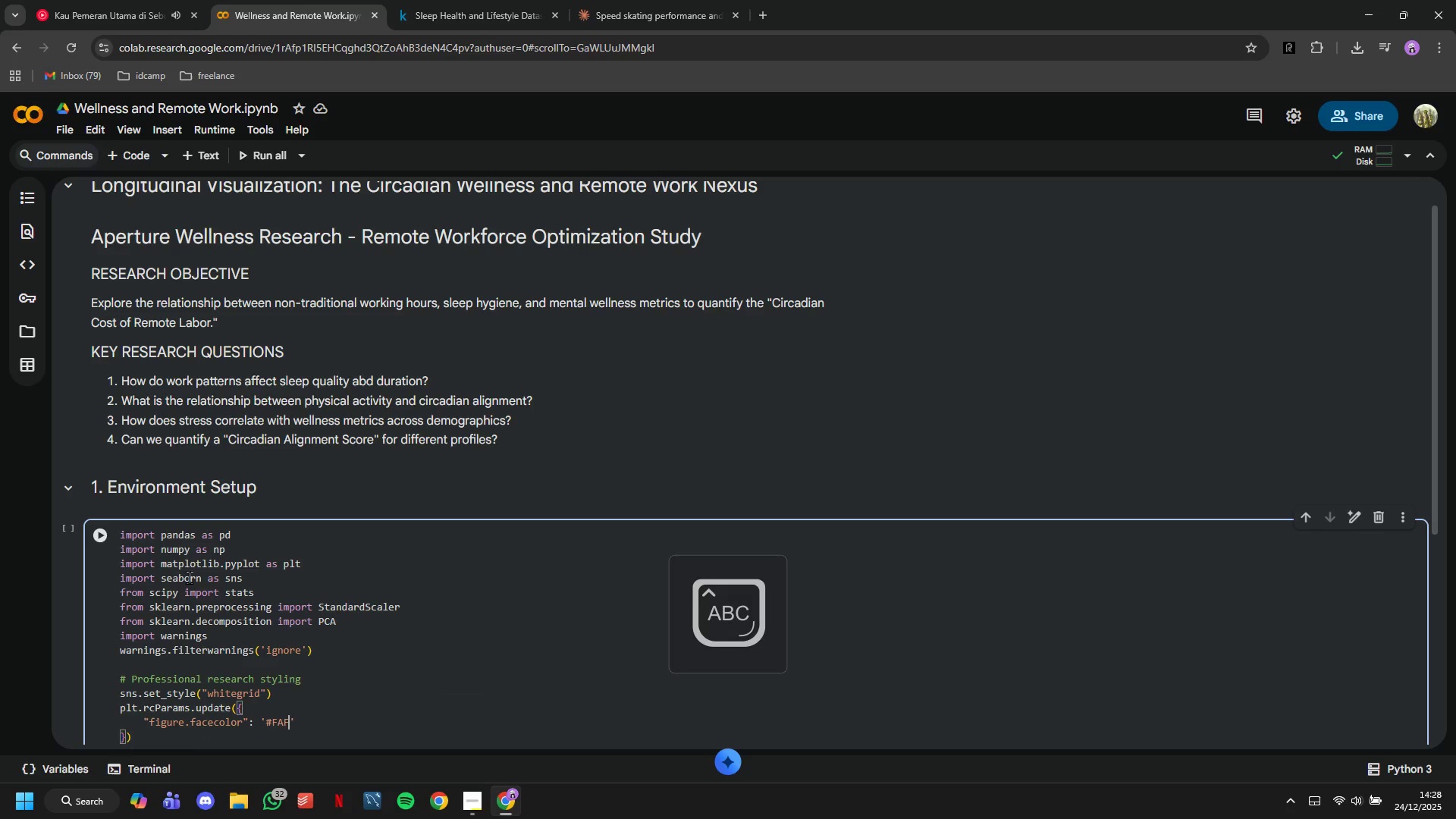 
key(ArrowRight)
 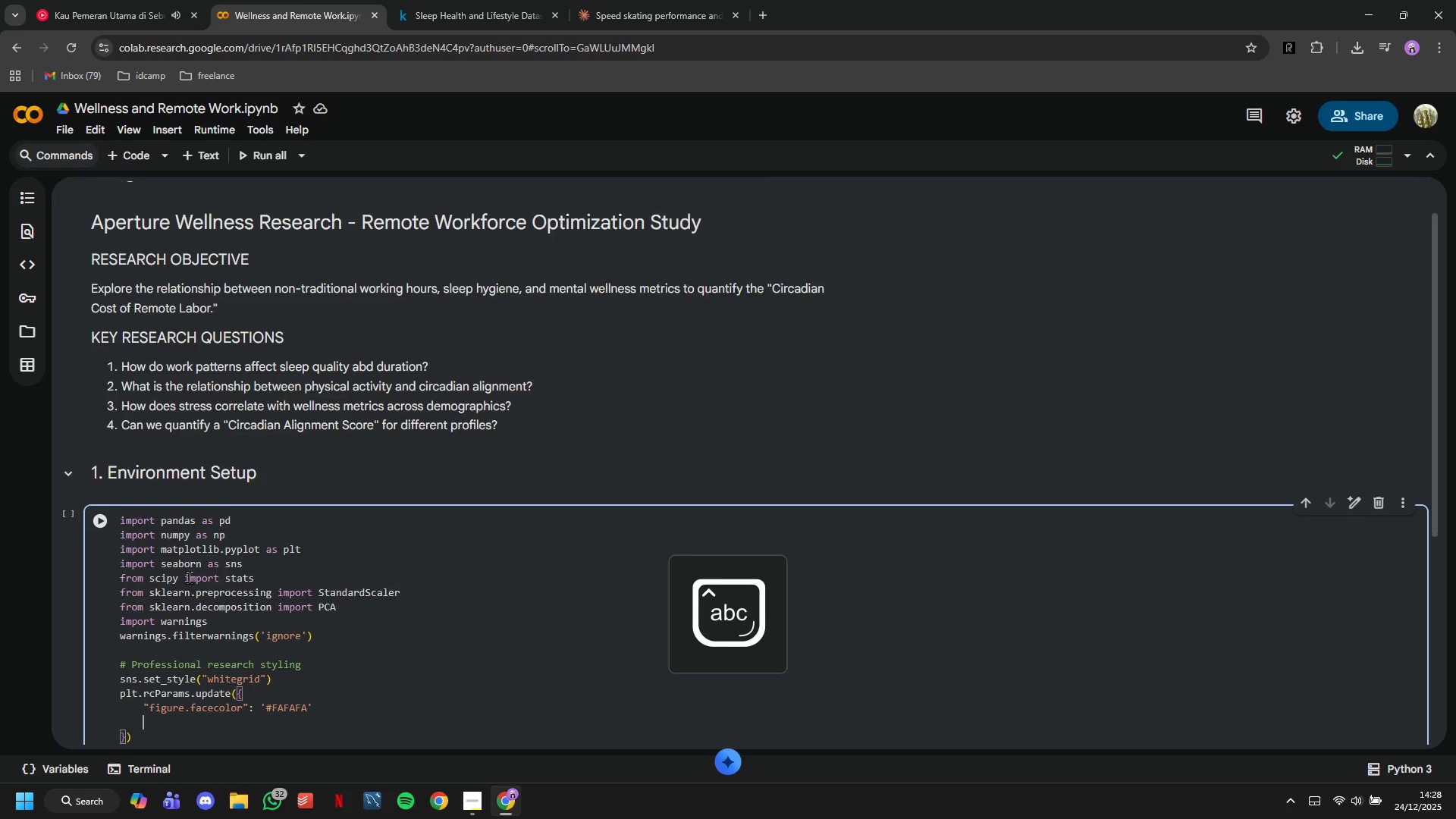 
key(Enter)
 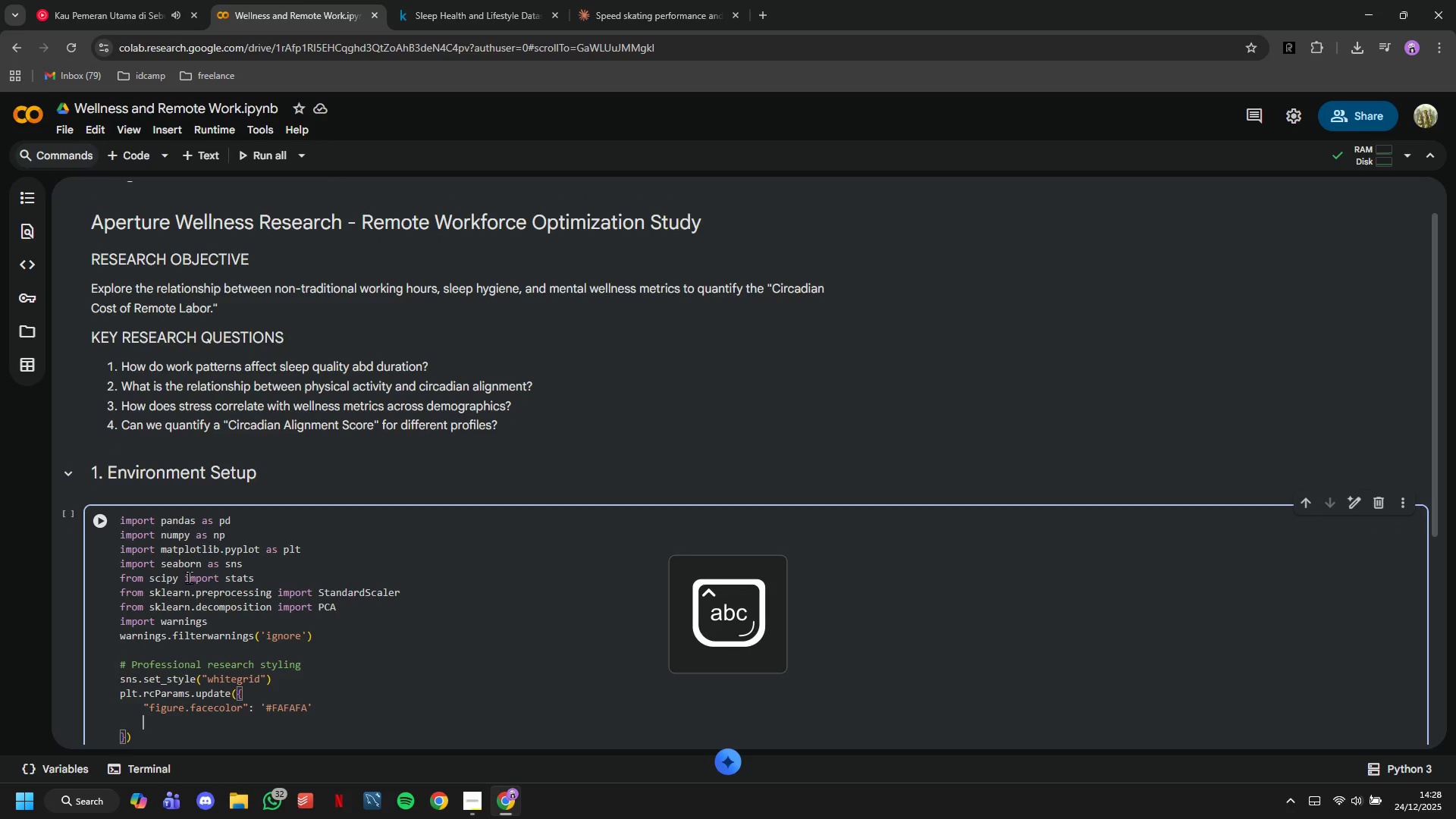 
key(ArrowLeft)
 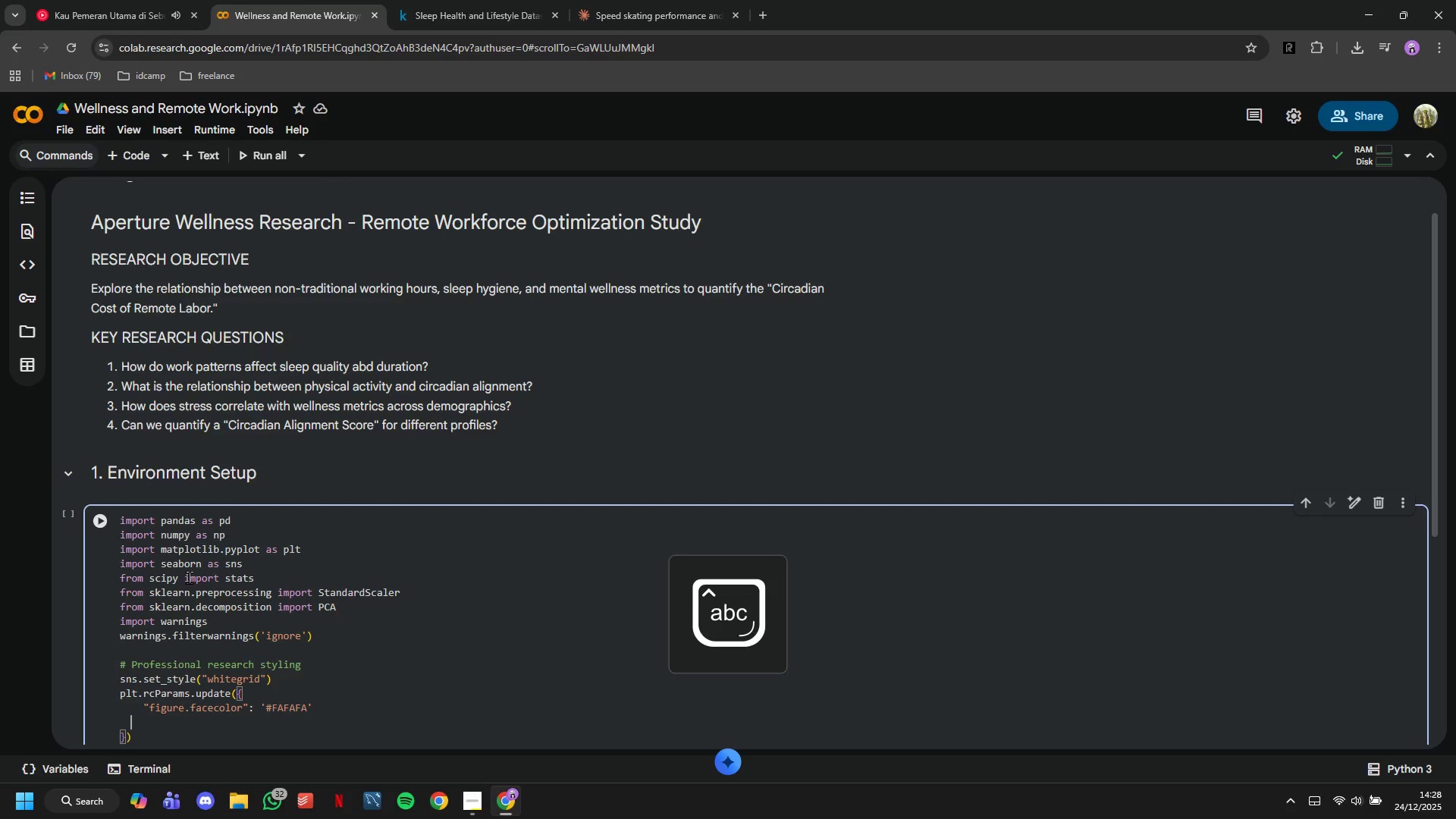 
key(ArrowLeft)
 